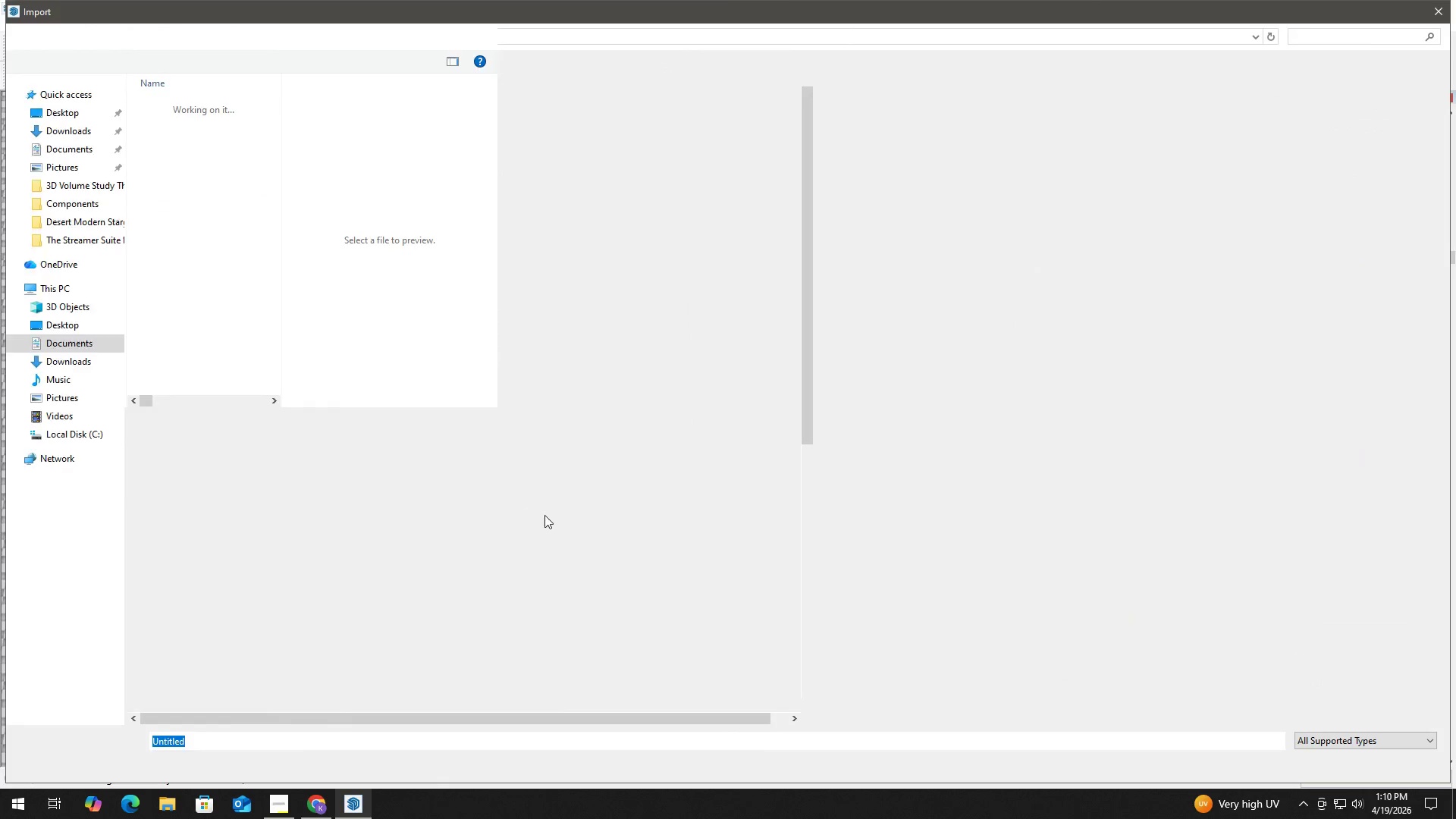 
scroll: coordinate [395, 532], scroll_direction: down, amount: 9.0
 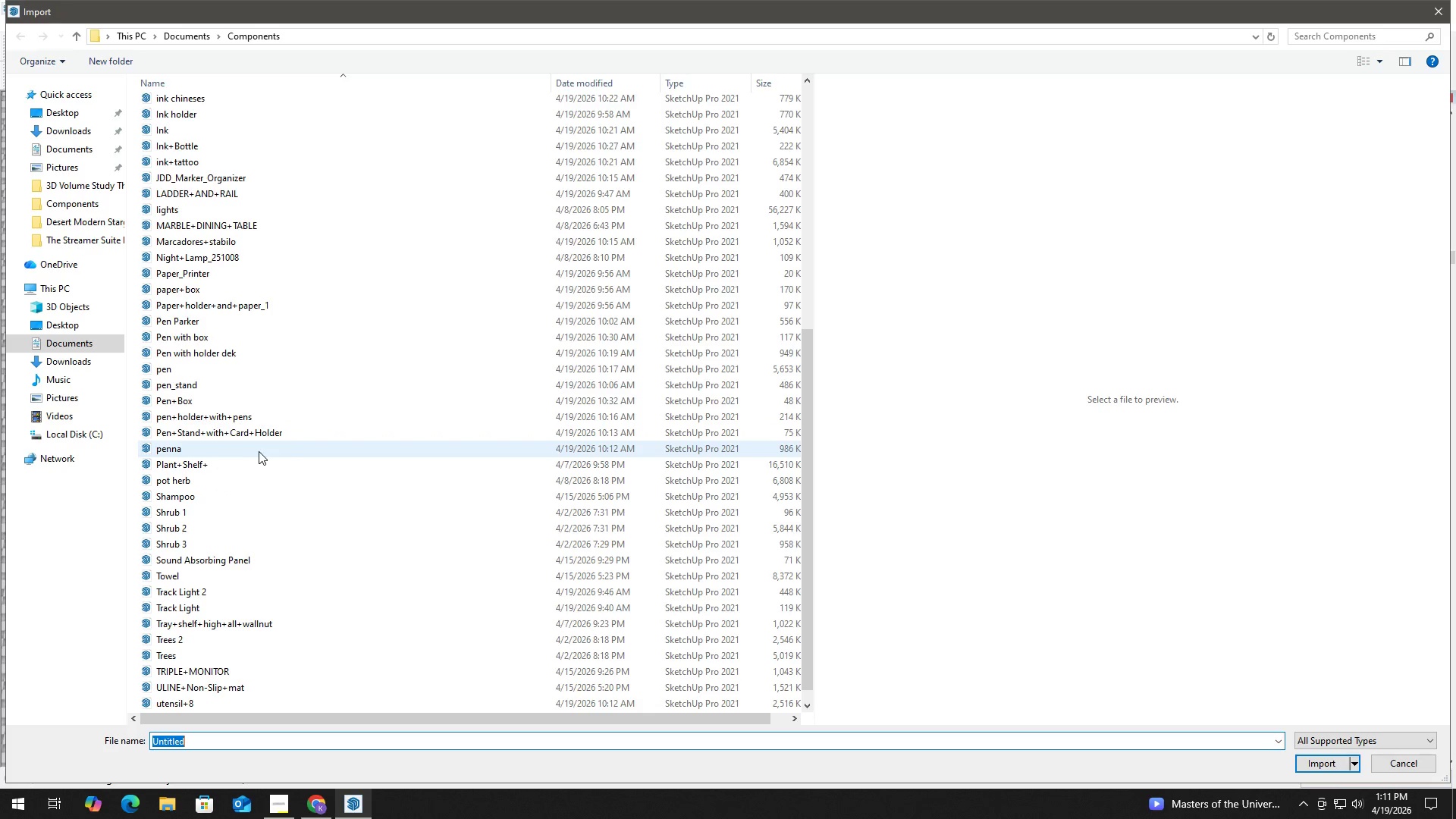 
wait(7.36)
 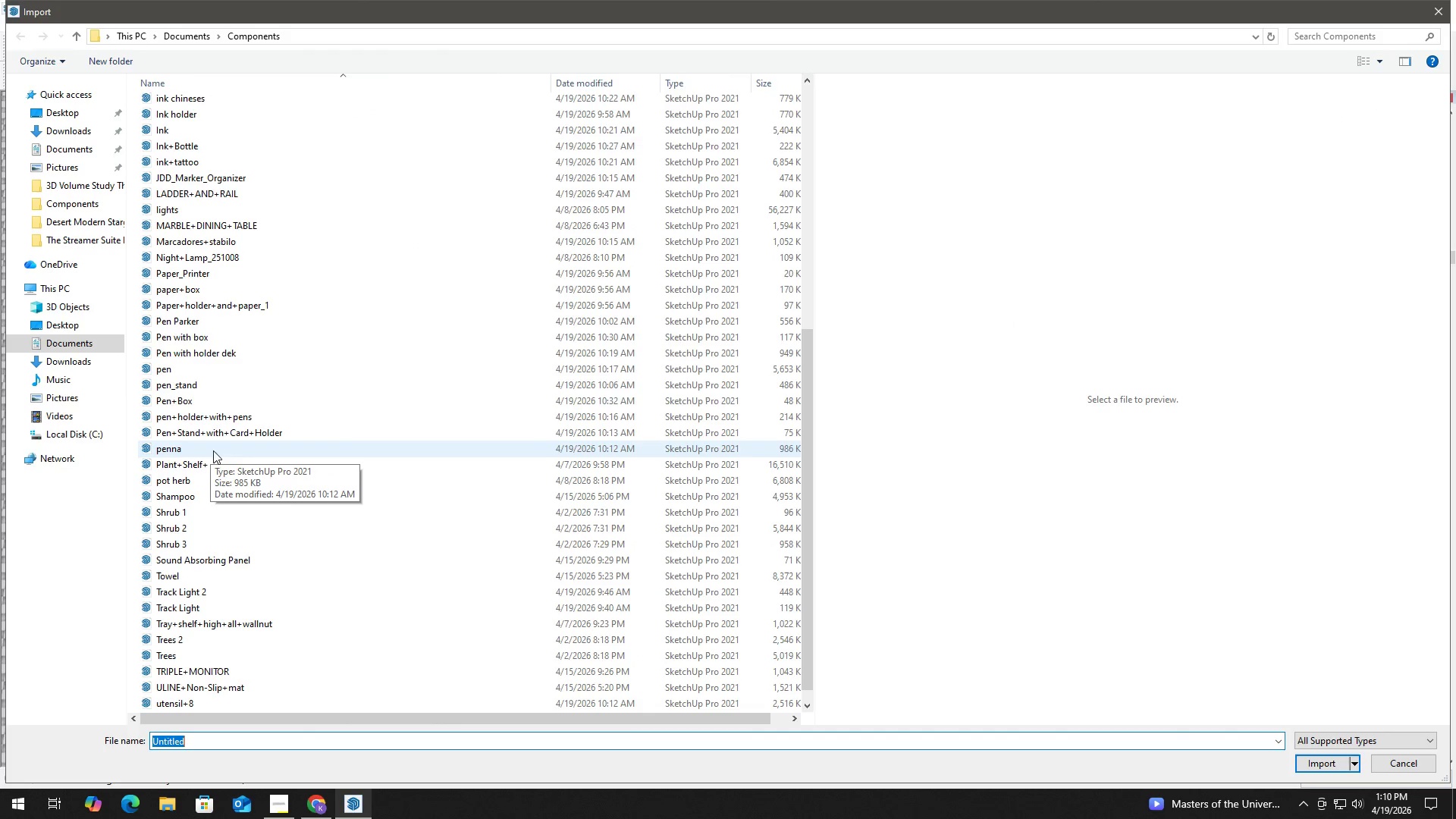 
left_click([268, 429])
 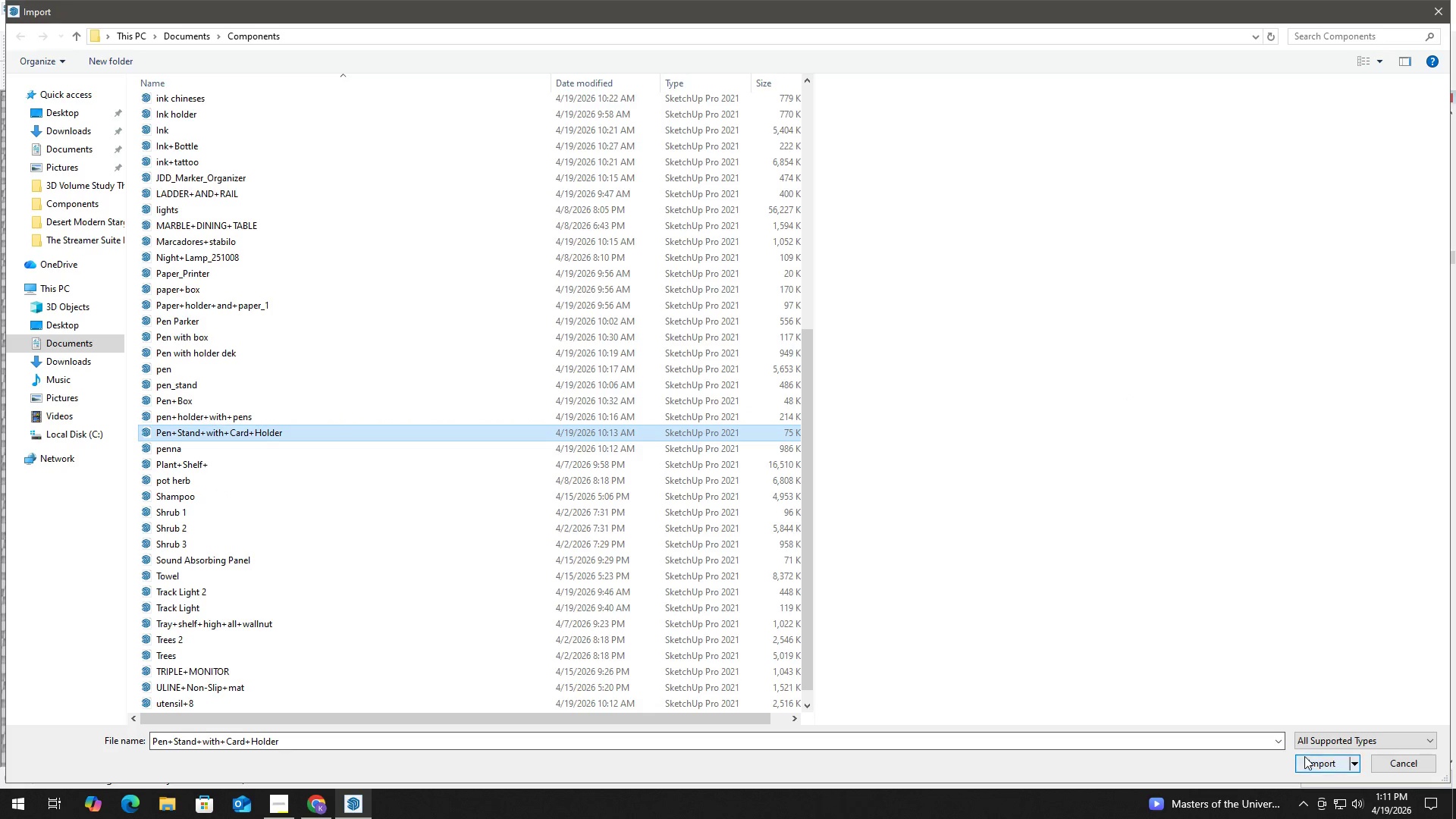 
left_click([1310, 763])
 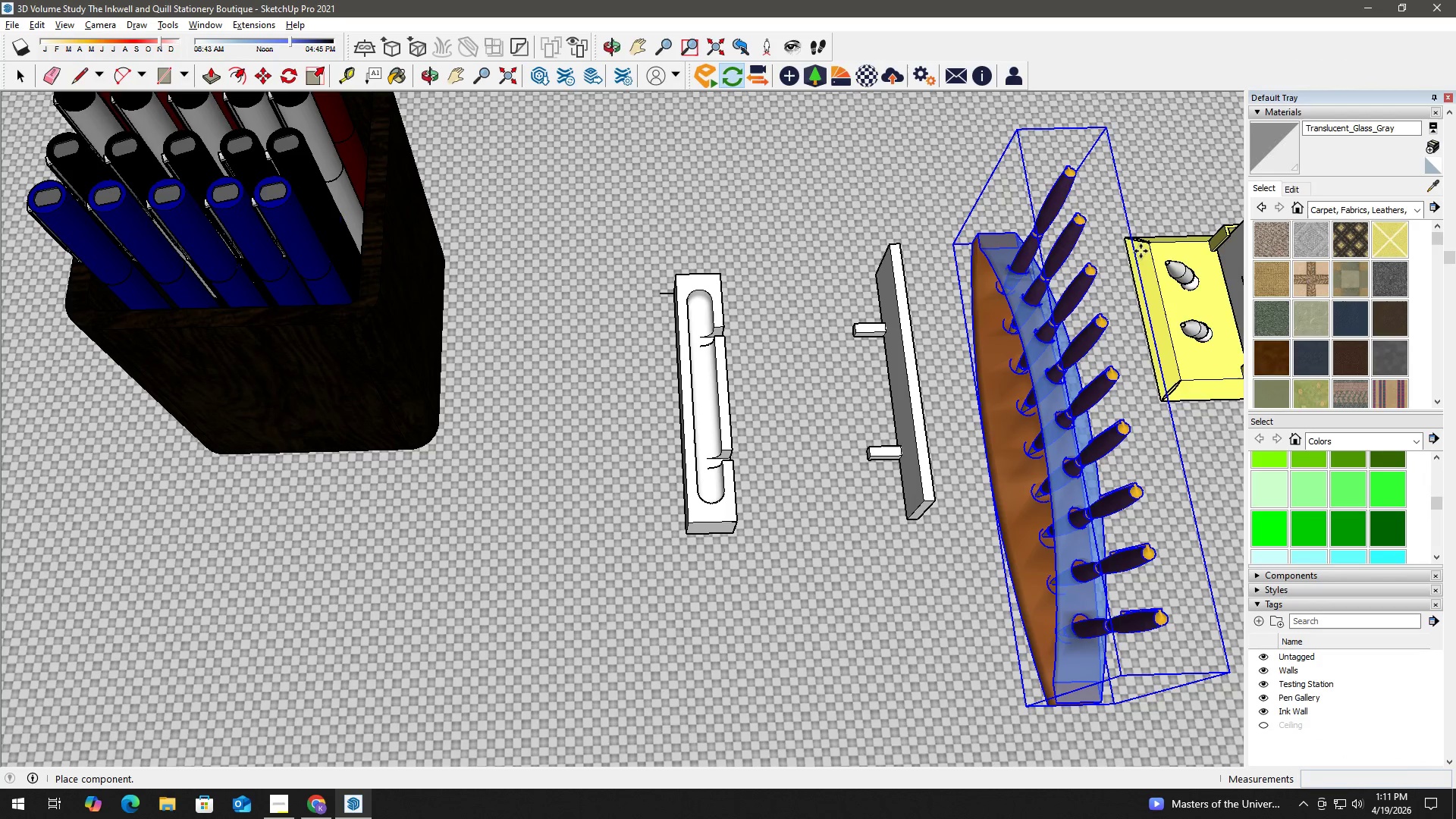 
left_click([1141, 264])
 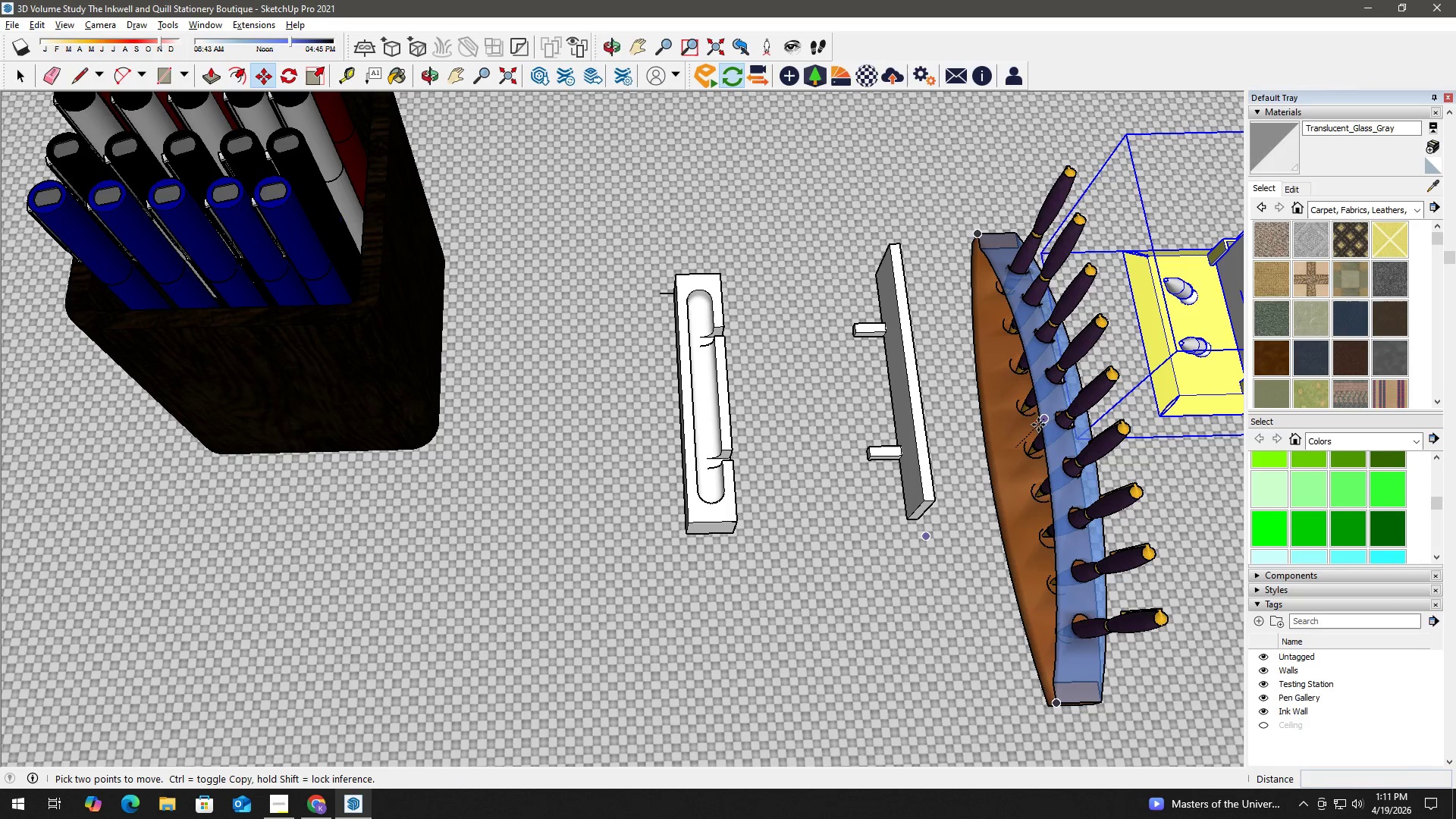 
key(Space)
 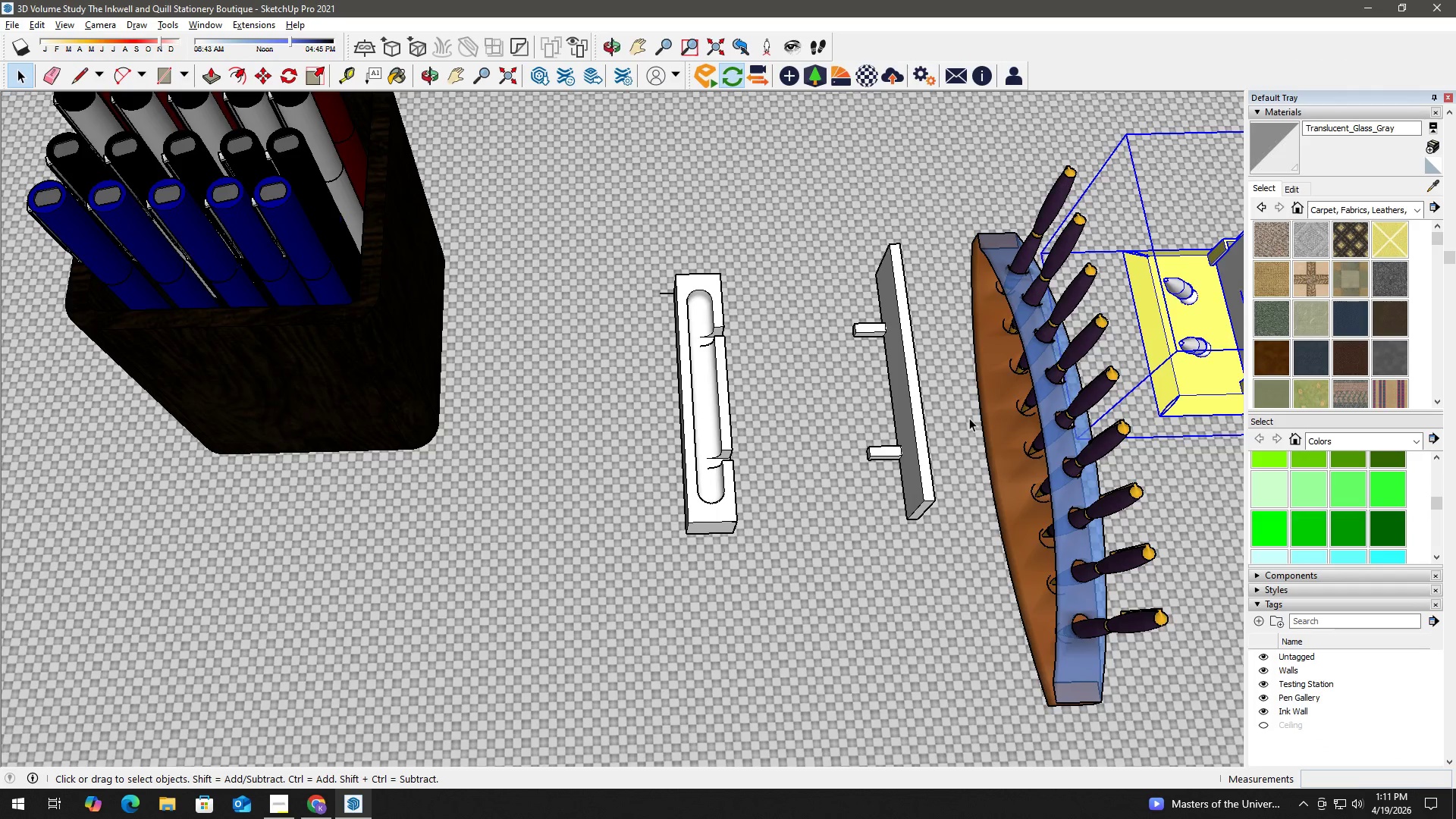 
key(H)
 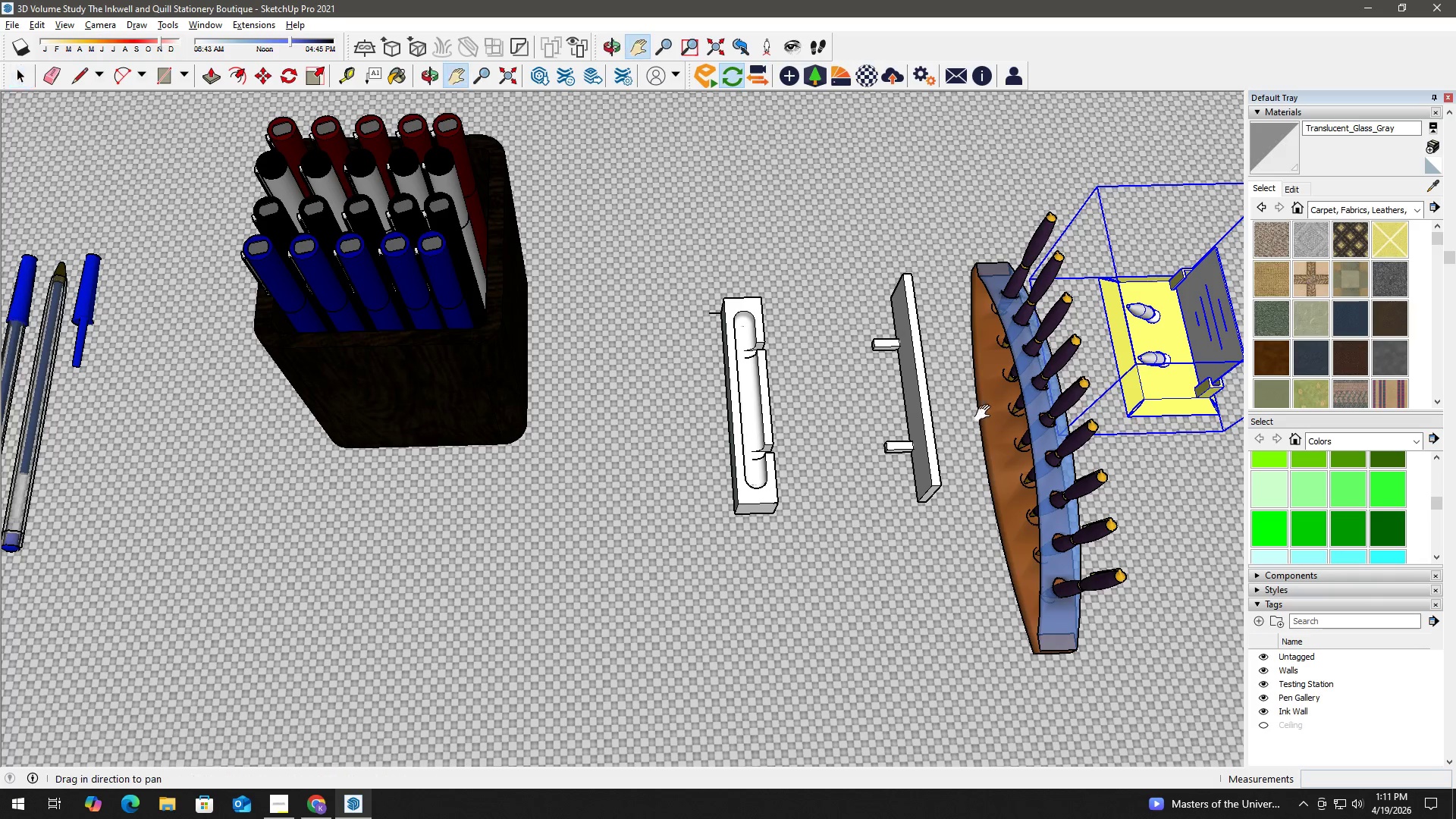 
left_click_drag(start_coordinate=[986, 413], to_coordinate=[720, 420])
 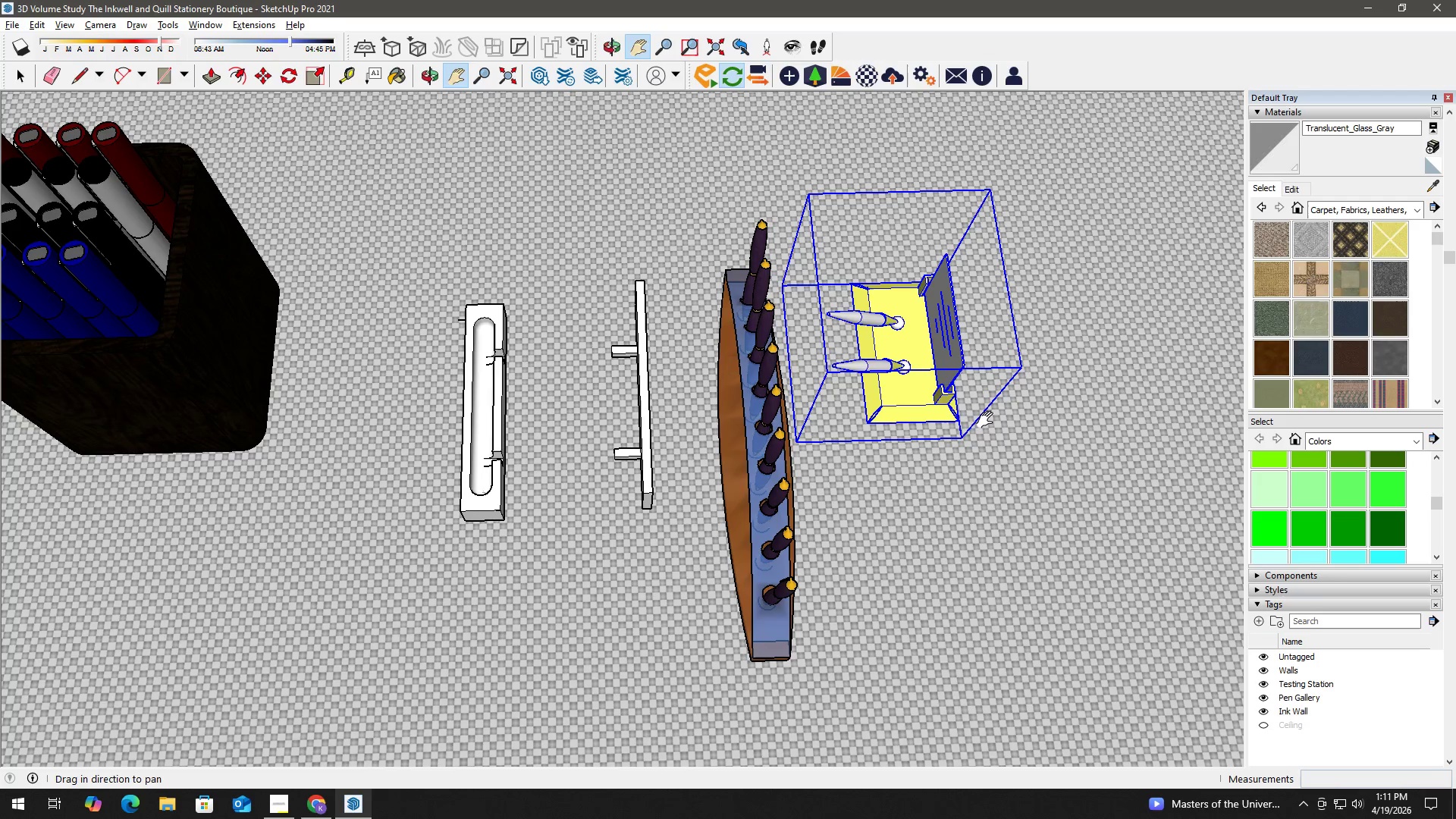 
scroll: coordinate [968, 419], scroll_direction: down, amount: 2.0
 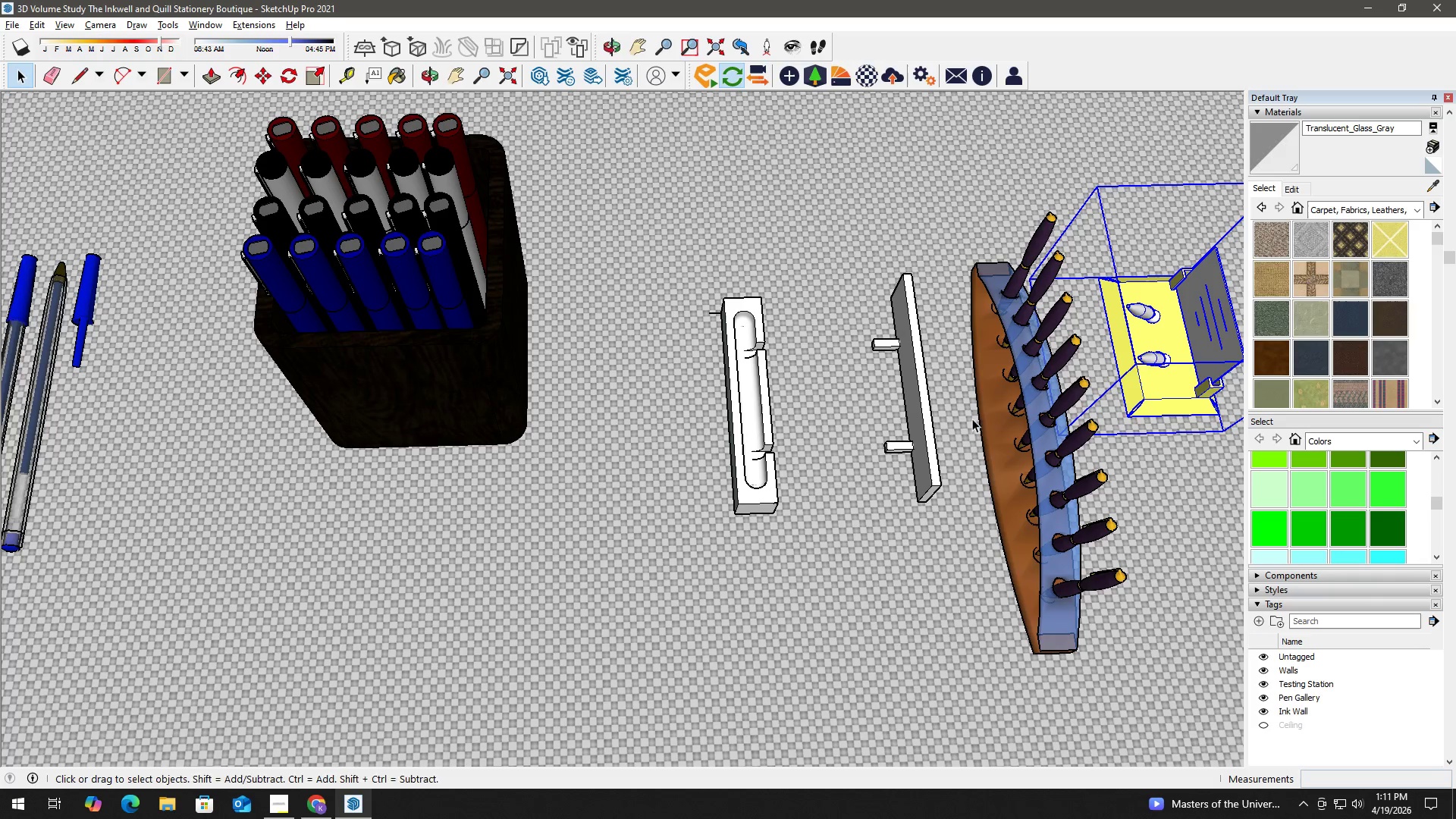 
scroll: coordinate [948, 426], scroll_direction: up, amount: 3.0
 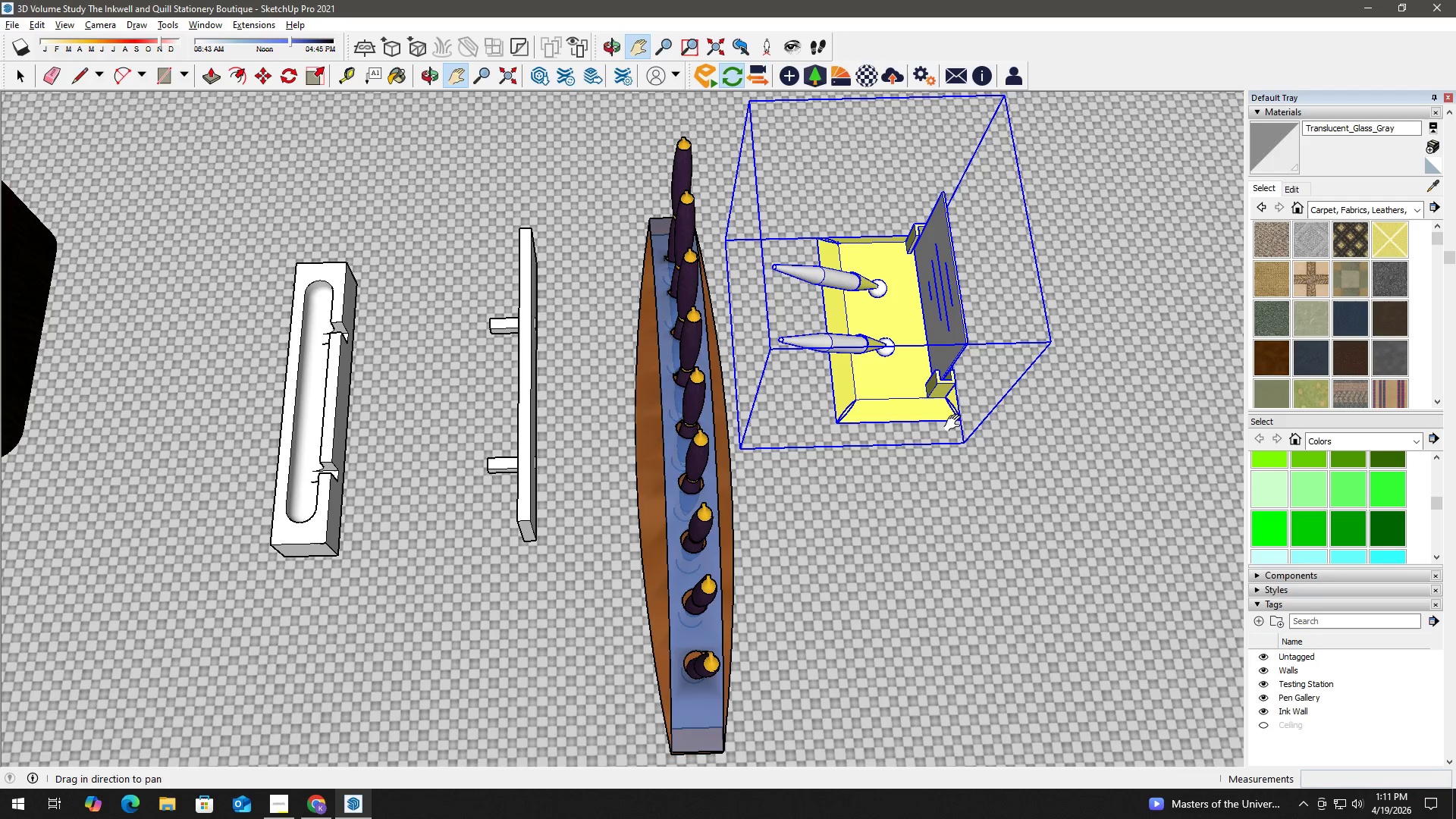 
key(M)
 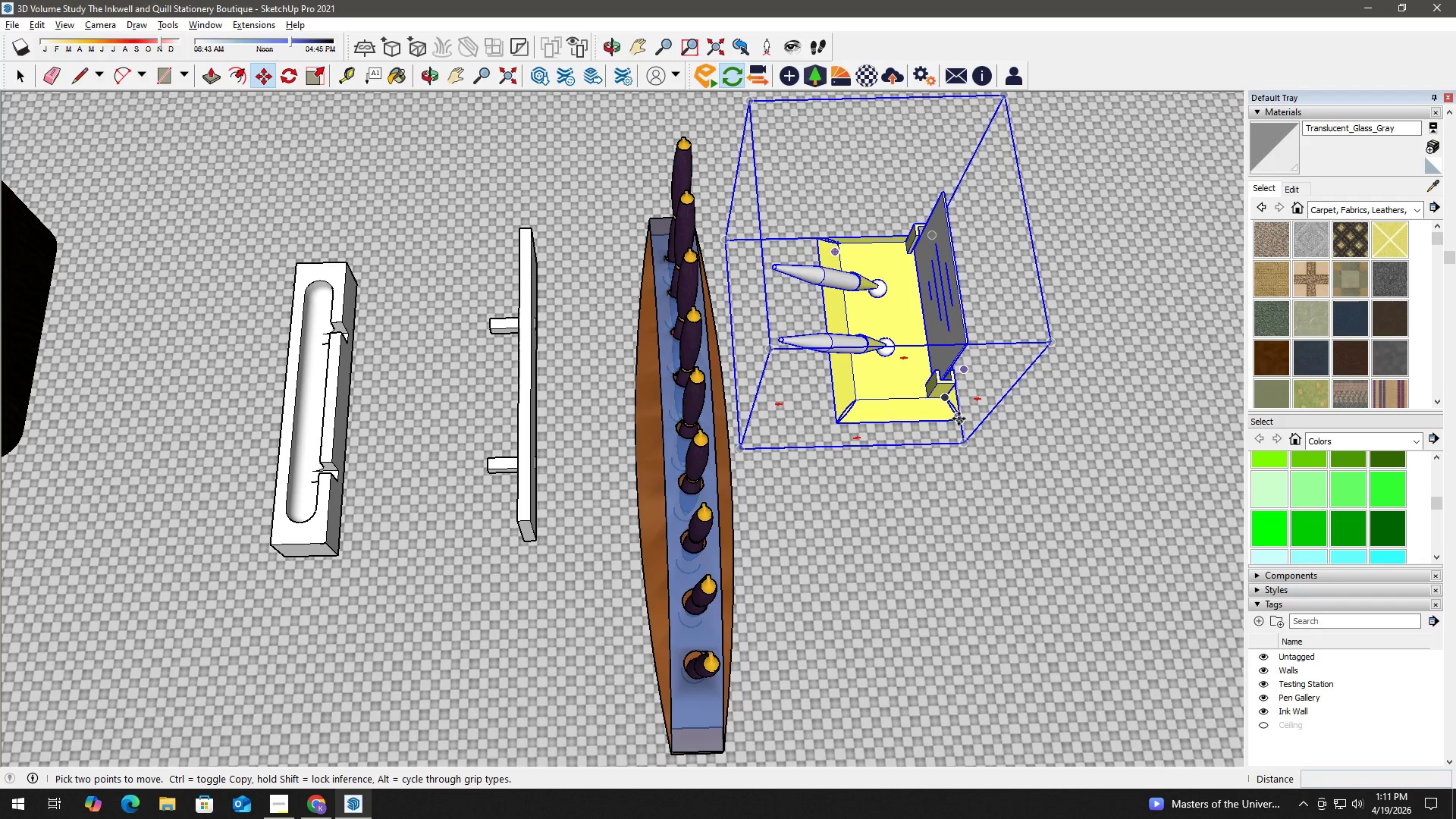 
left_click([963, 419])
 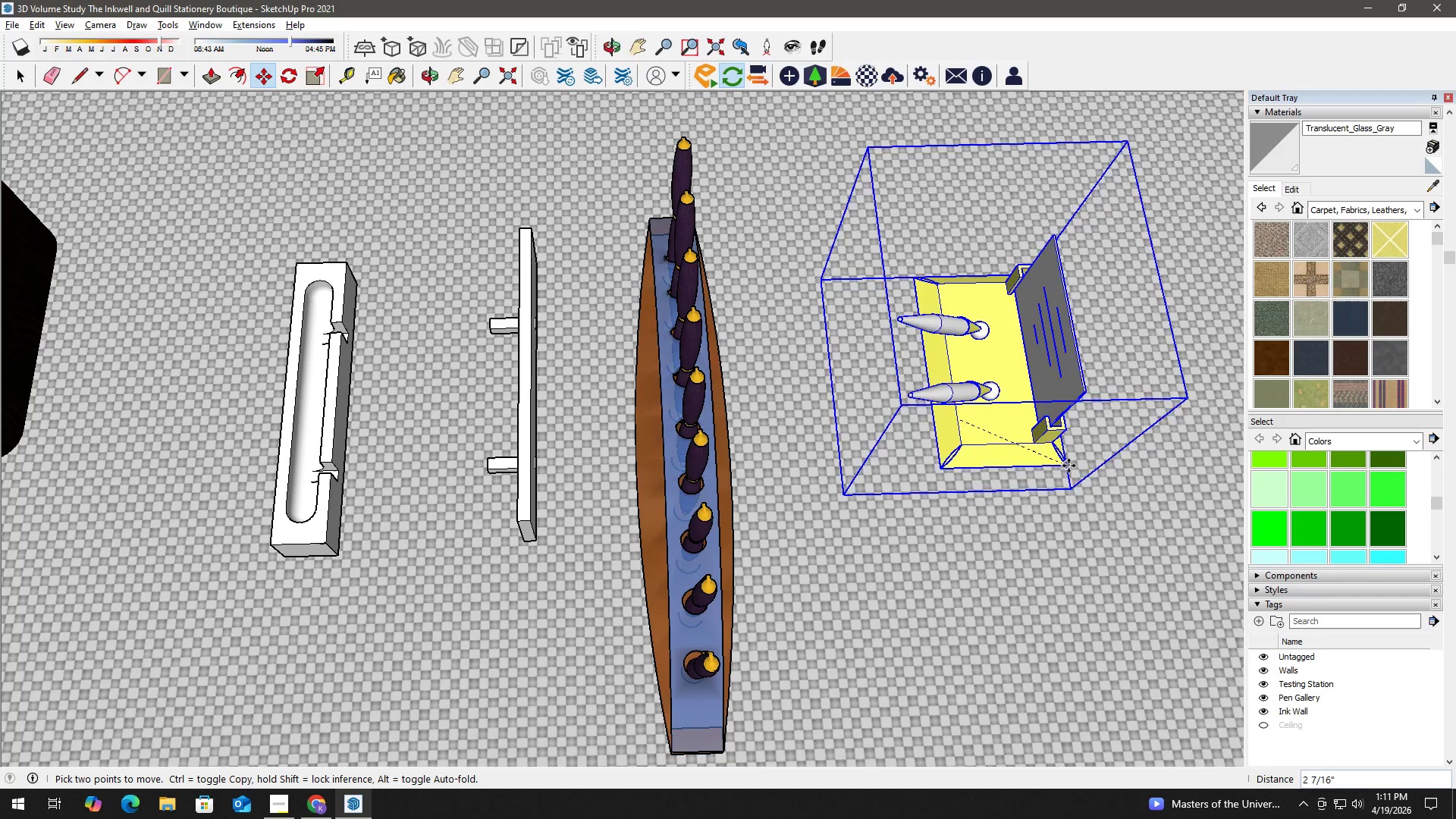 
left_click([1075, 467])
 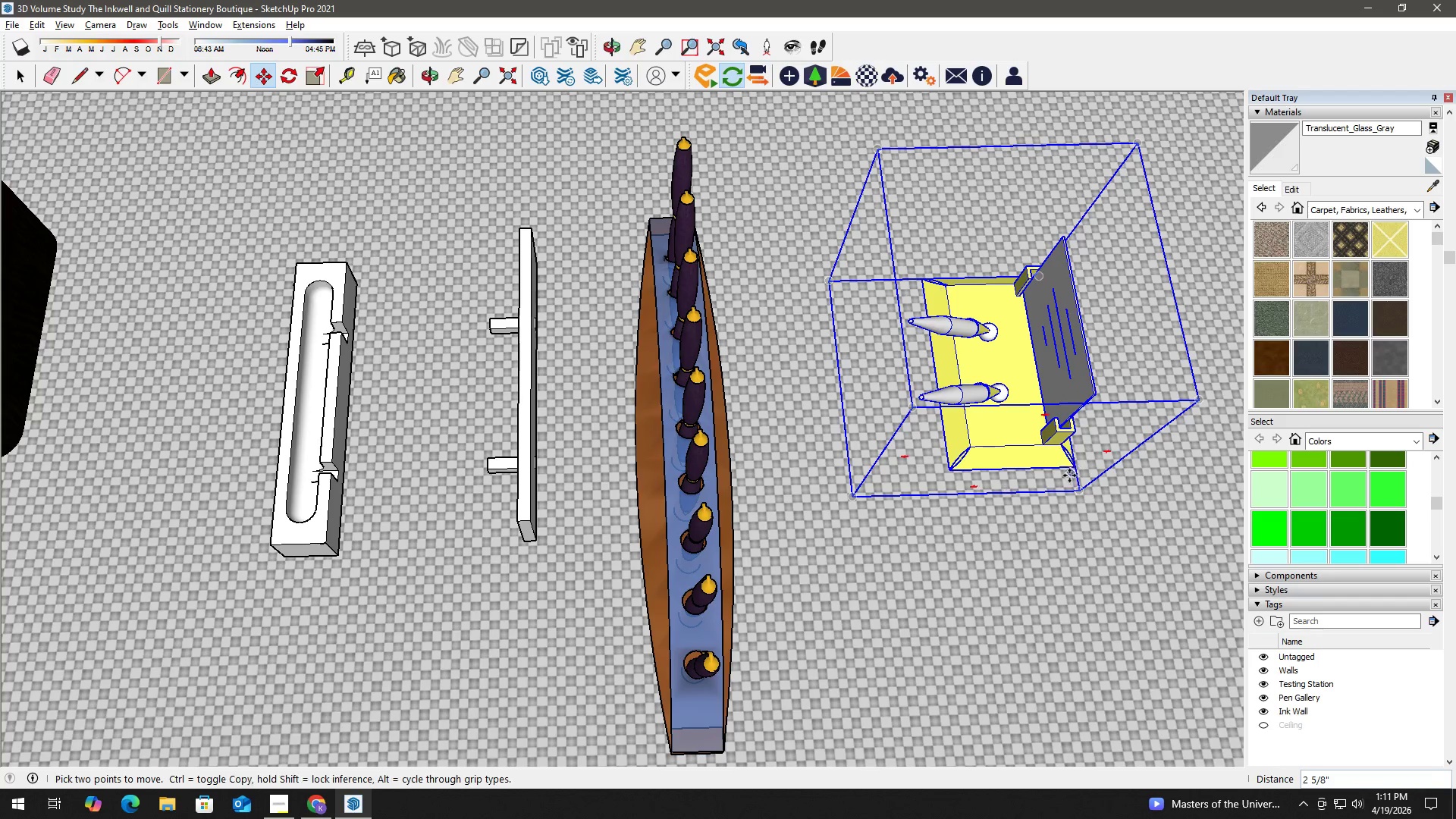 
key(Space)
 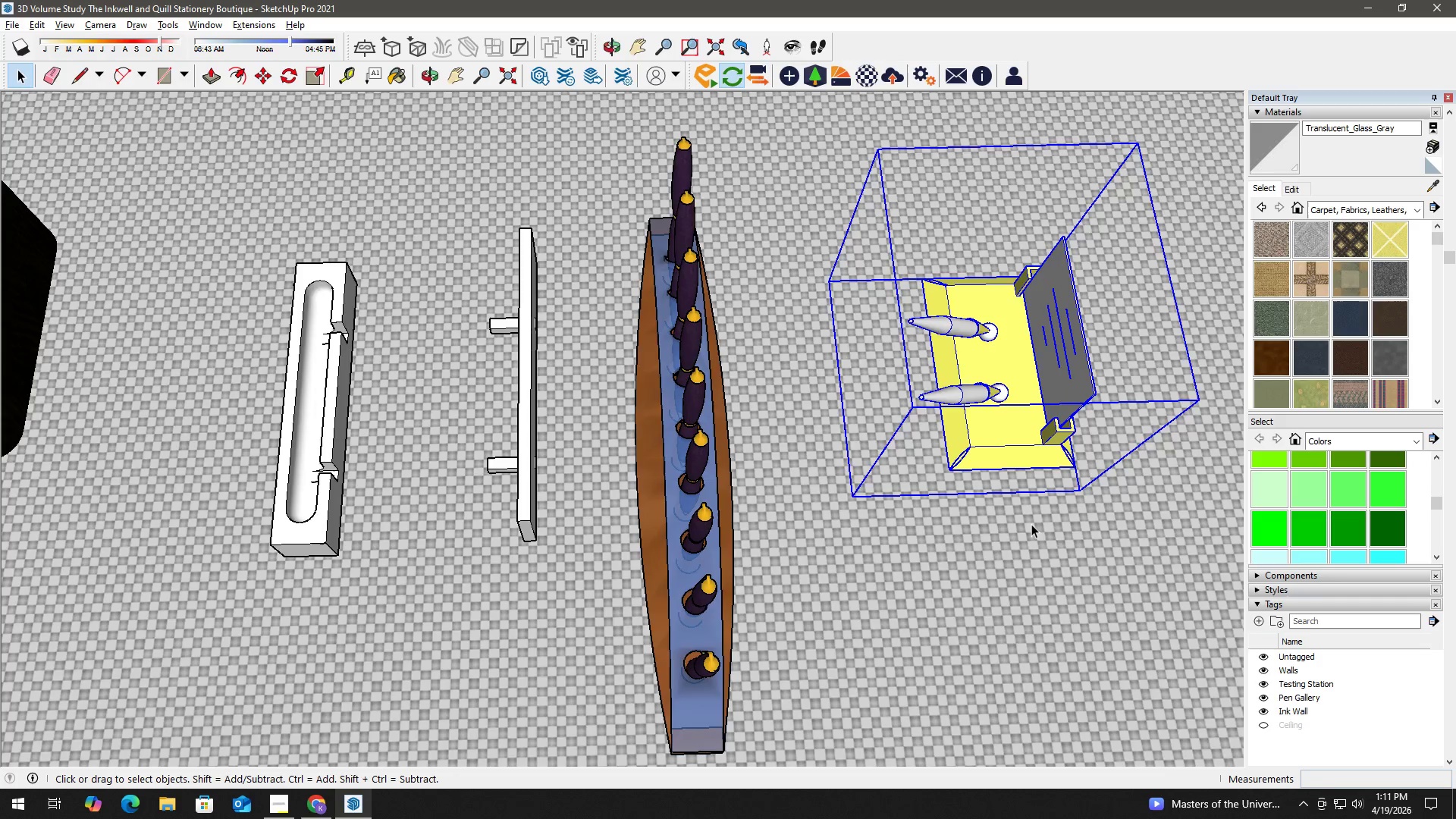 
scroll: coordinate [1031, 525], scroll_direction: down, amount: 2.0
 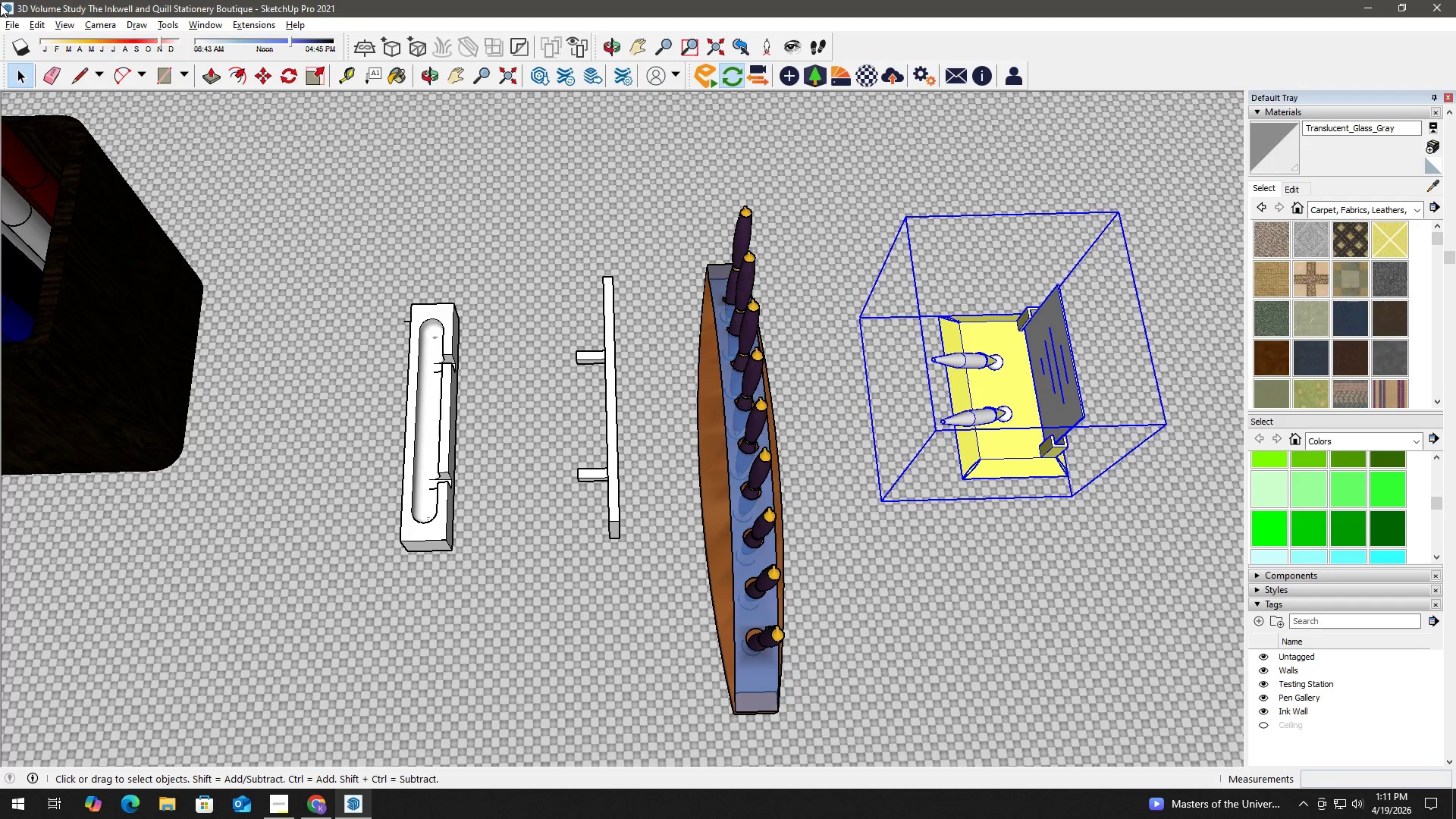 
left_click([21, 19])
 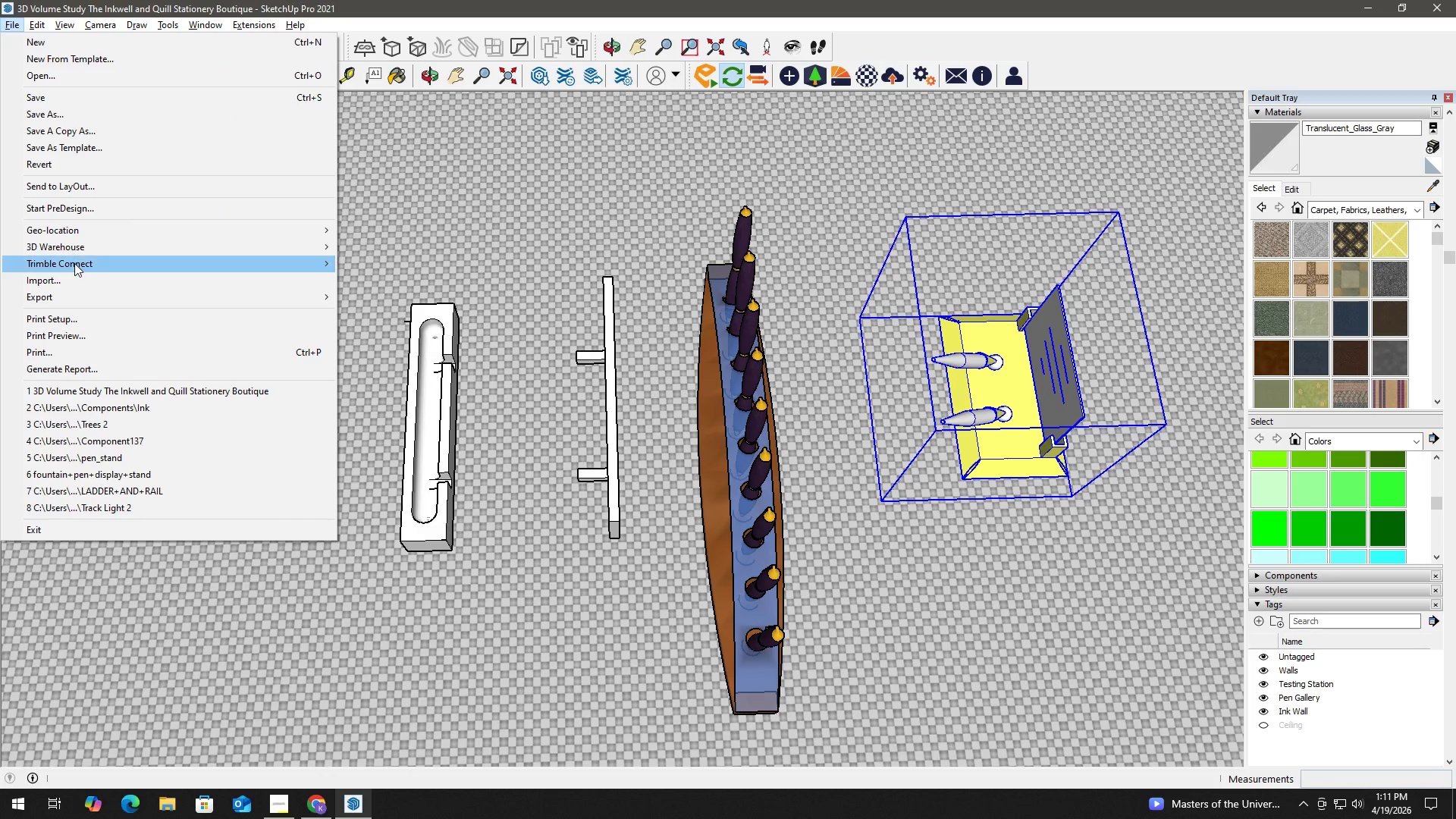 
left_click([77, 278])
 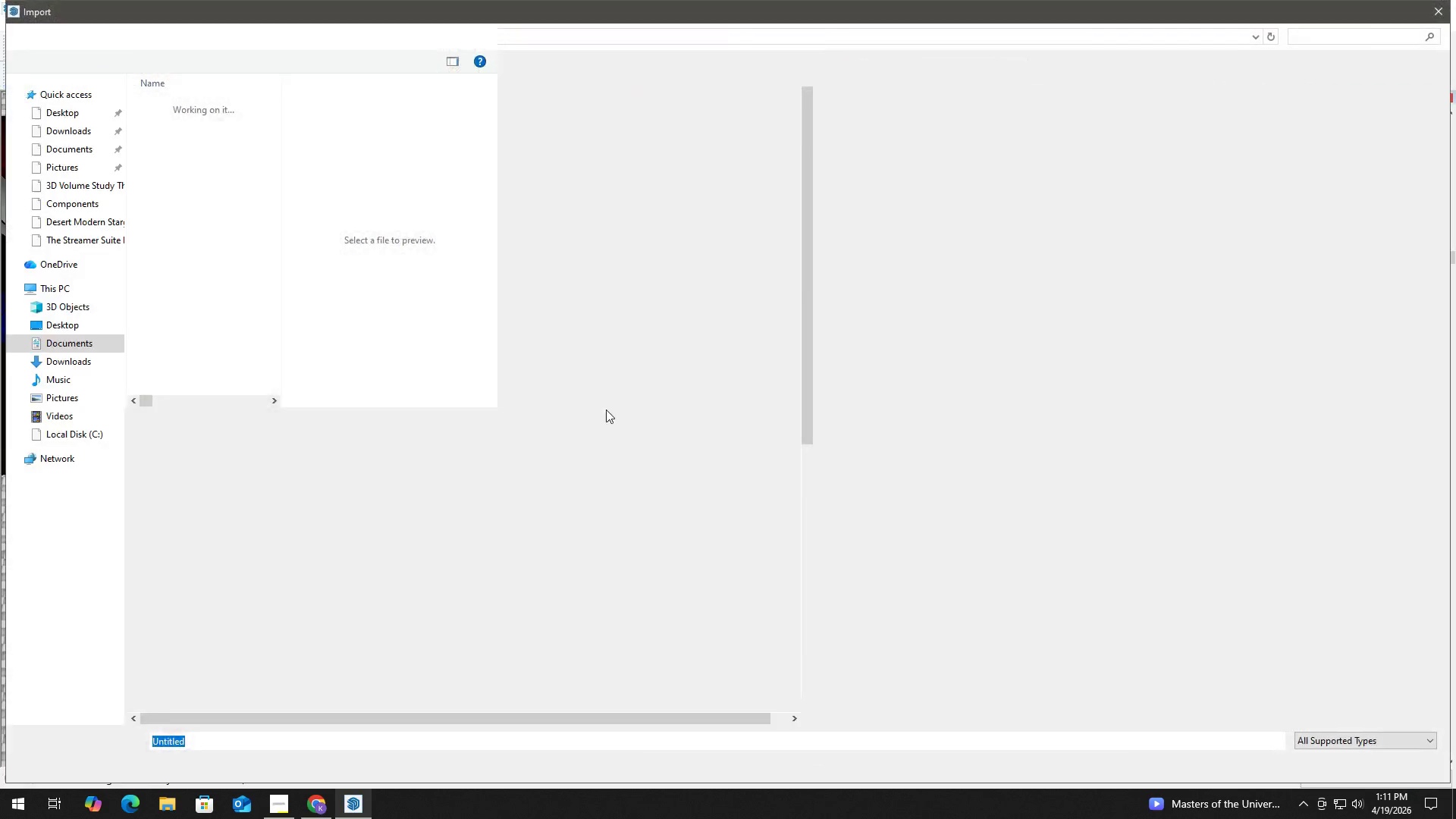 
scroll: coordinate [421, 546], scroll_direction: down, amount: 7.0
 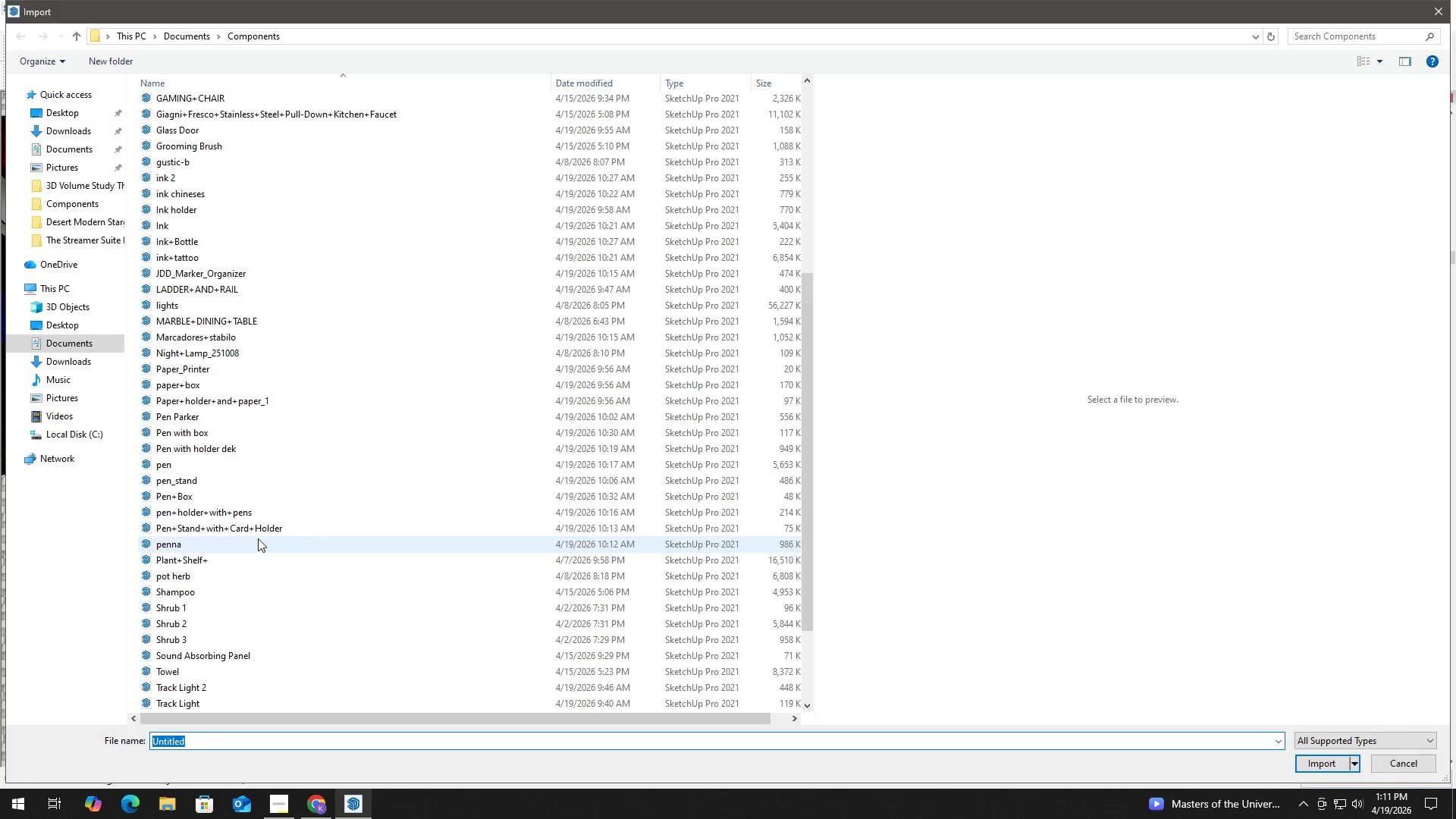 
left_click([258, 538])
 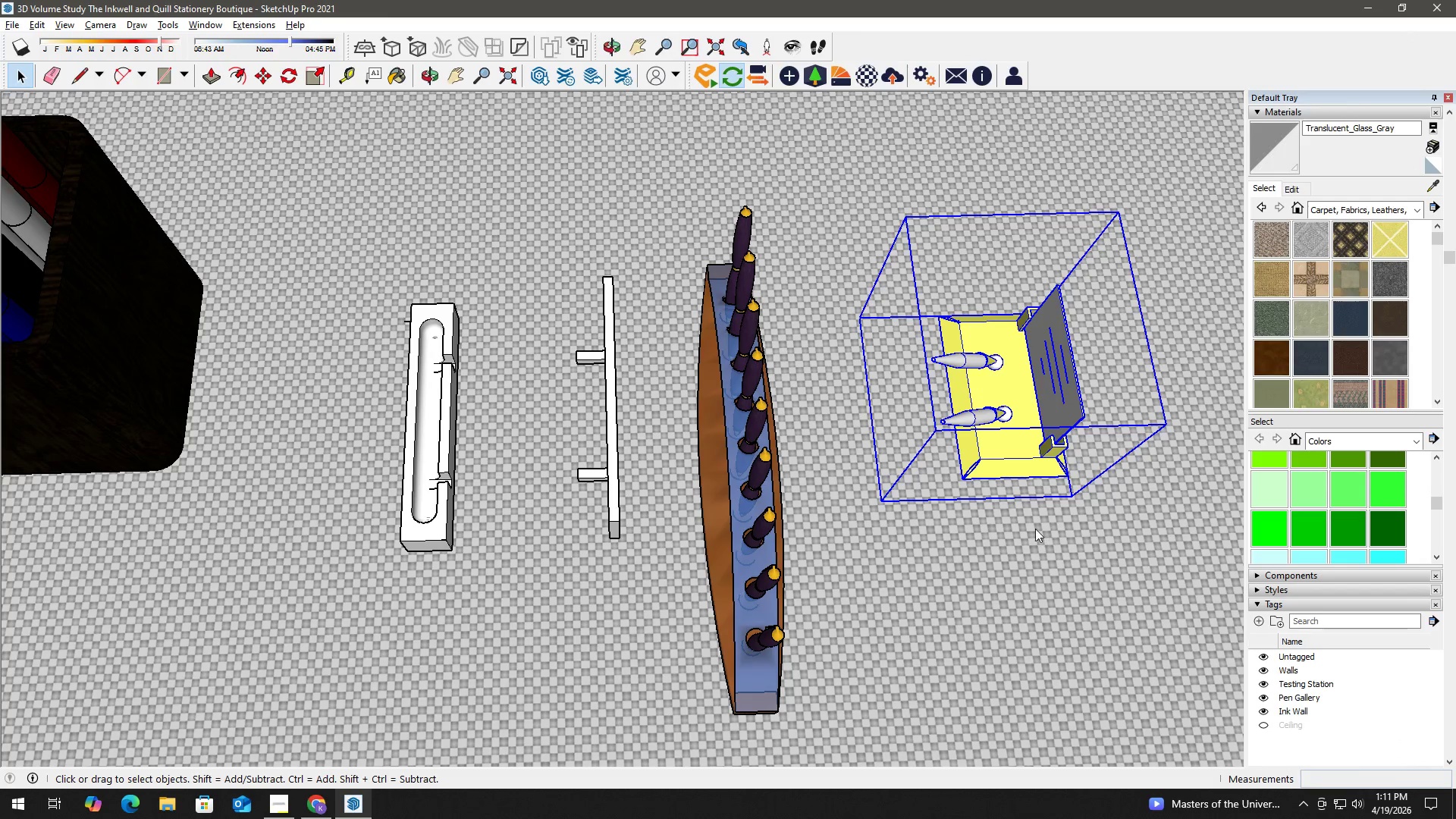 
wait(10.23)
 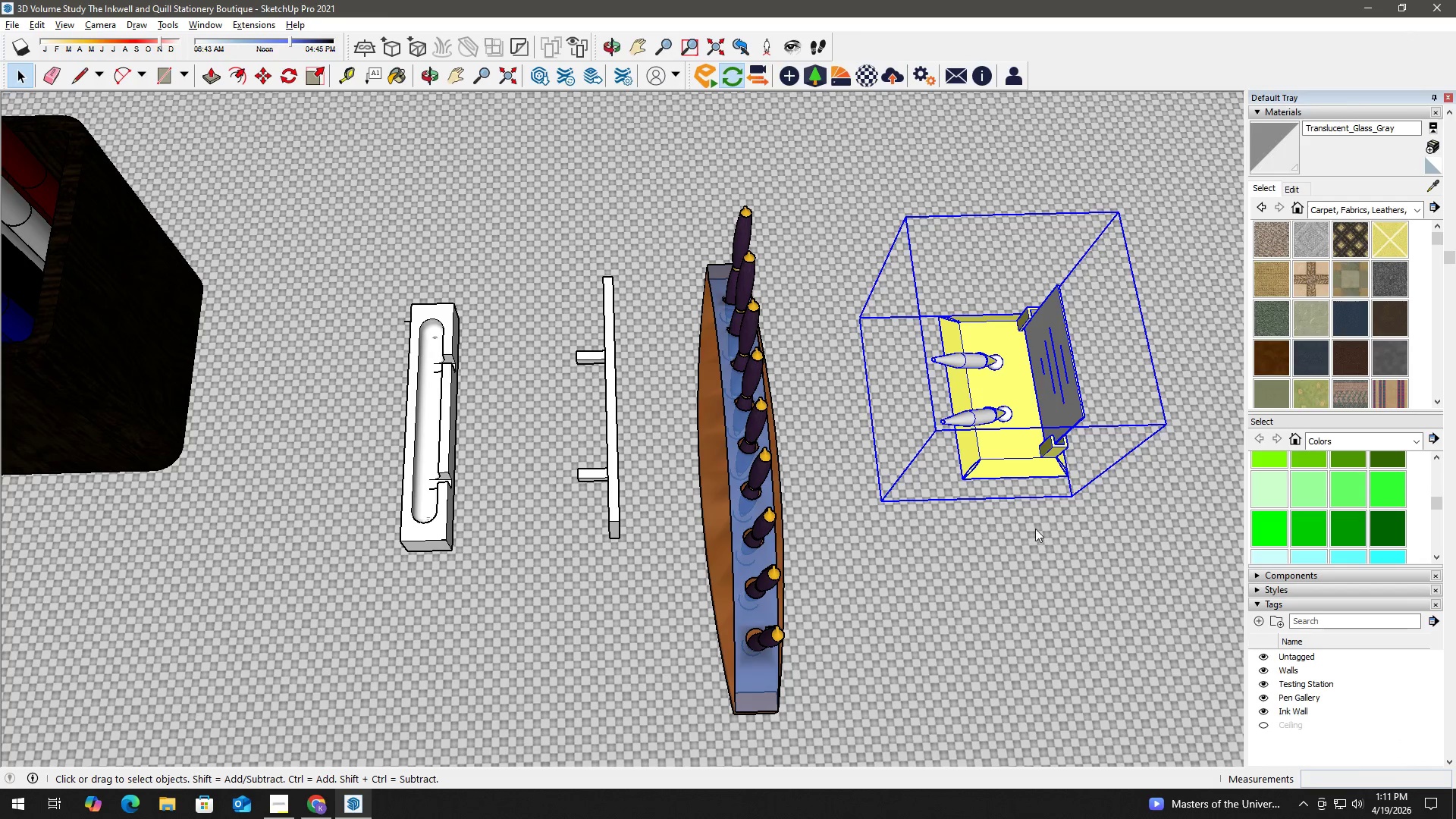 
left_click([847, 454])
 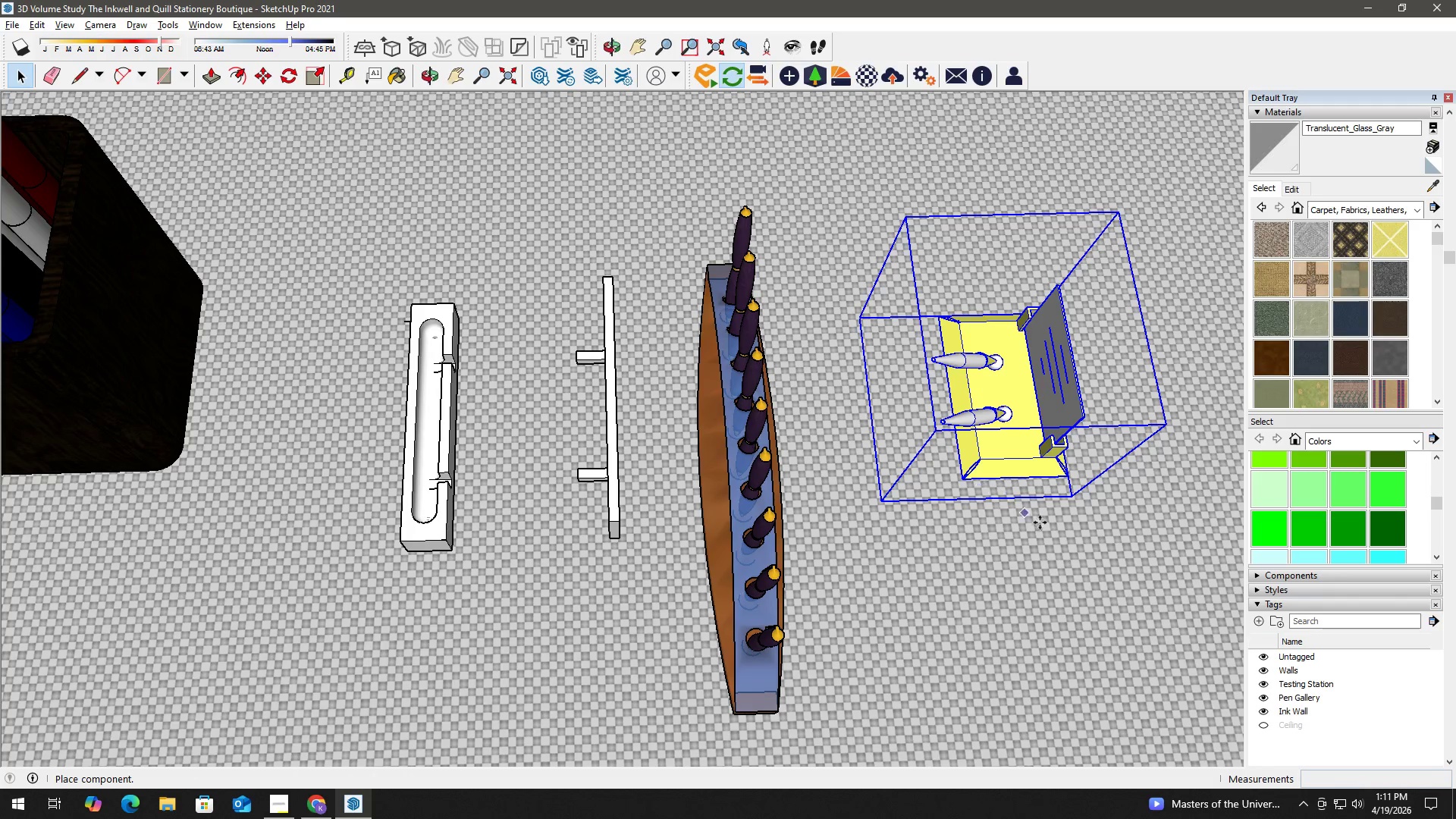 
hold_key(key=ShiftLeft, duration=0.75)
 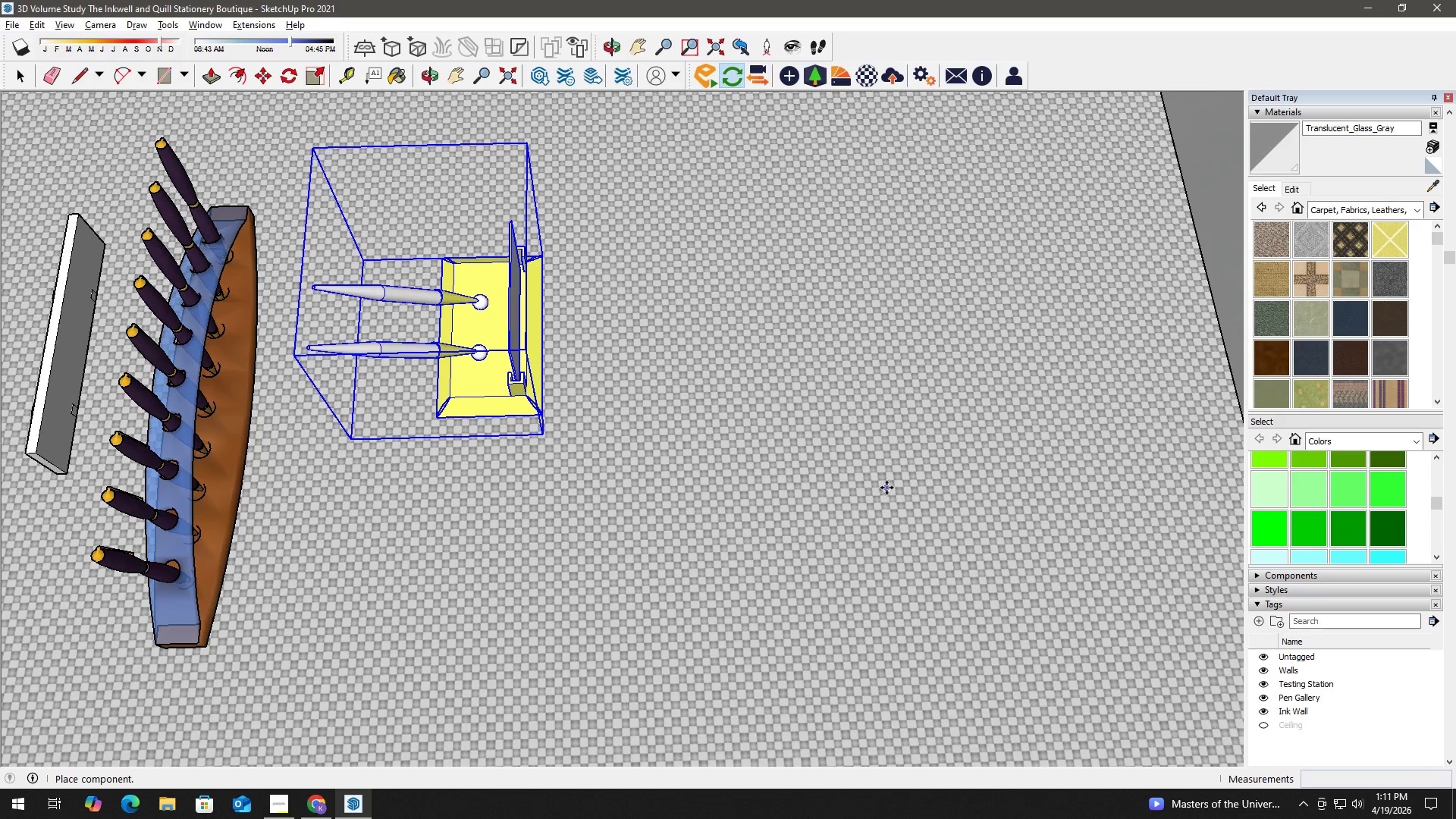 
left_click([876, 465])
 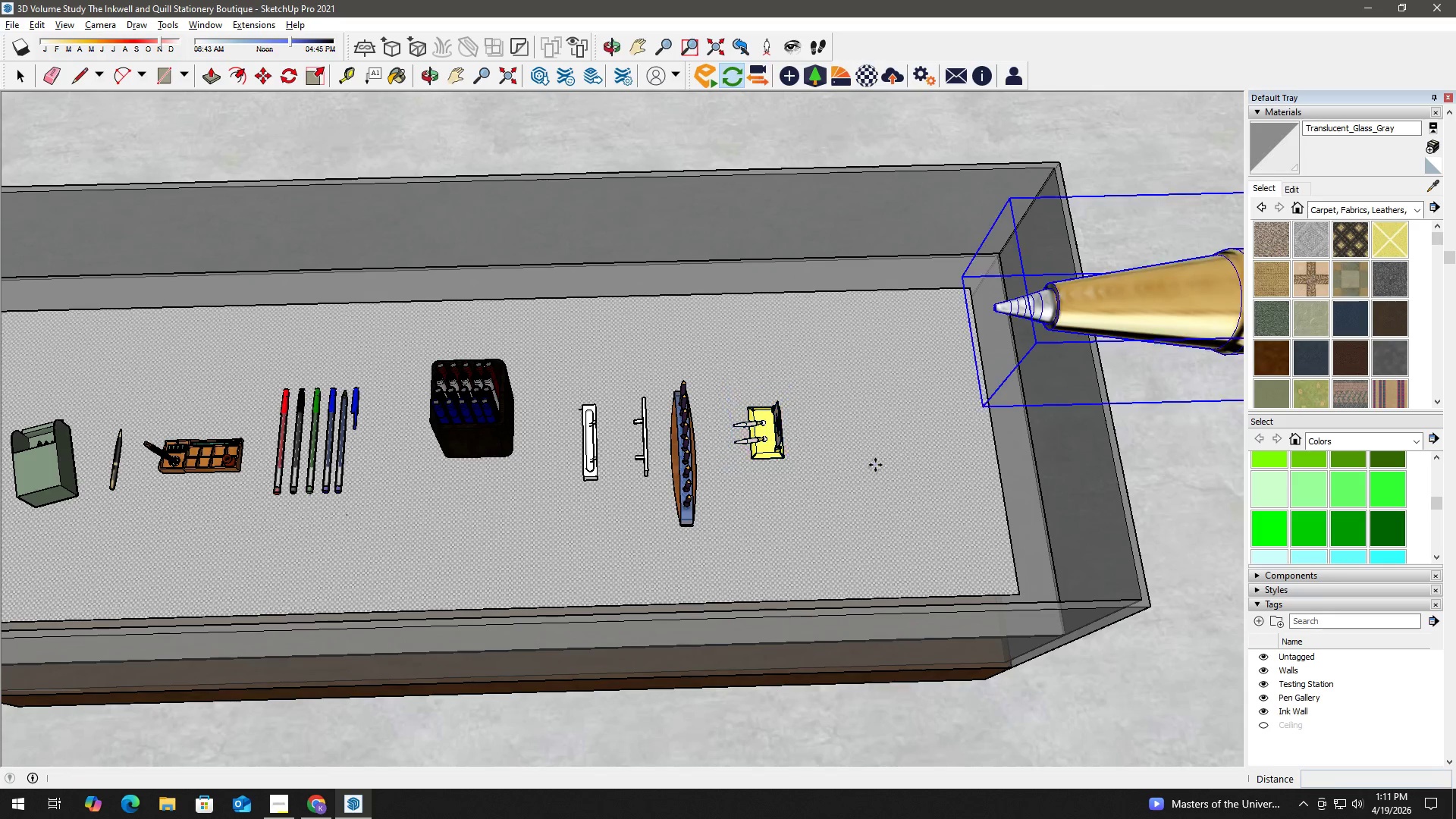 
scroll: coordinate [875, 480], scroll_direction: down, amount: 48.0
 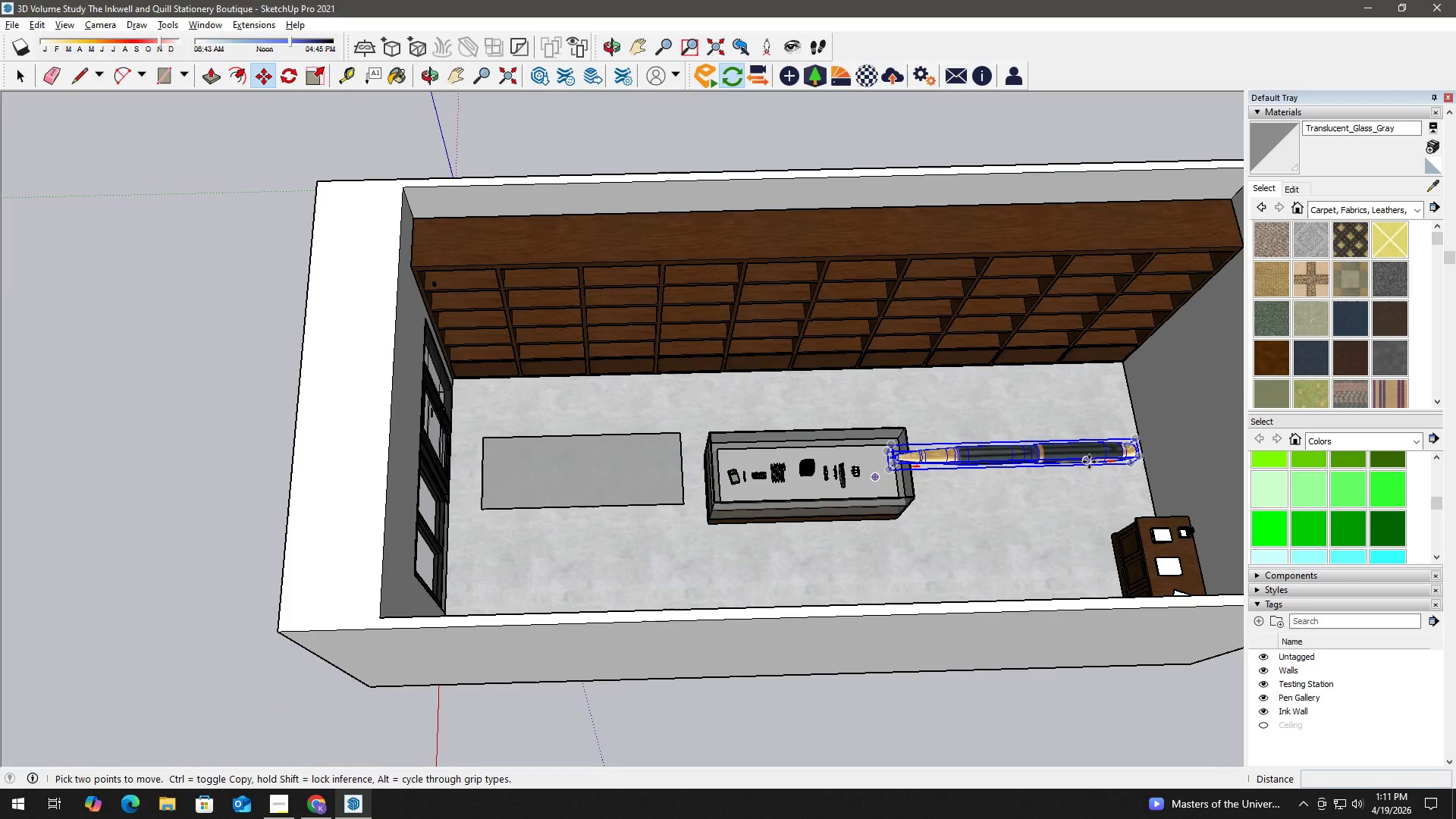 
key(S)
 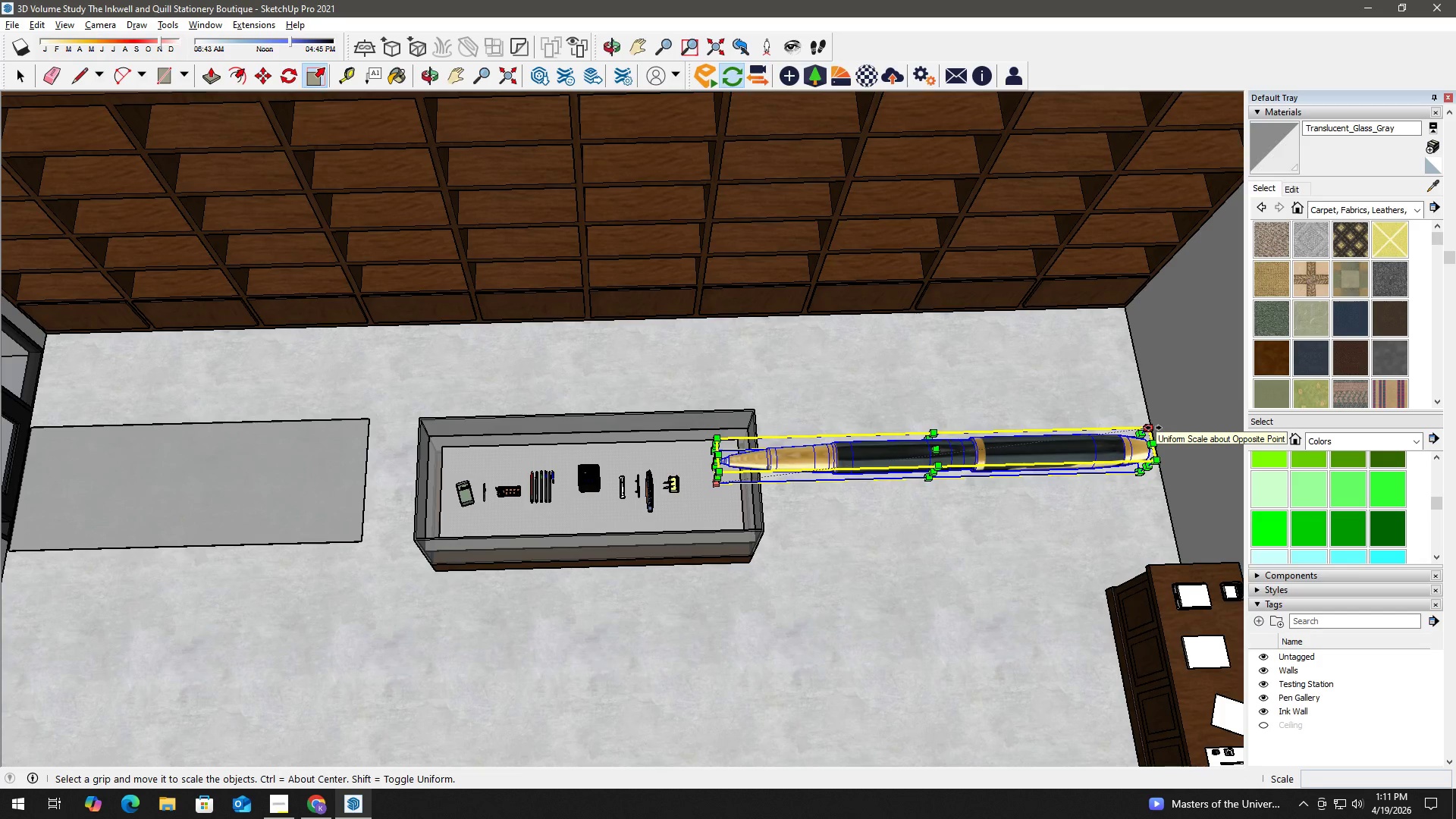 
scroll: coordinate [1131, 450], scroll_direction: up, amount: 6.0
 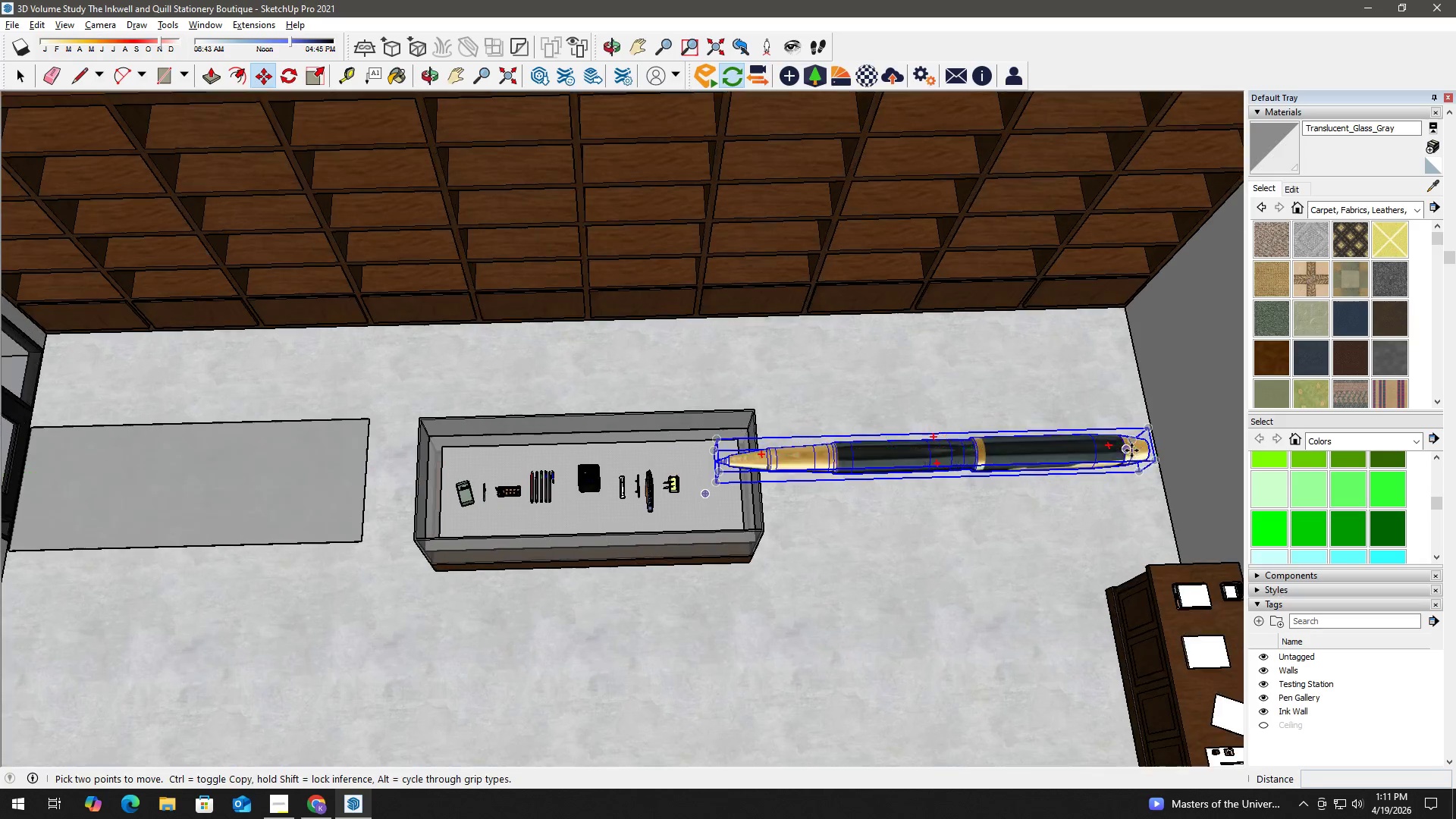 
left_click([1153, 427])
 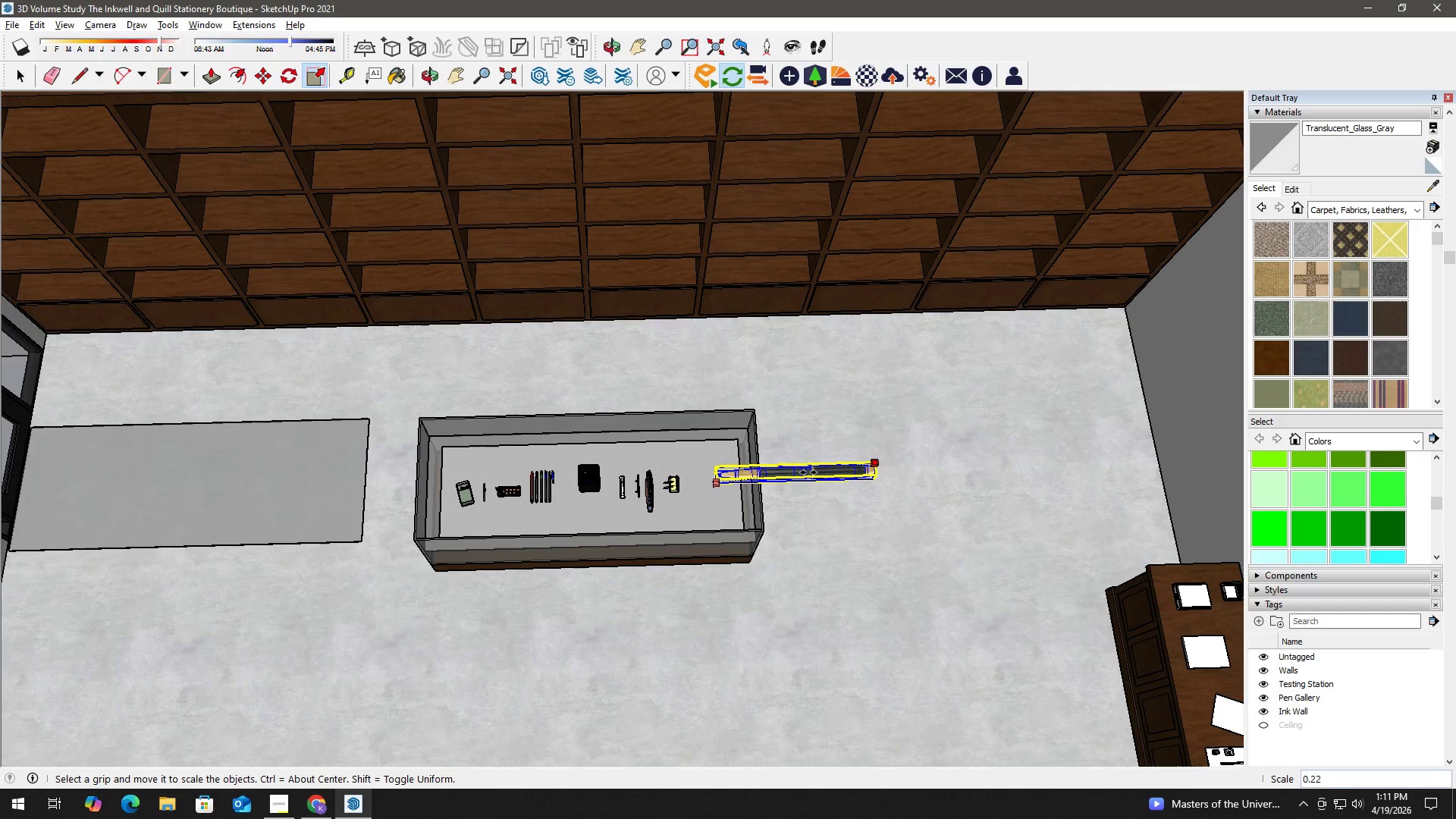 
scroll: coordinate [726, 491], scroll_direction: up, amount: 7.0
 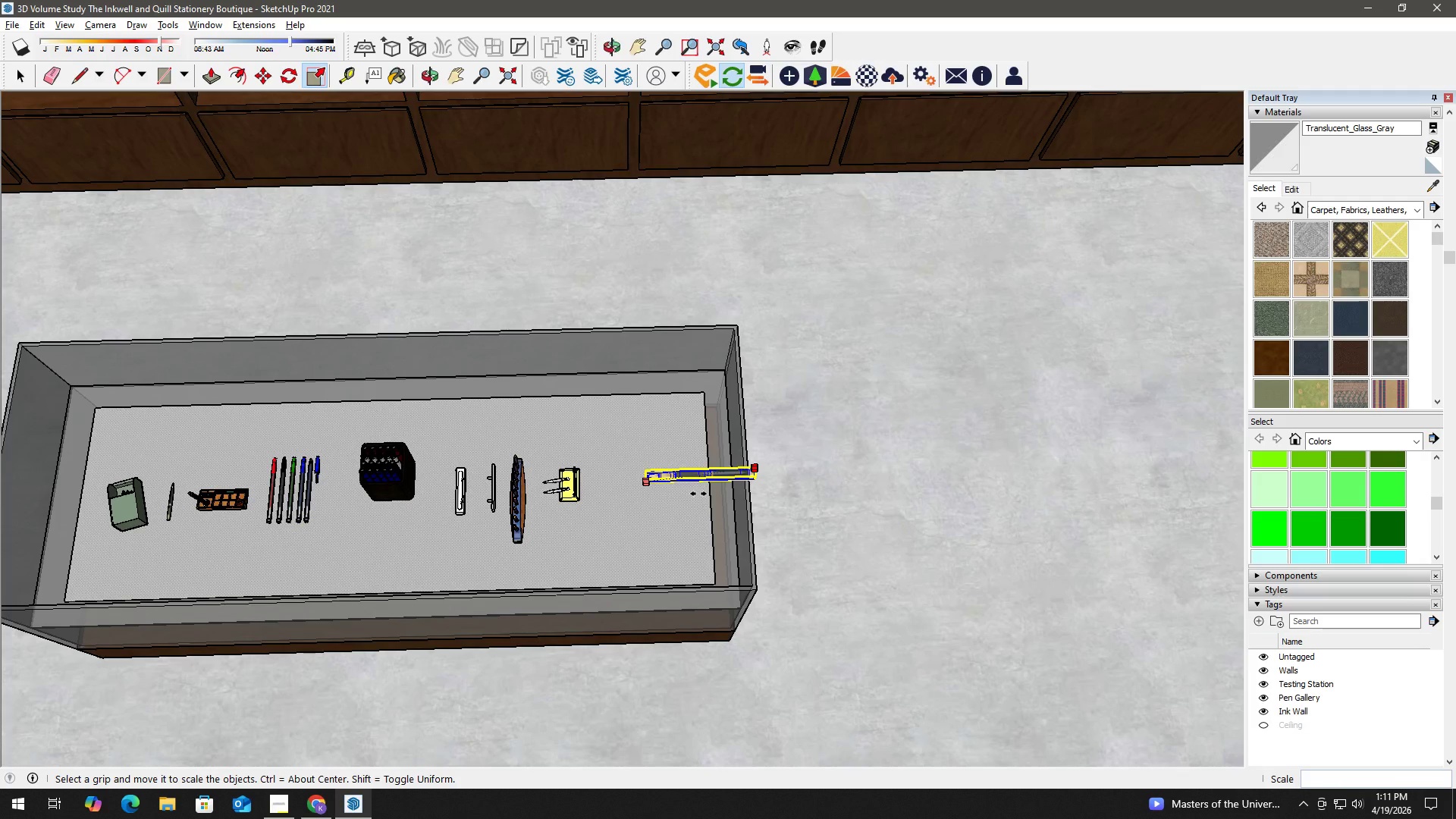 
left_click([698, 494])
 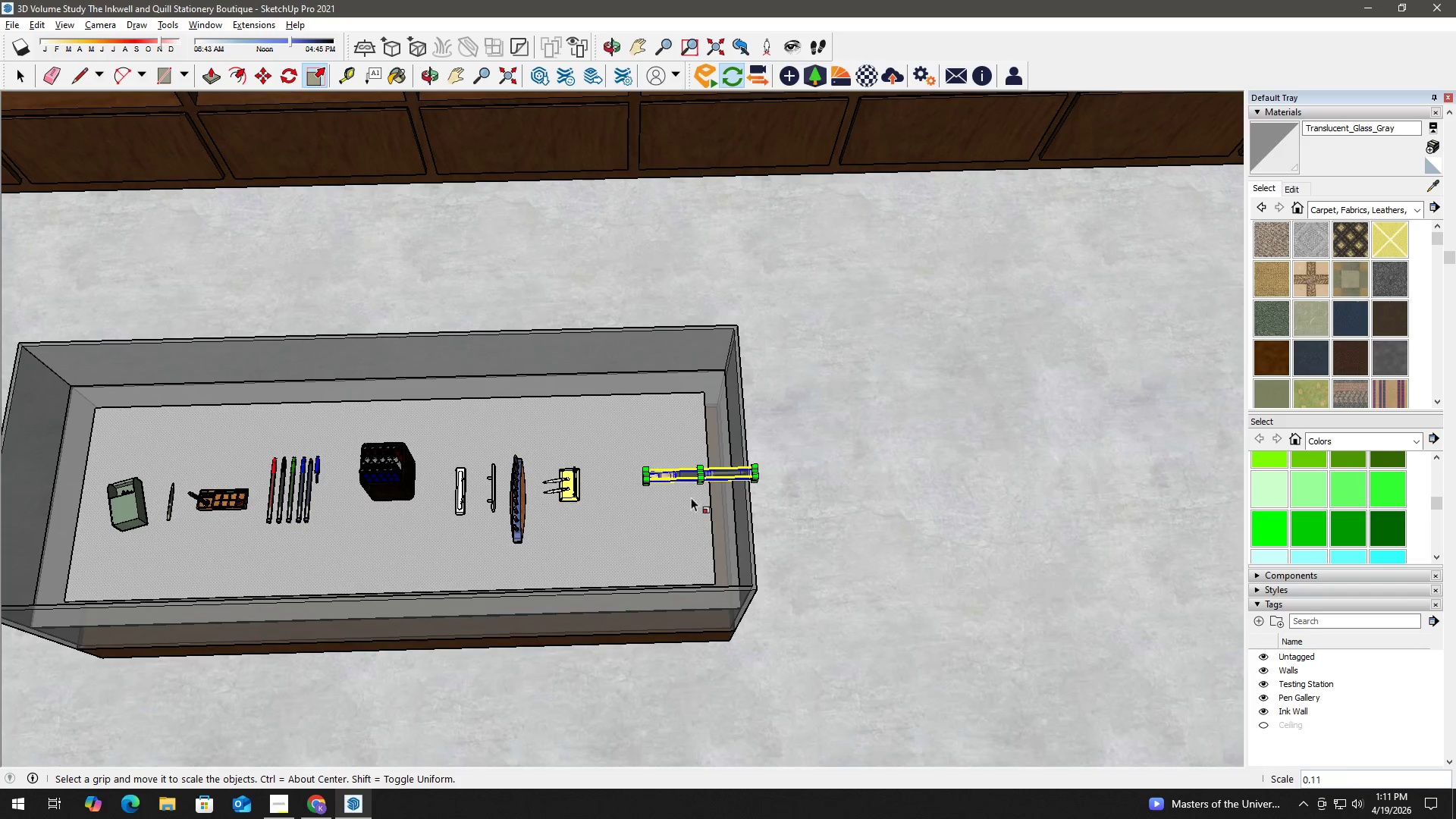 
scroll: coordinate [849, 433], scroll_direction: up, amount: 13.0
 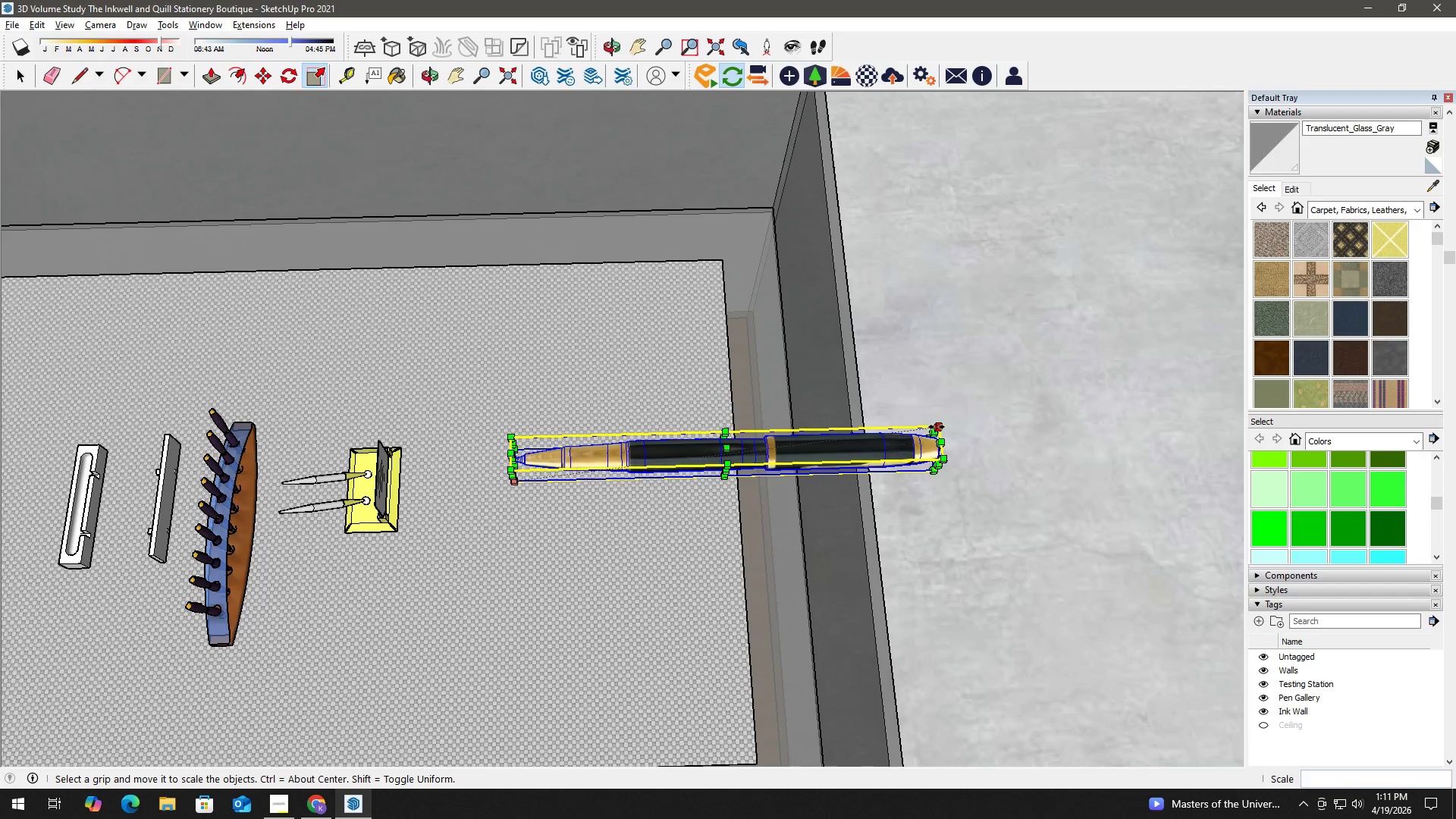 
left_click([937, 427])
 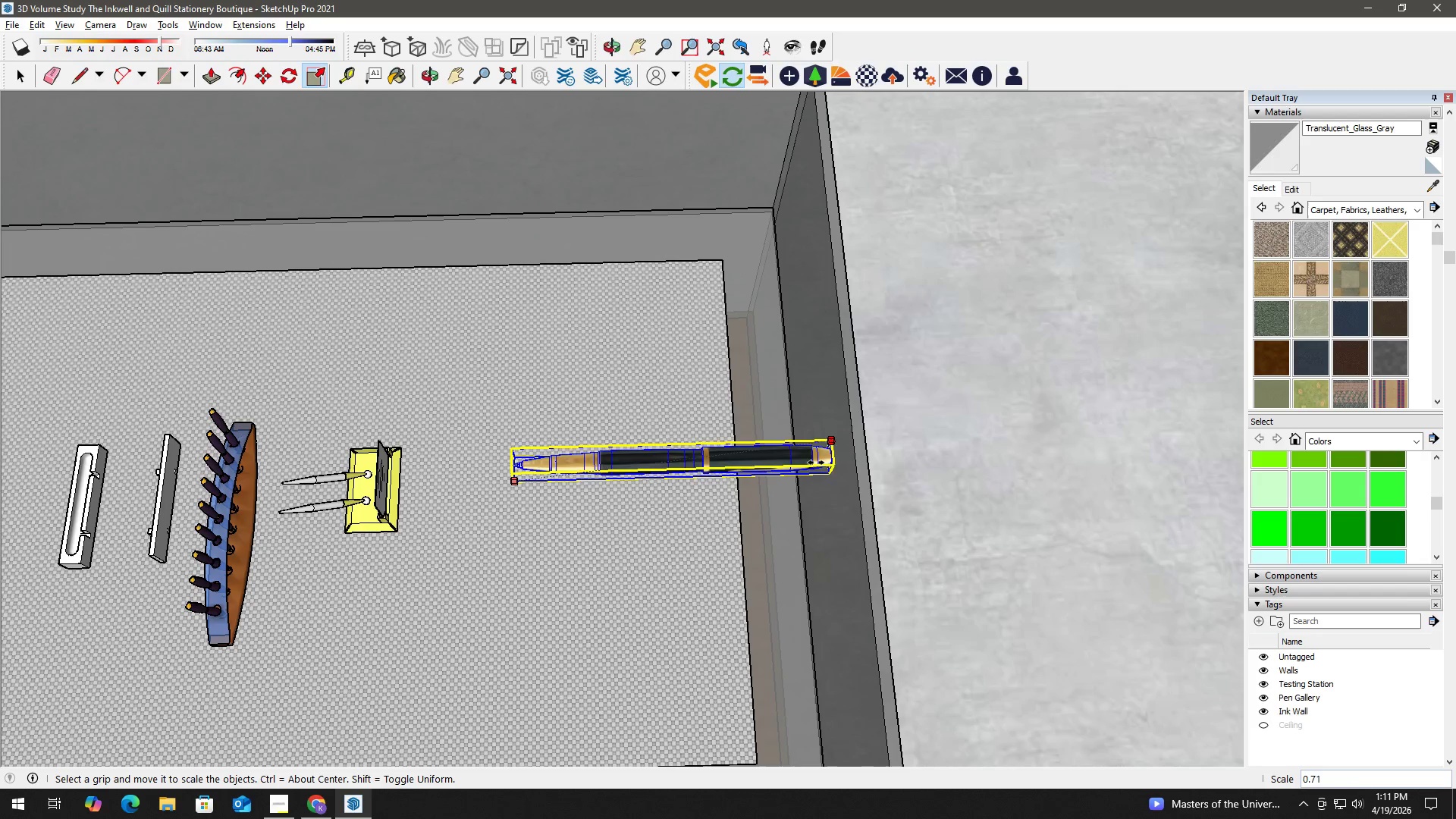 
left_click([813, 463])
 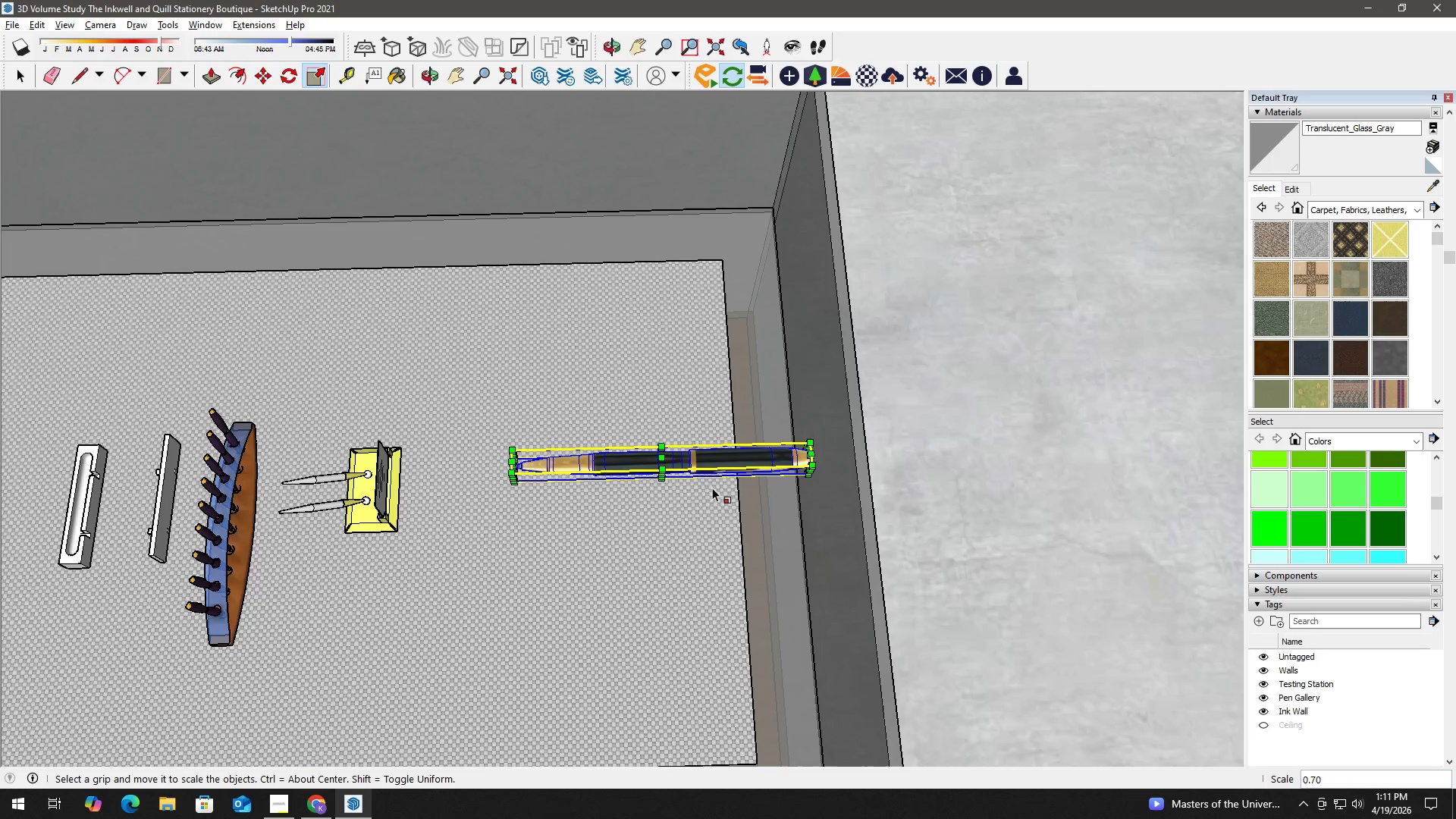 
key(Space)
 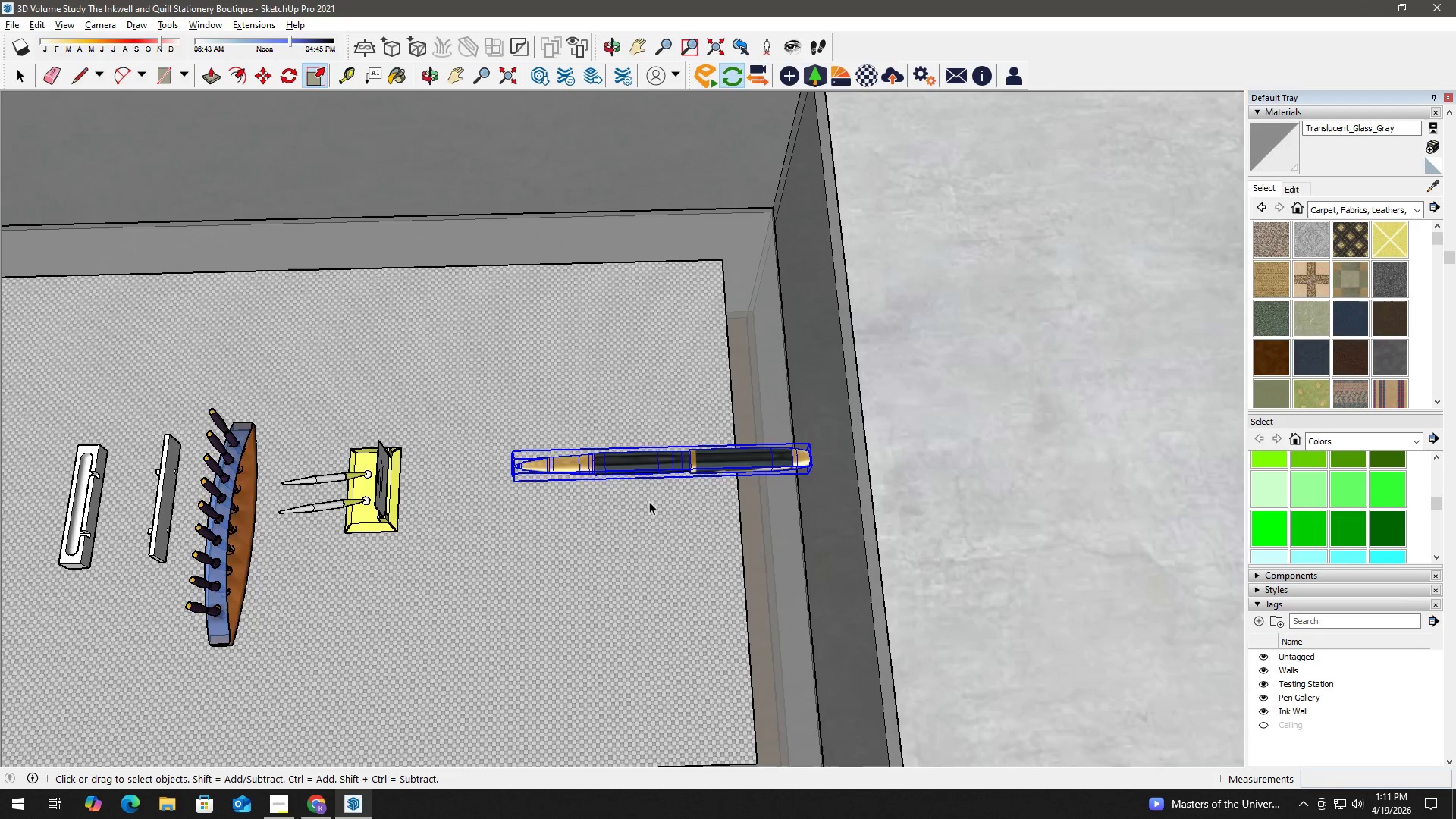 
scroll: coordinate [648, 501], scroll_direction: up, amount: 3.0
 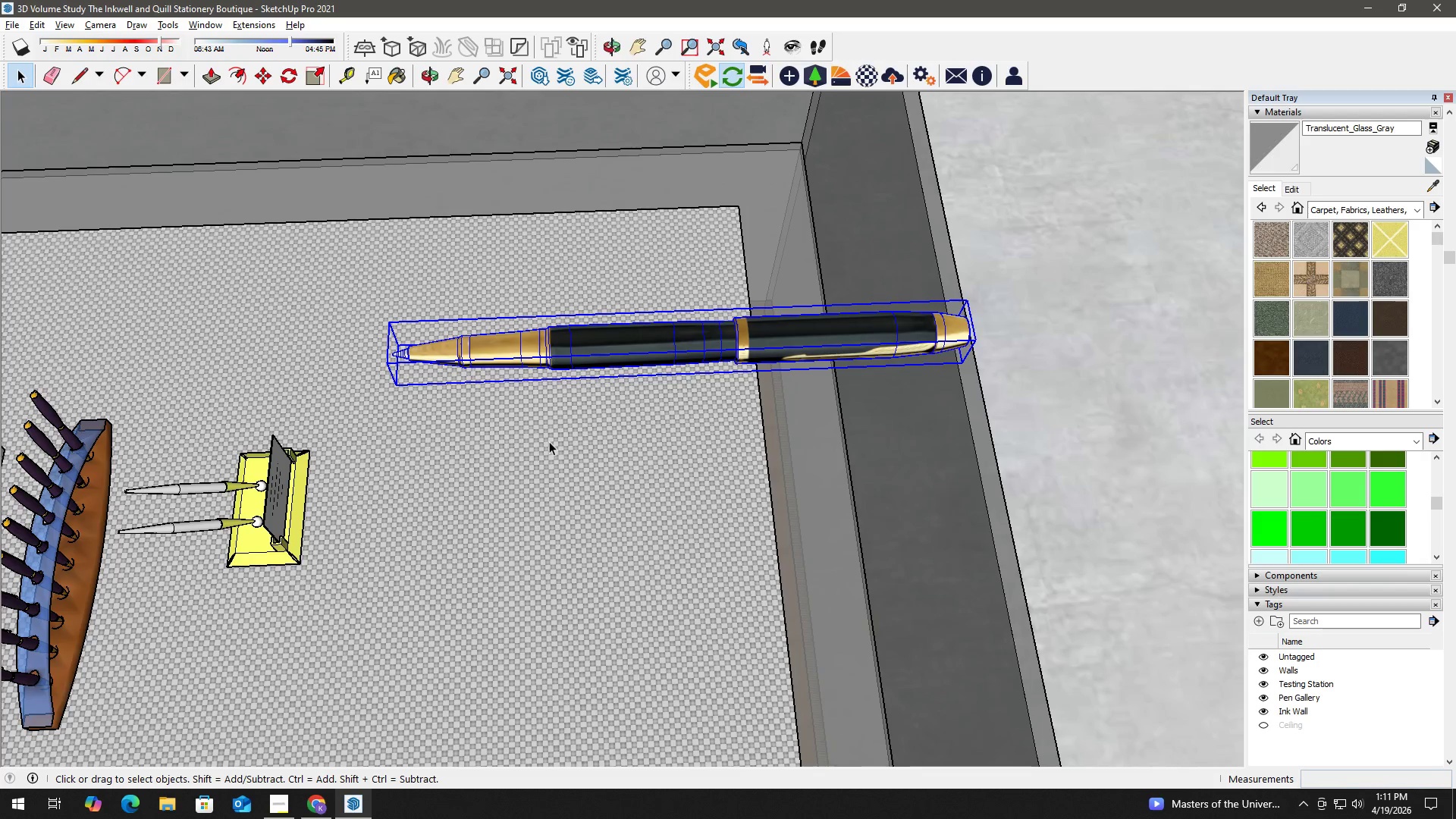 
key(M)
 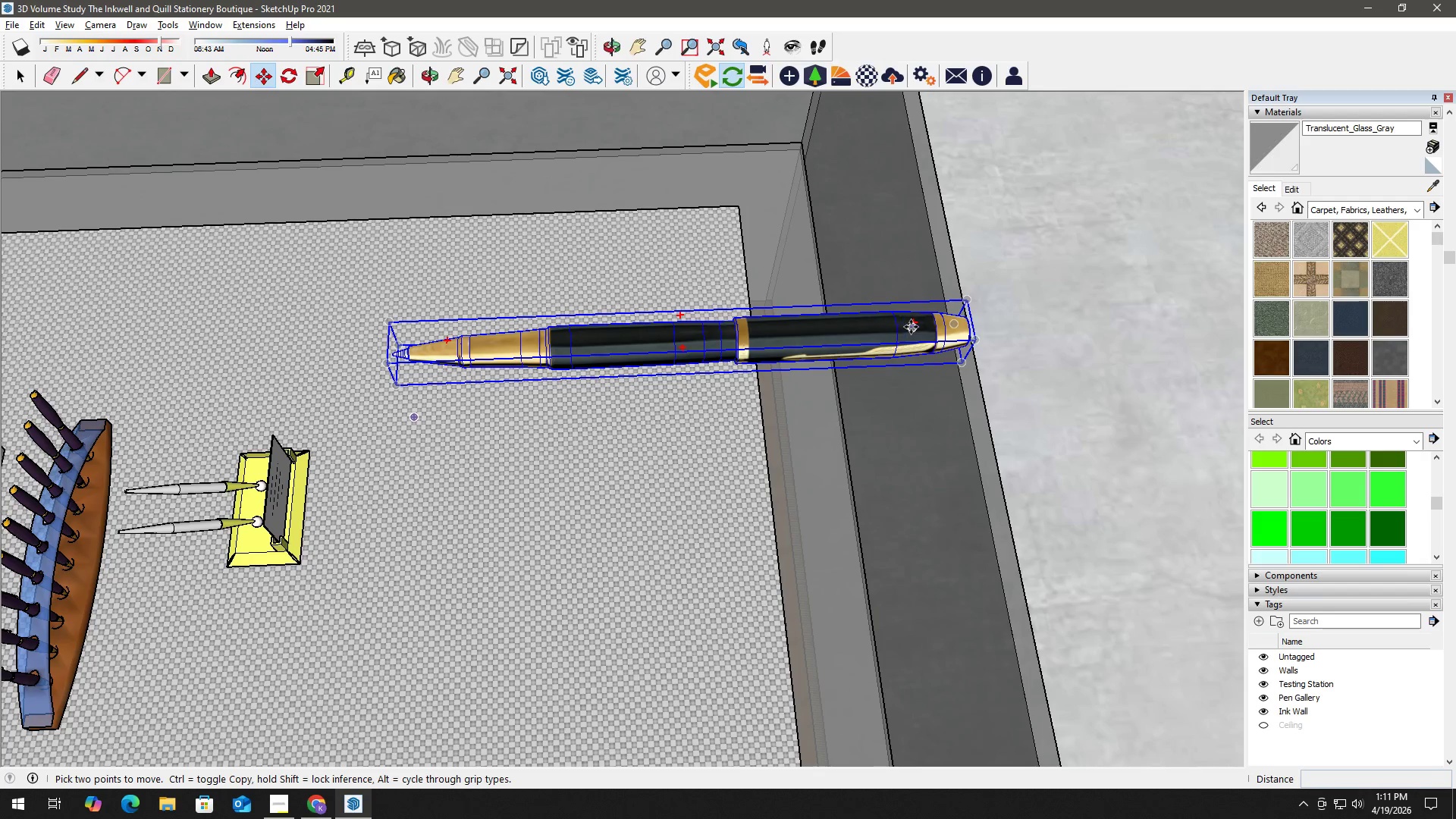 
left_click([916, 324])
 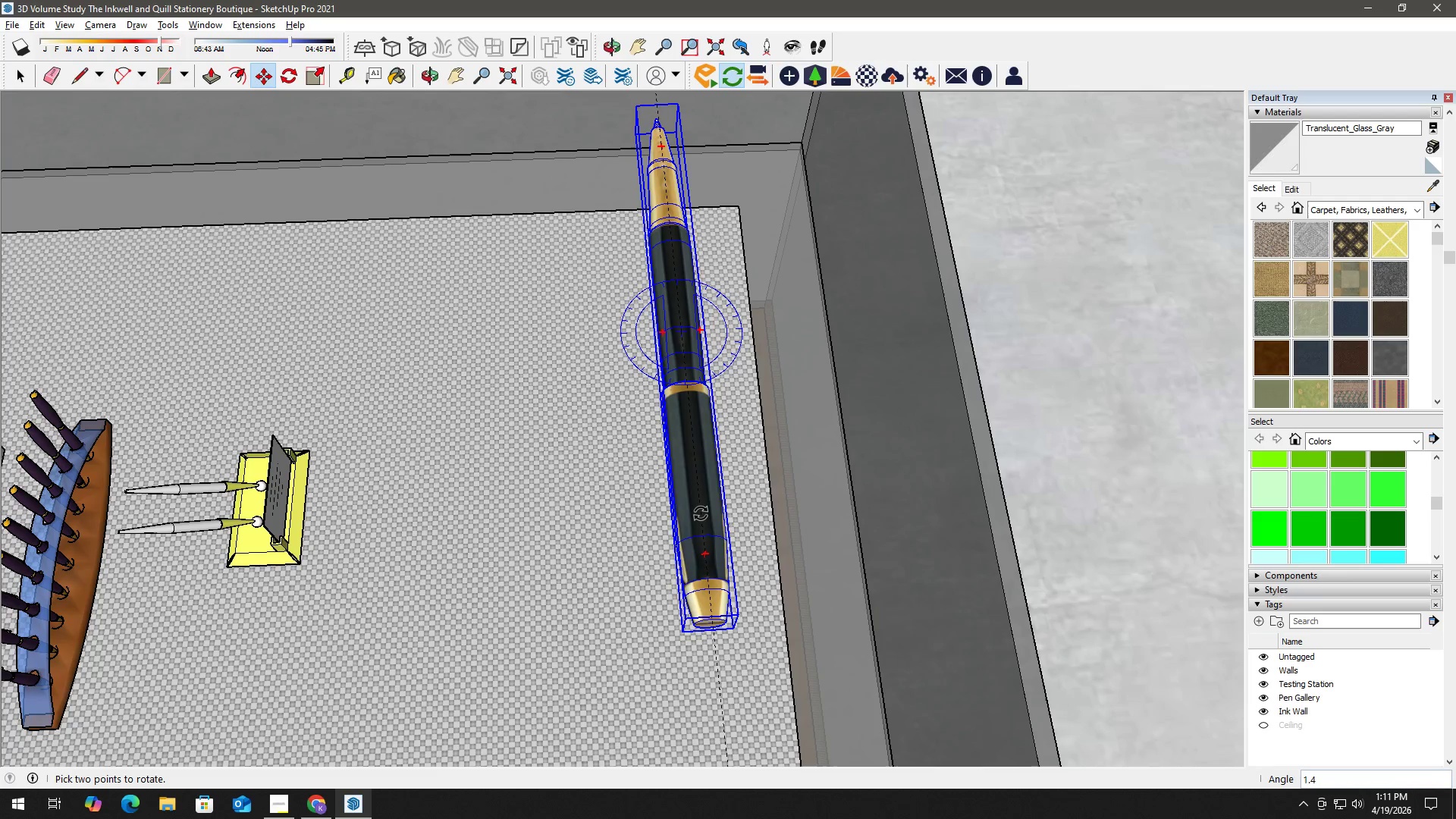 
left_click([696, 514])
 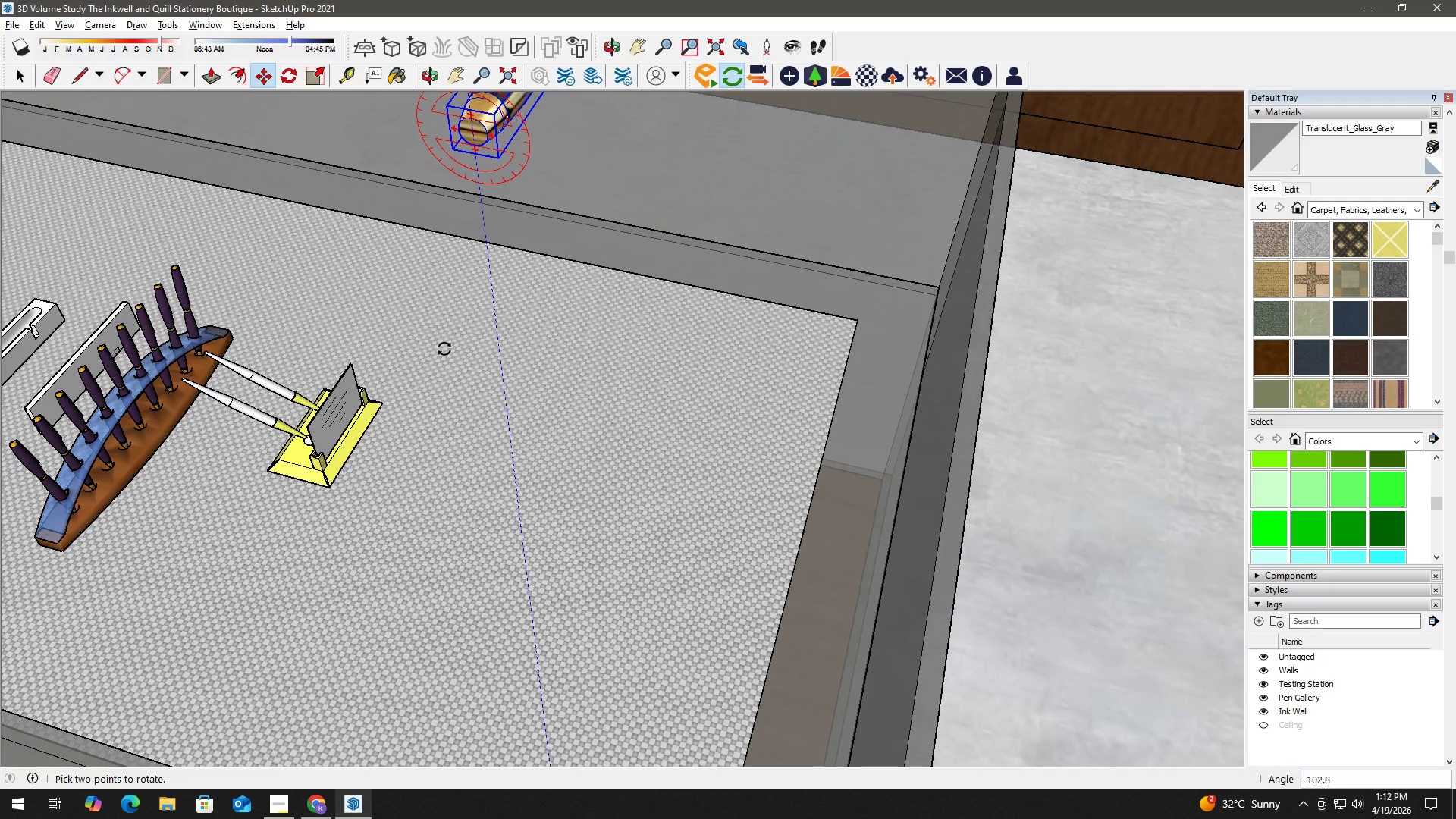 
wait(5.05)
 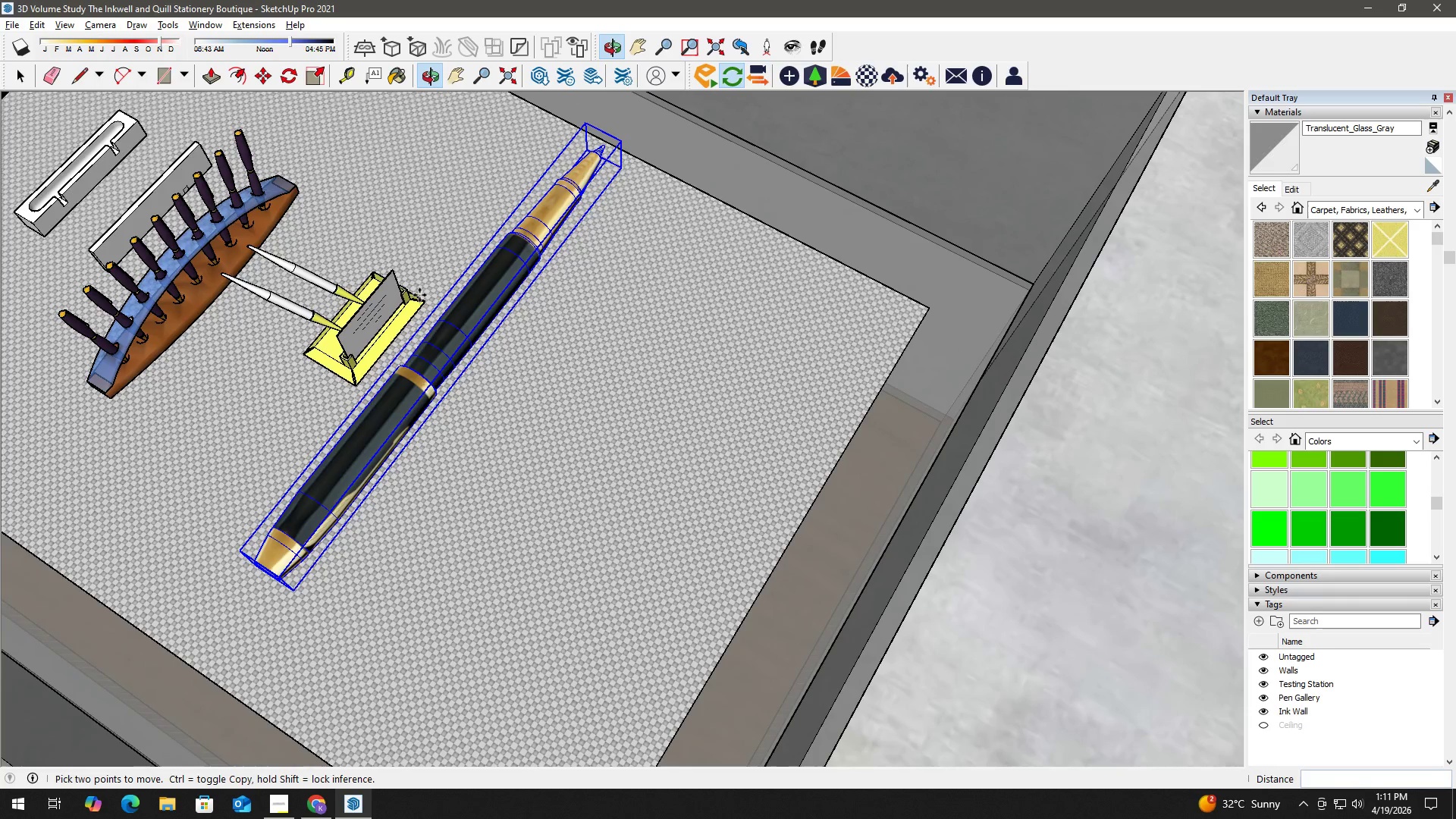 
key(Escape)
 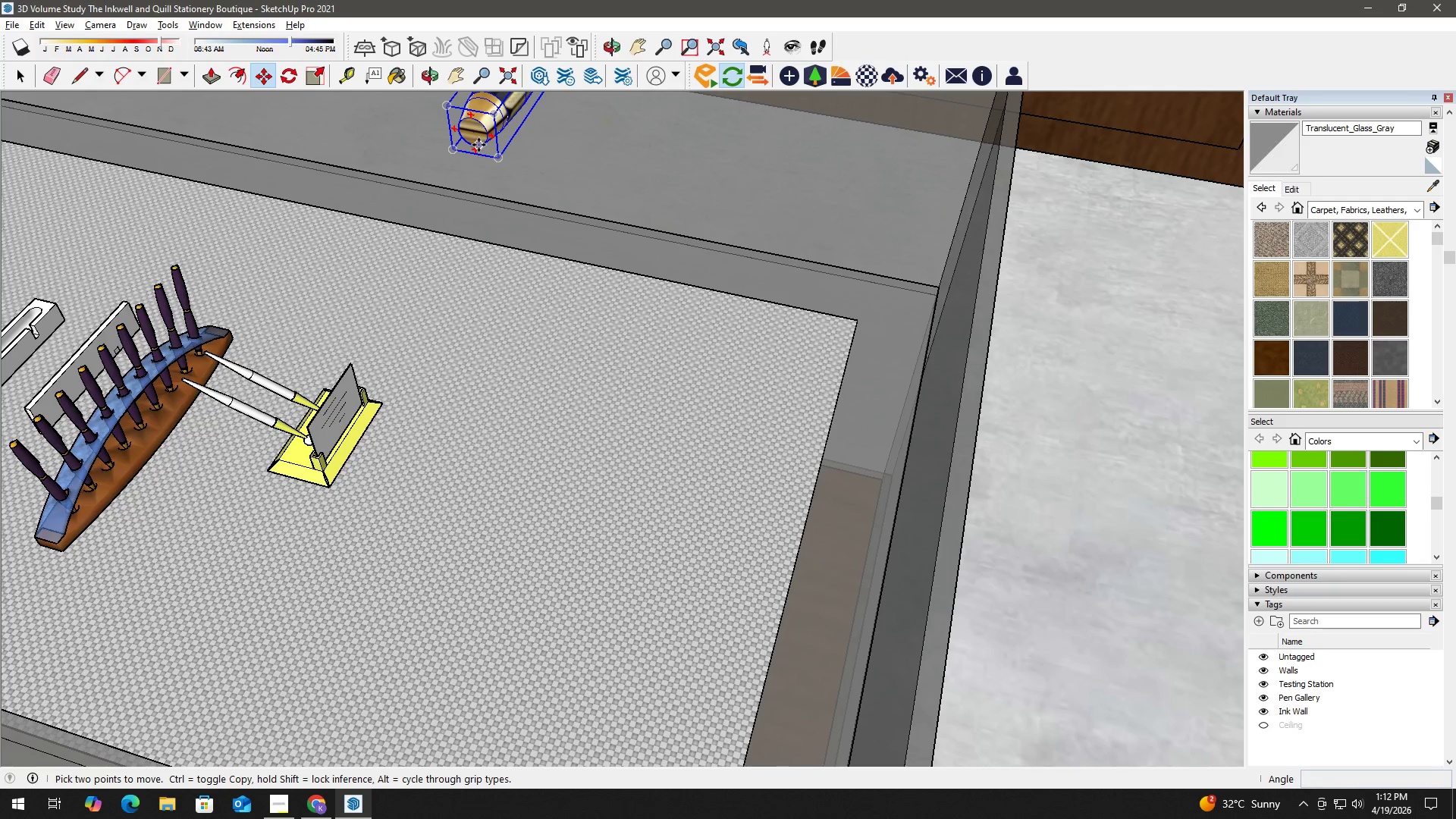 
key(Escape)
 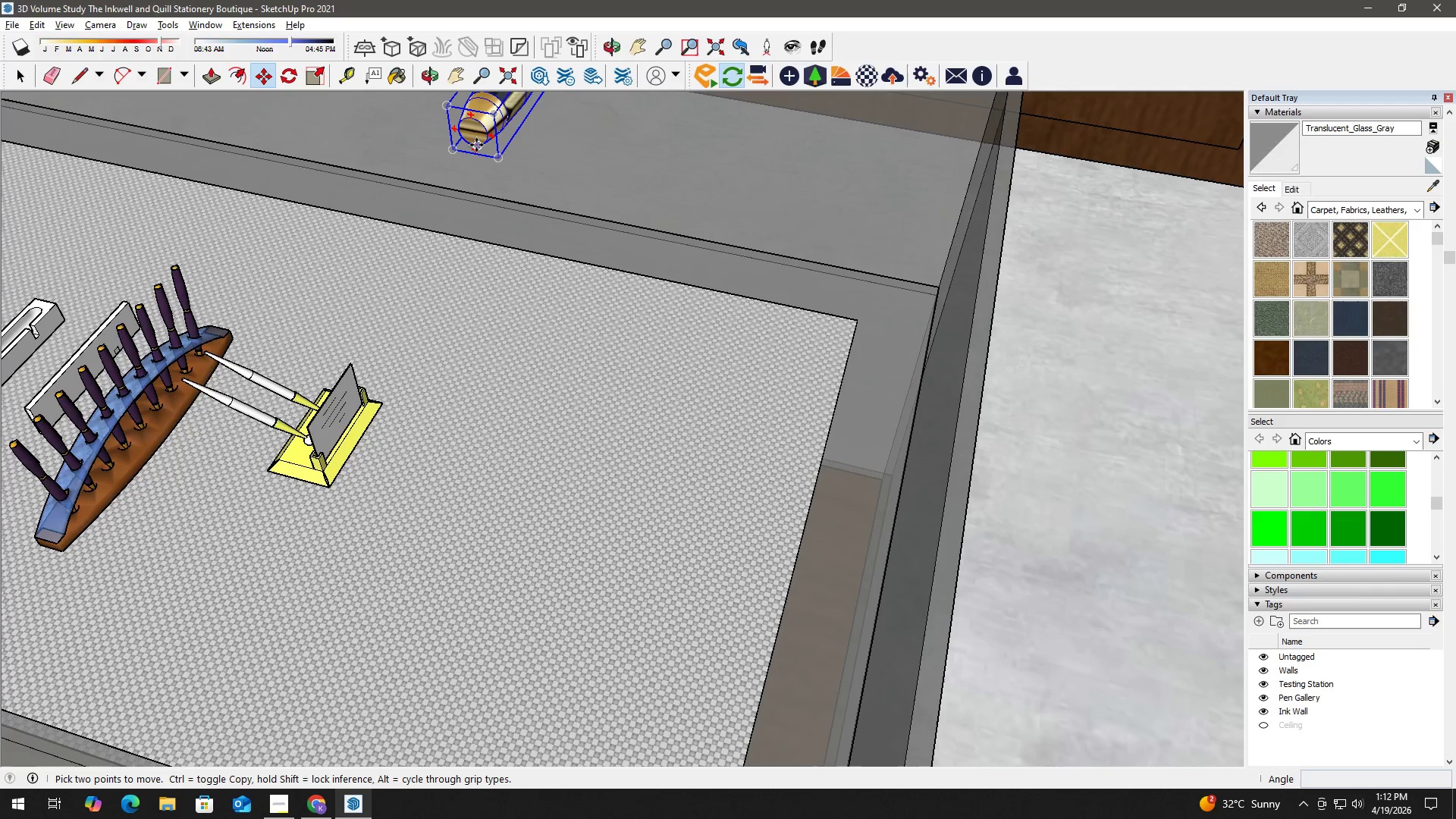 
left_click([476, 145])
 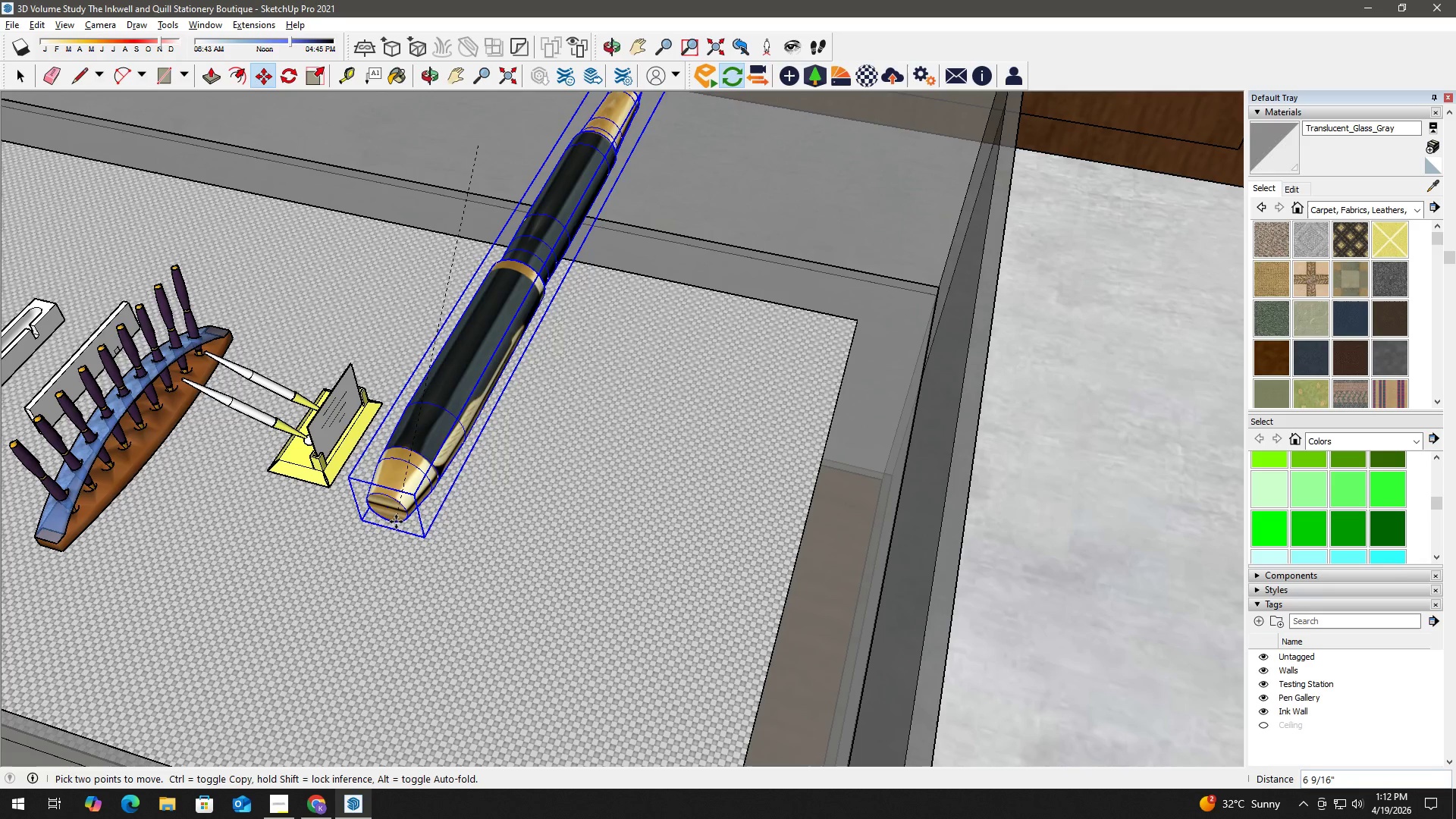 
scroll: coordinate [334, 686], scroll_direction: down, amount: 11.0
 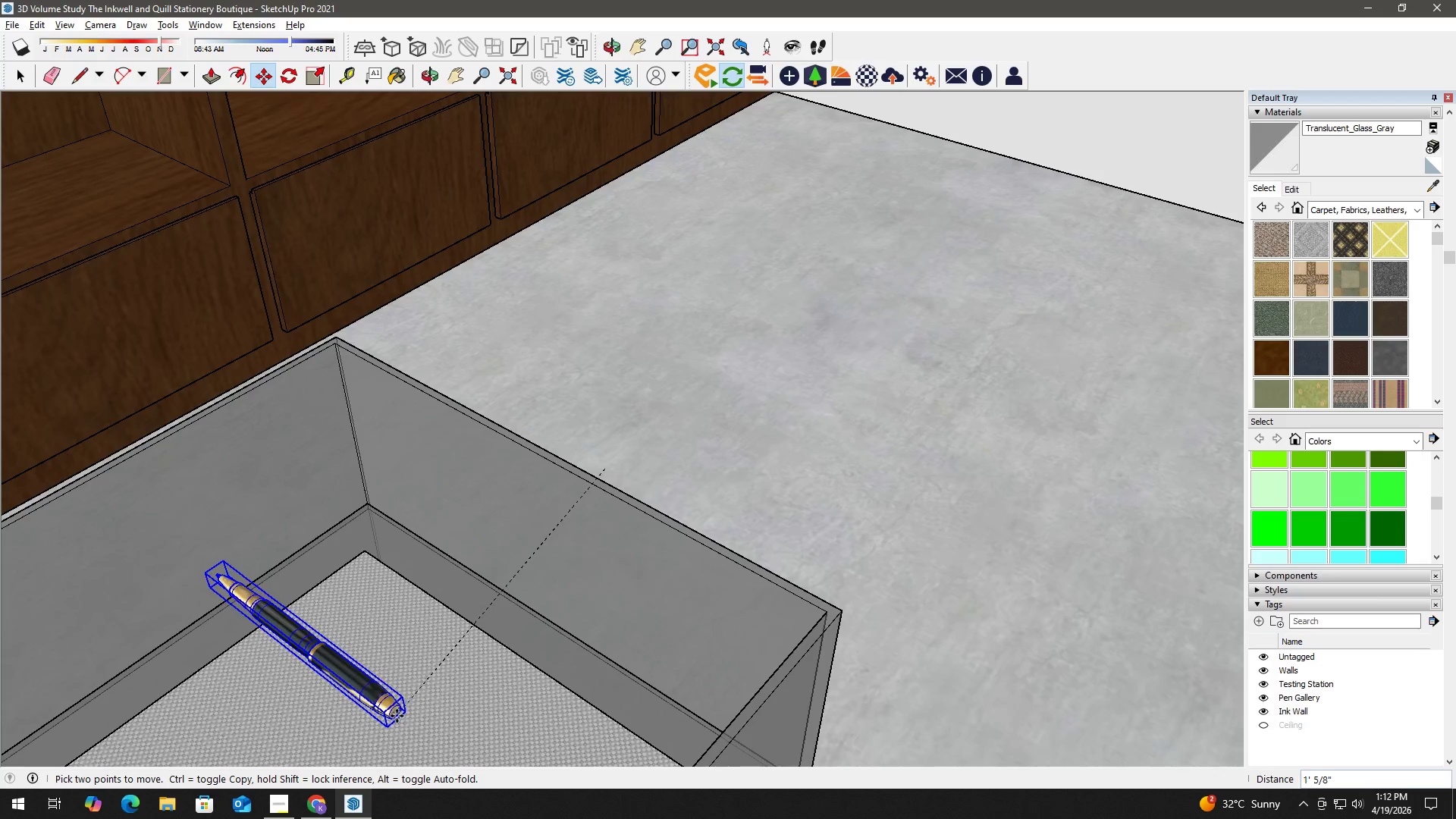 
hold_key(key=ShiftLeft, duration=0.48)
 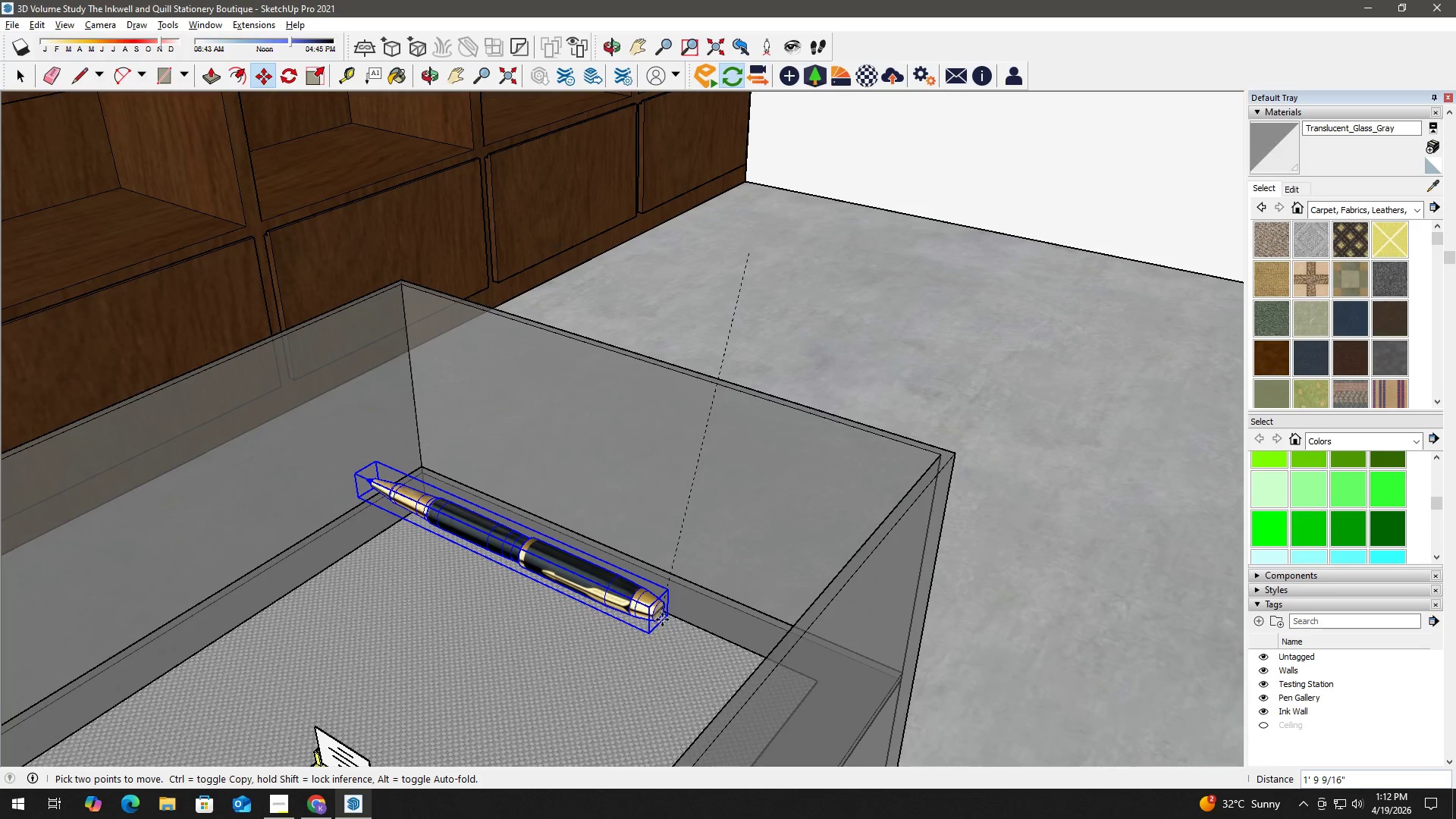 
left_click([588, 674])
 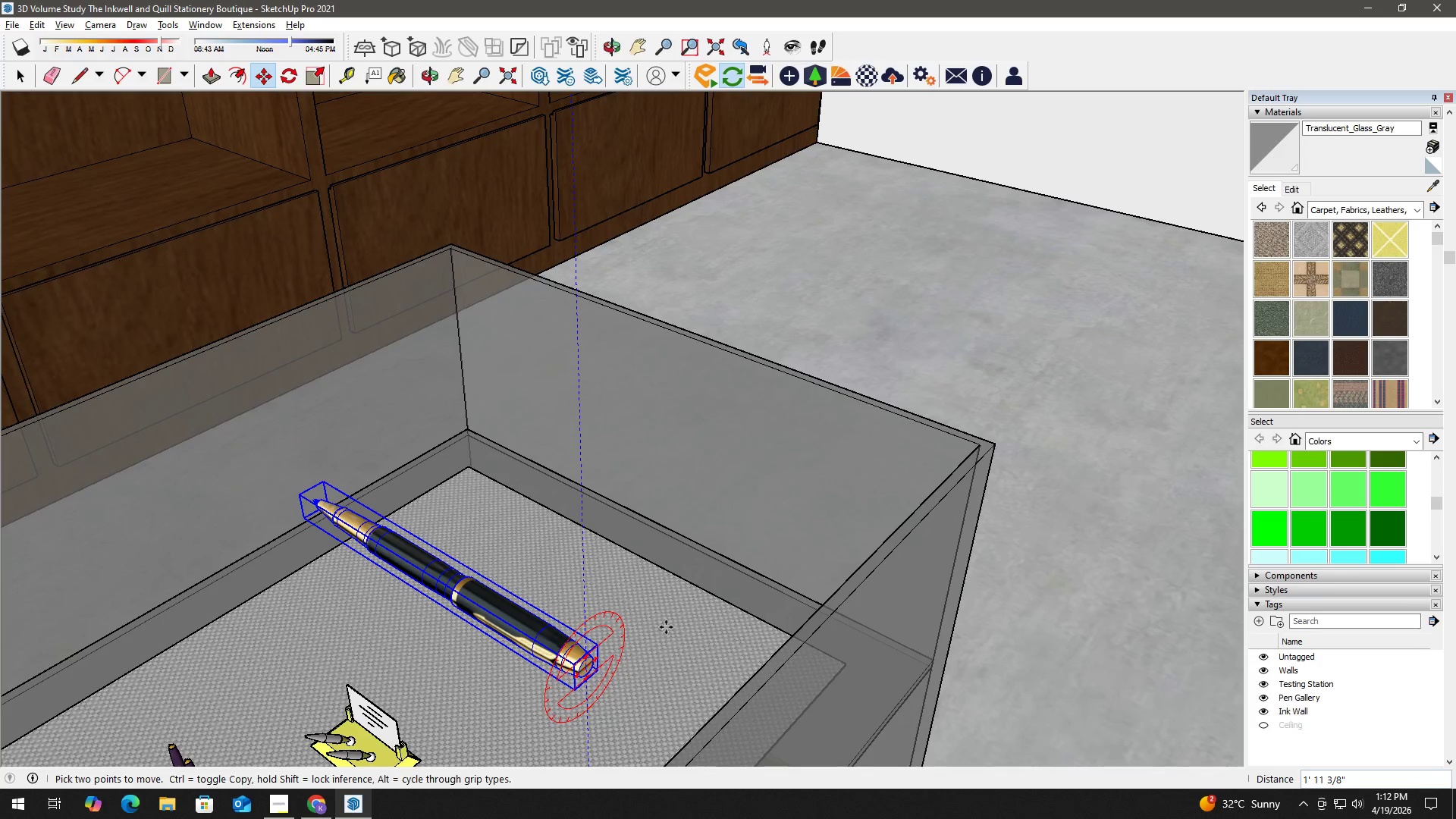 
scroll: coordinate [694, 586], scroll_direction: down, amount: 1.0
 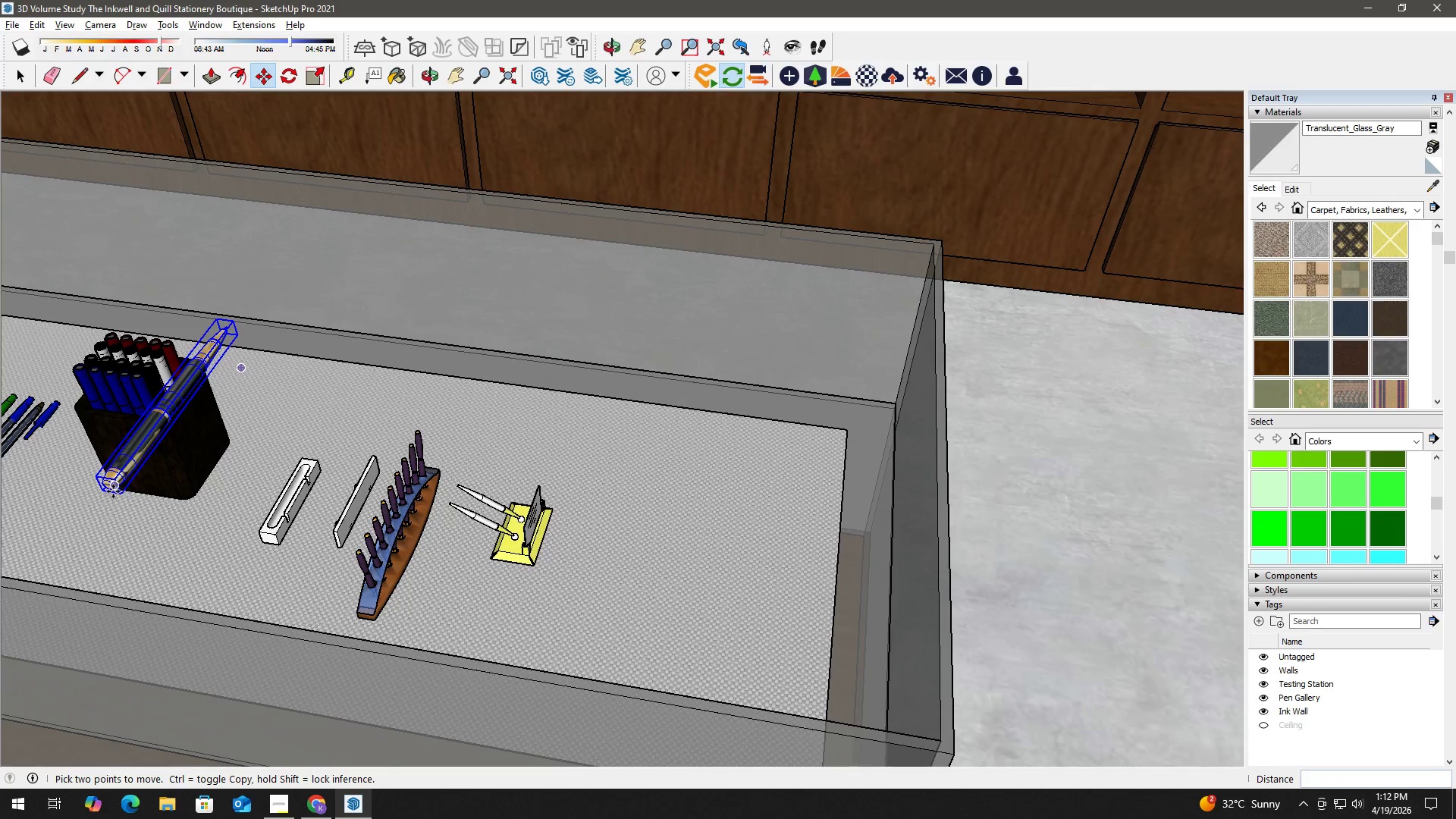 
left_click([110, 491])
 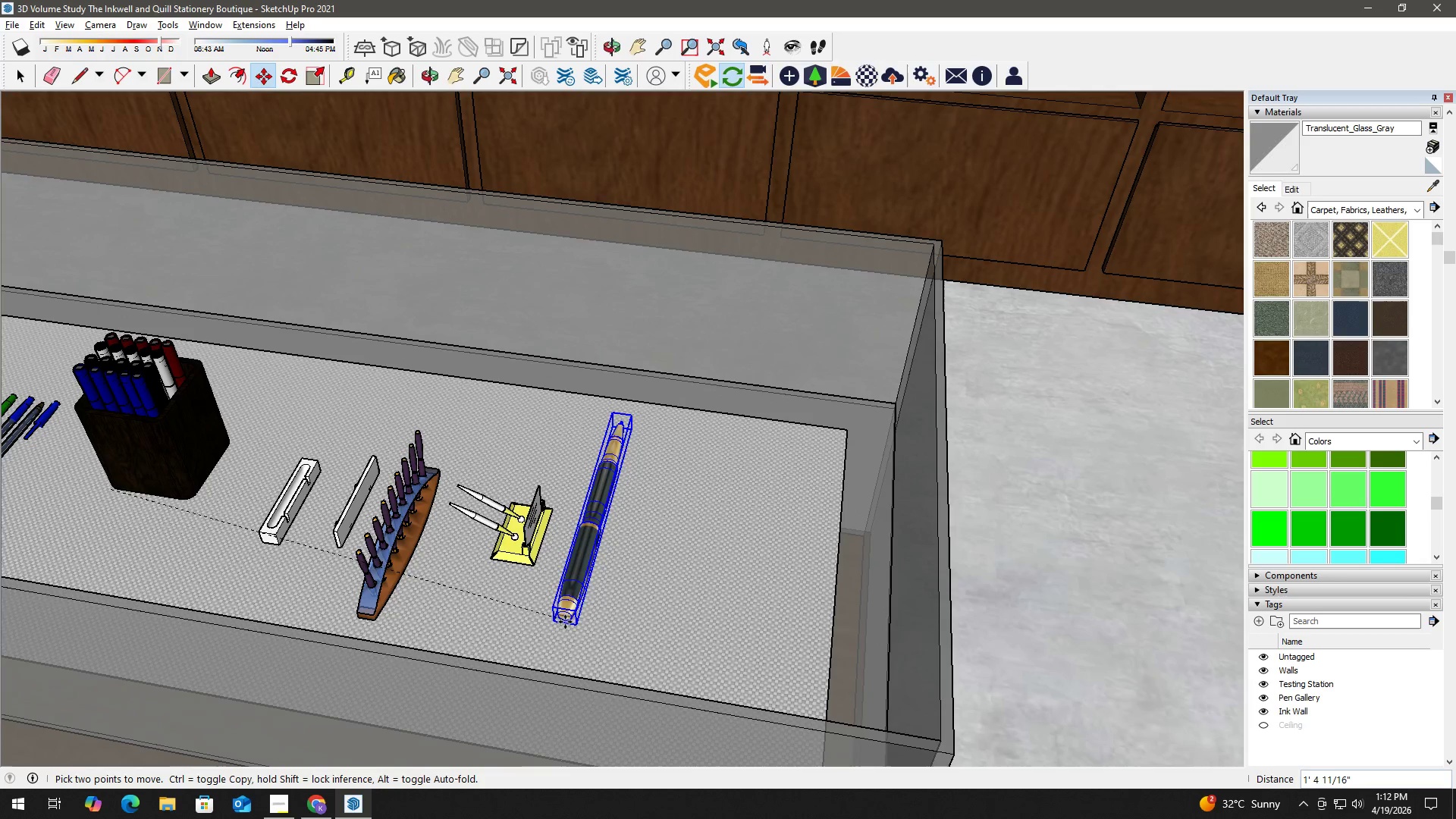 
left_click([560, 632])
 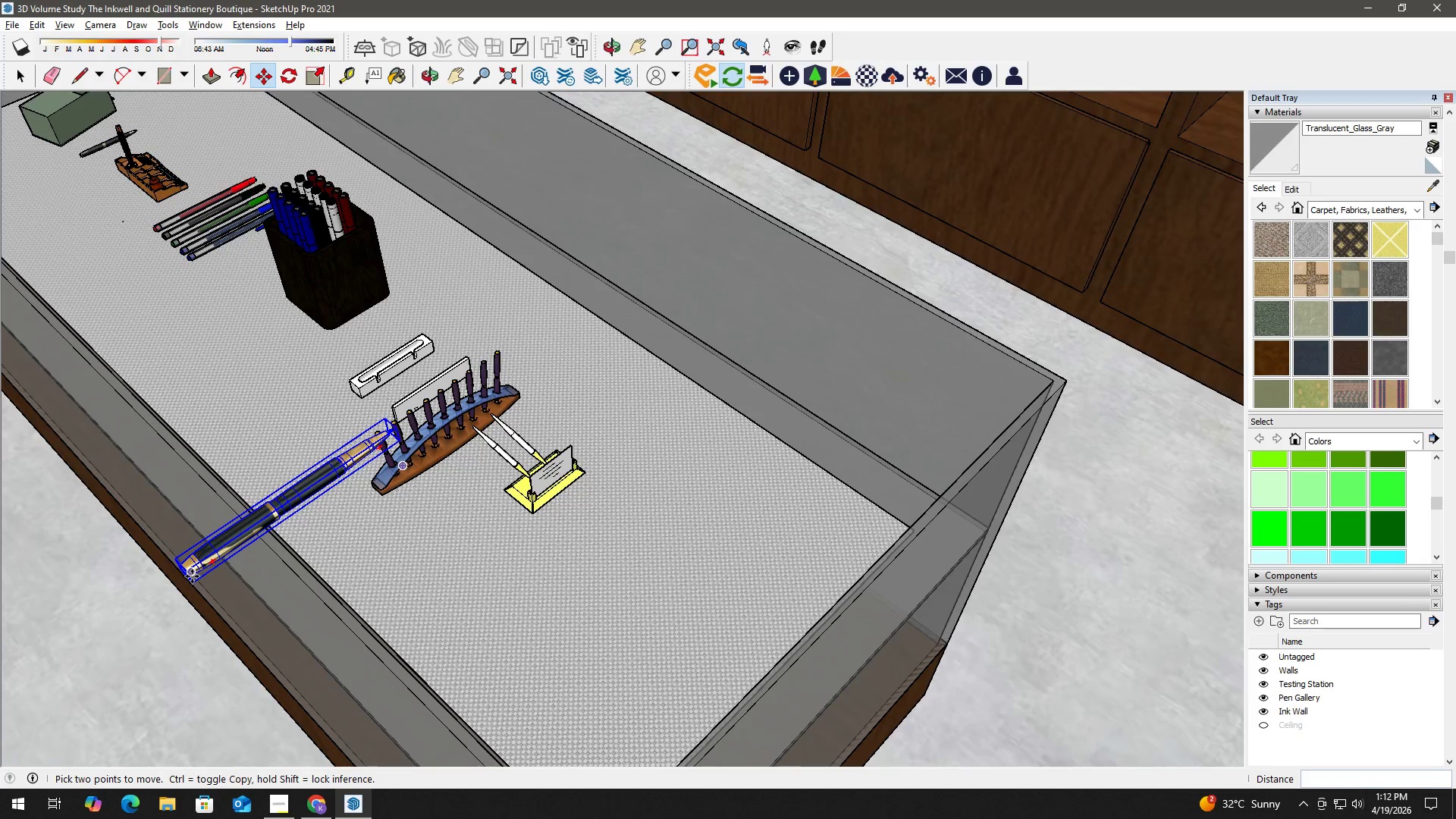 
scroll: coordinate [490, 529], scroll_direction: down, amount: 3.0
 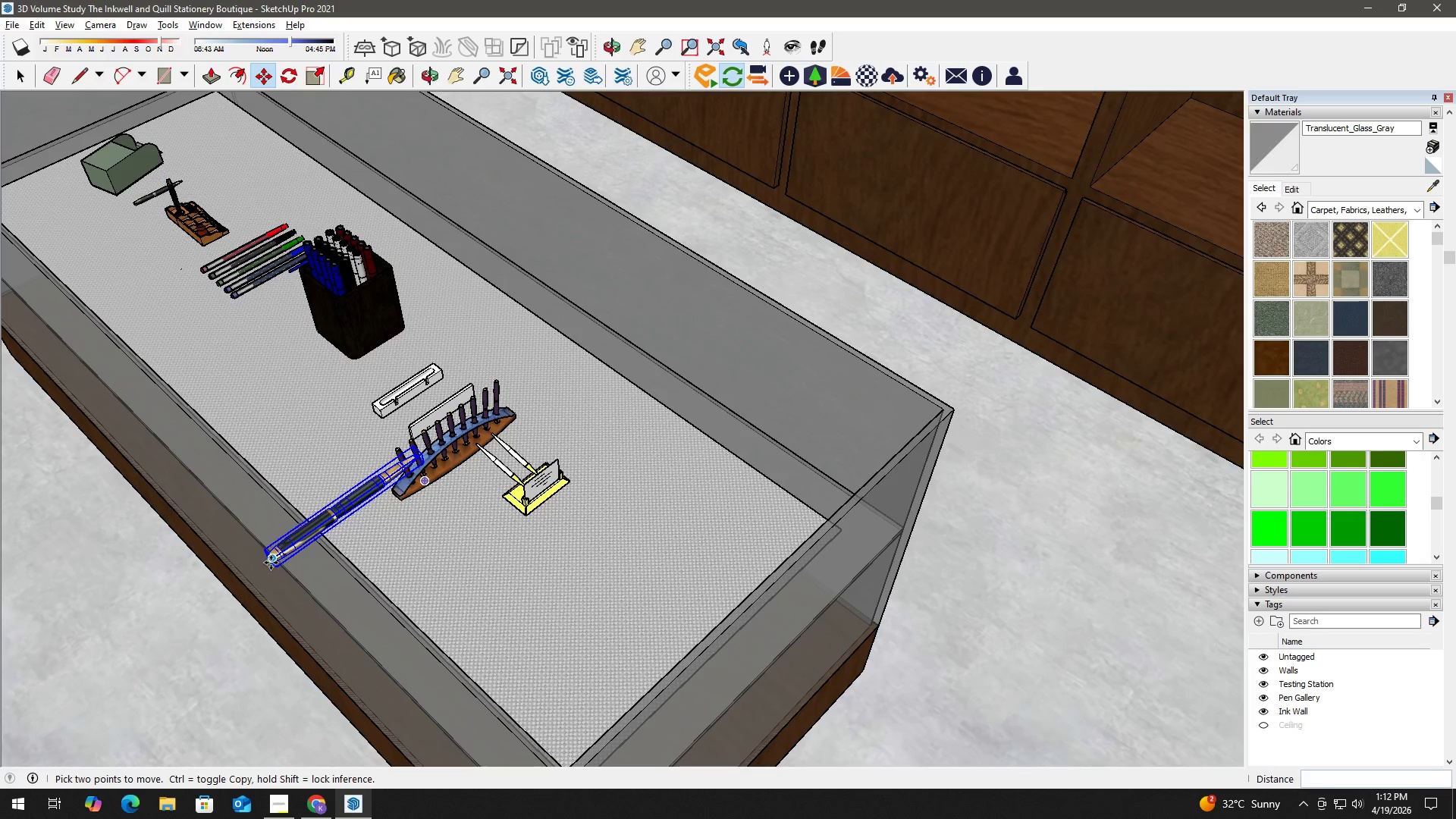 
left_click([271, 563])
 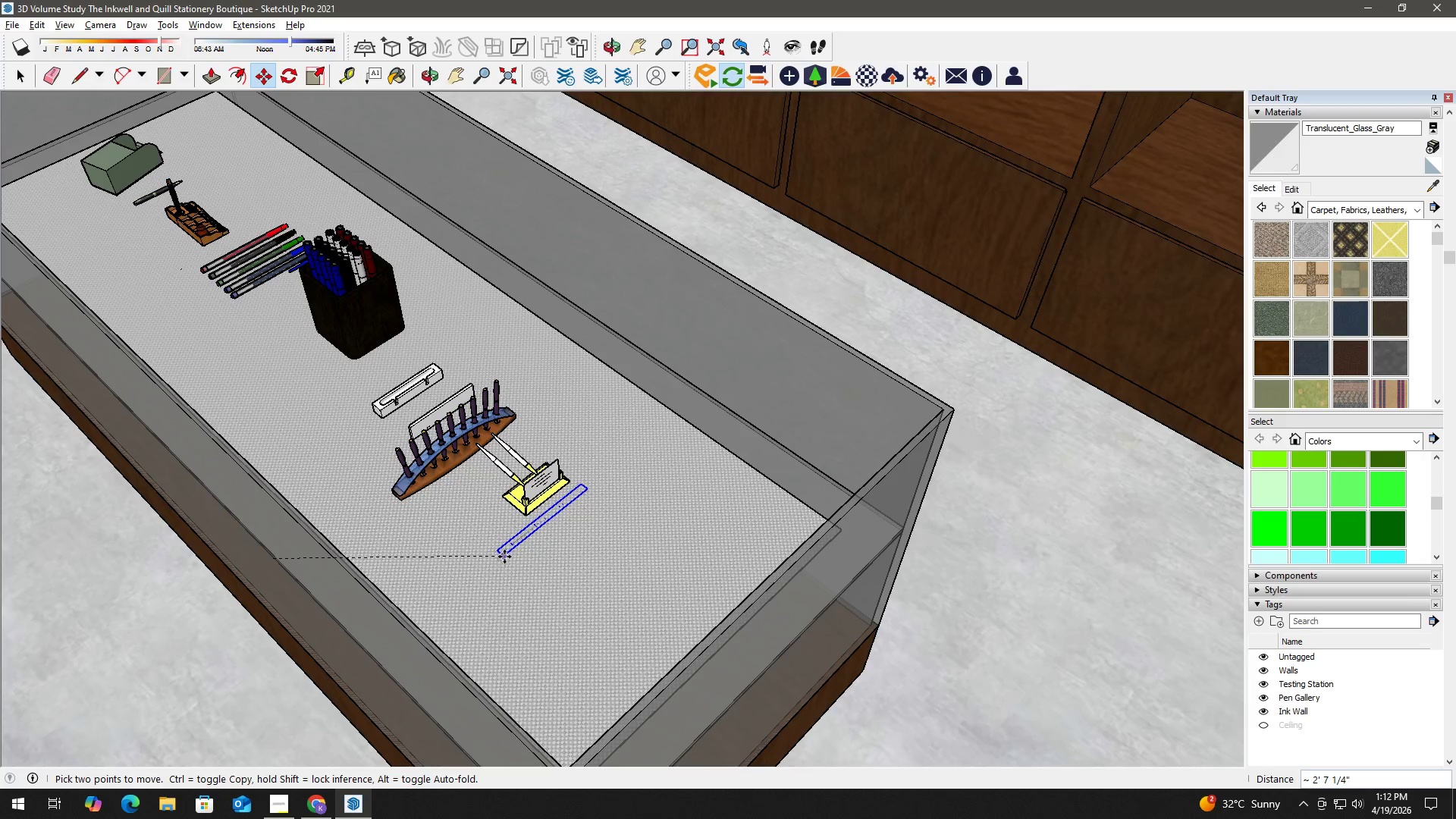 
left_click([507, 557])
 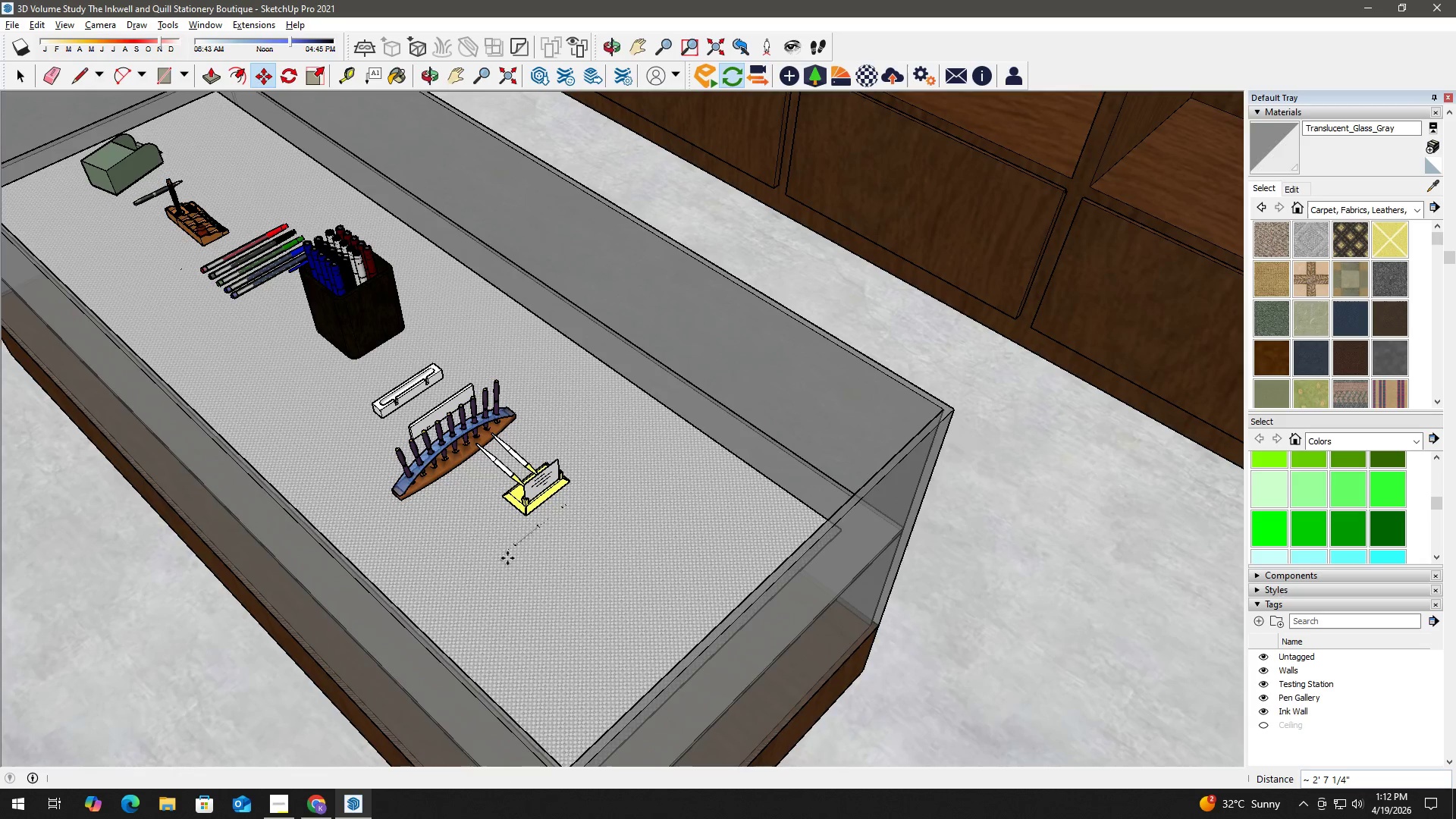 
scroll: coordinate [529, 541], scroll_direction: up, amount: 9.0
 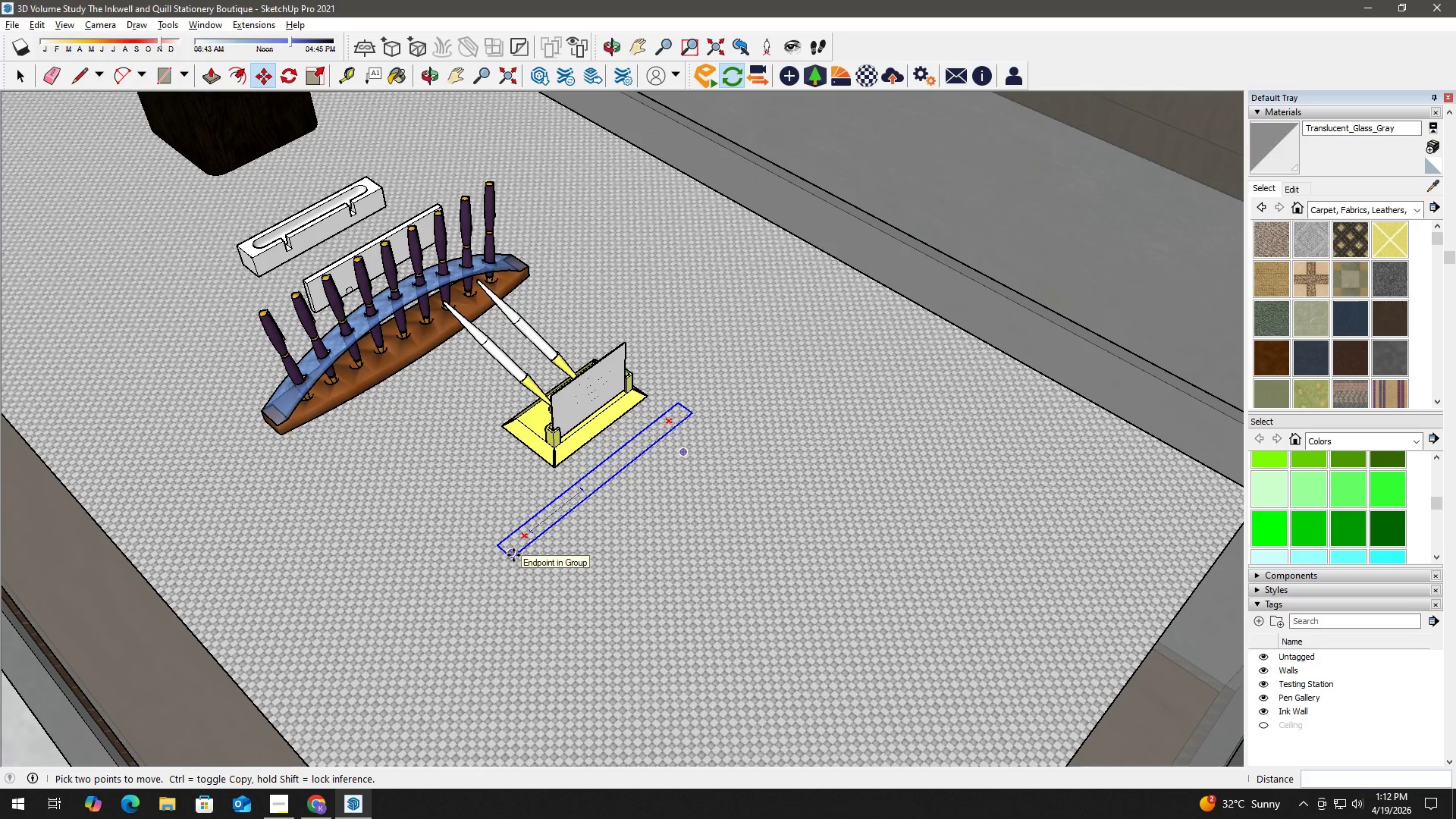 
left_click([513, 555])
 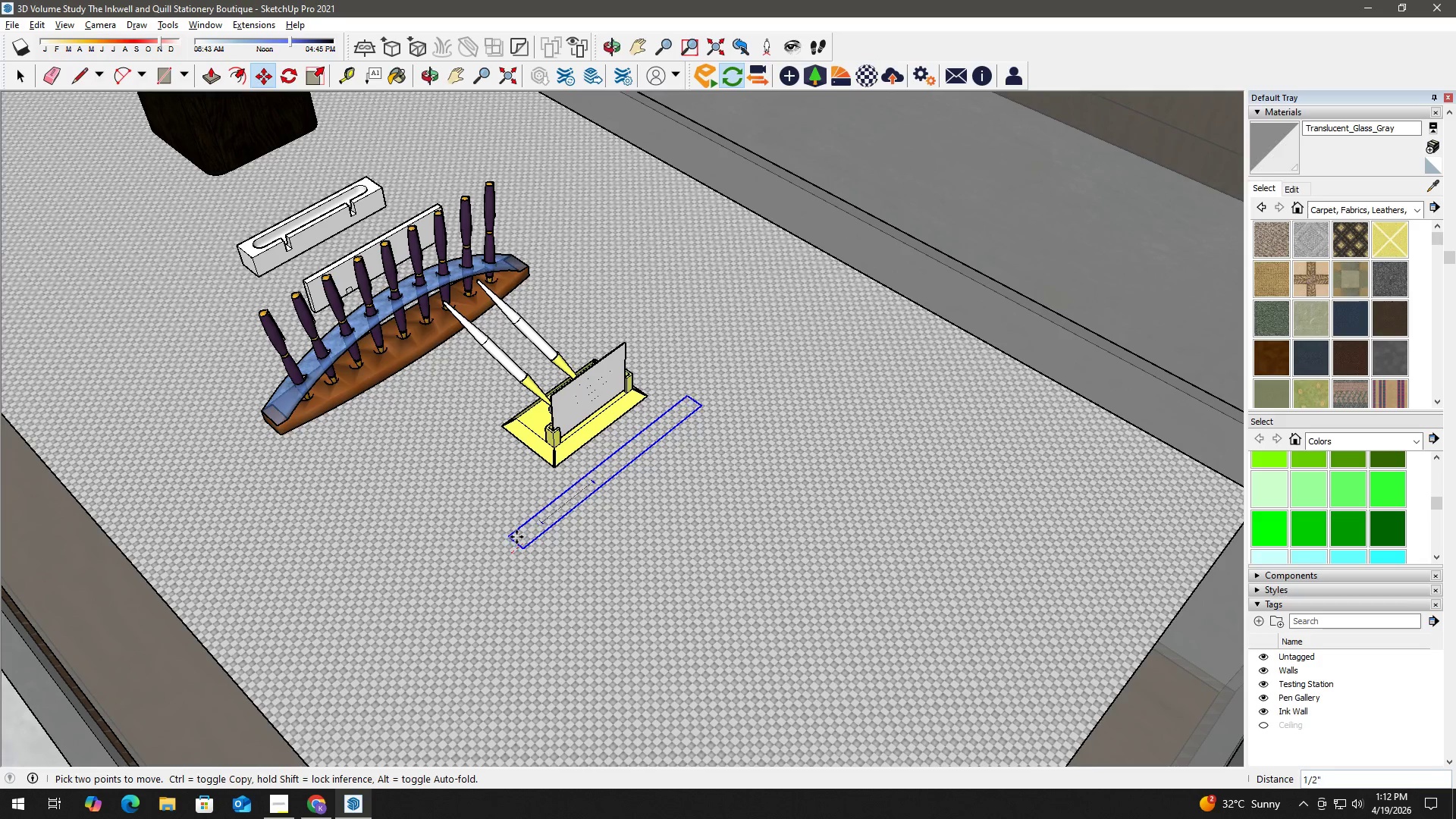 
key(ArrowUp)
 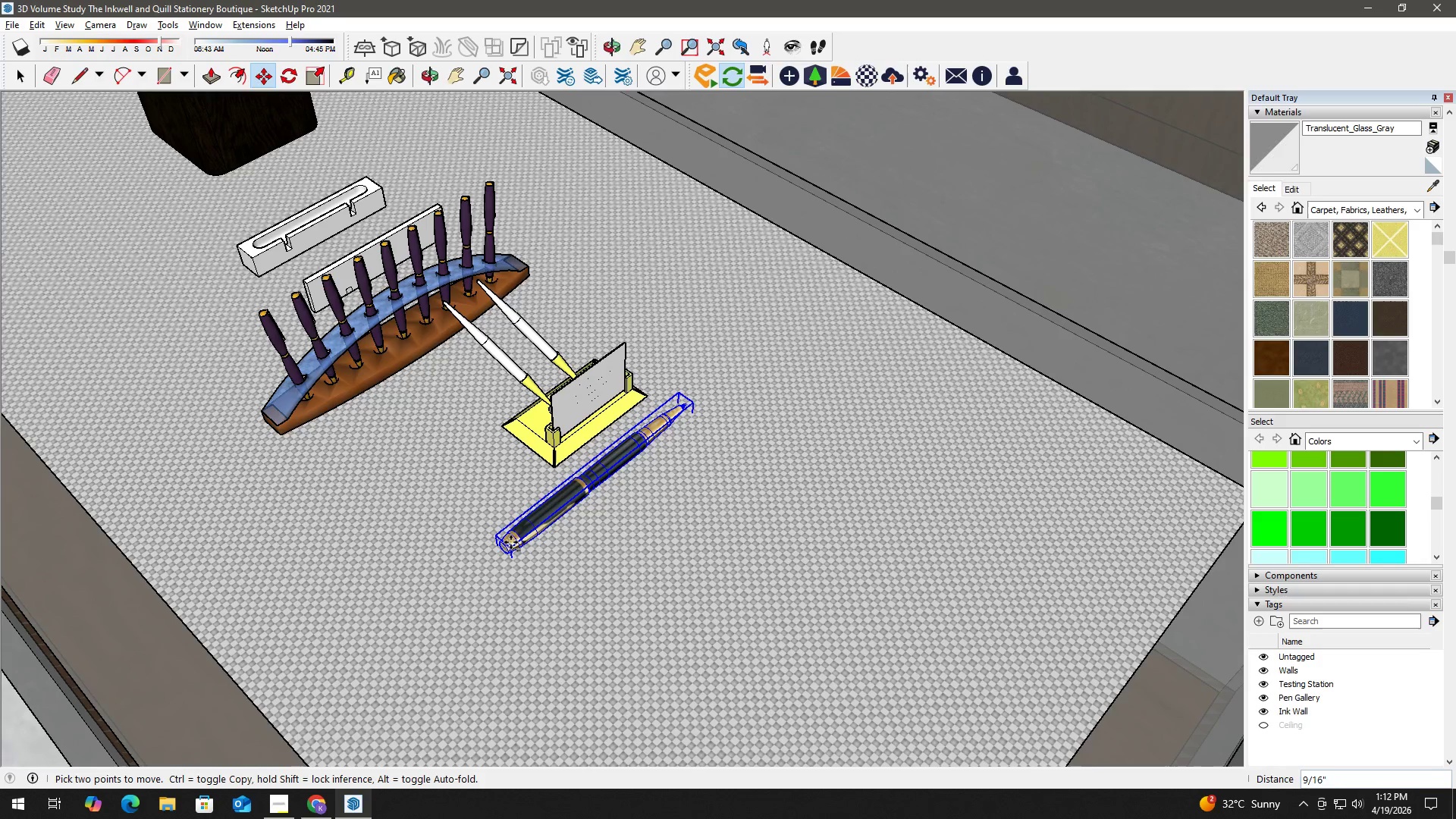 
left_click([511, 541])
 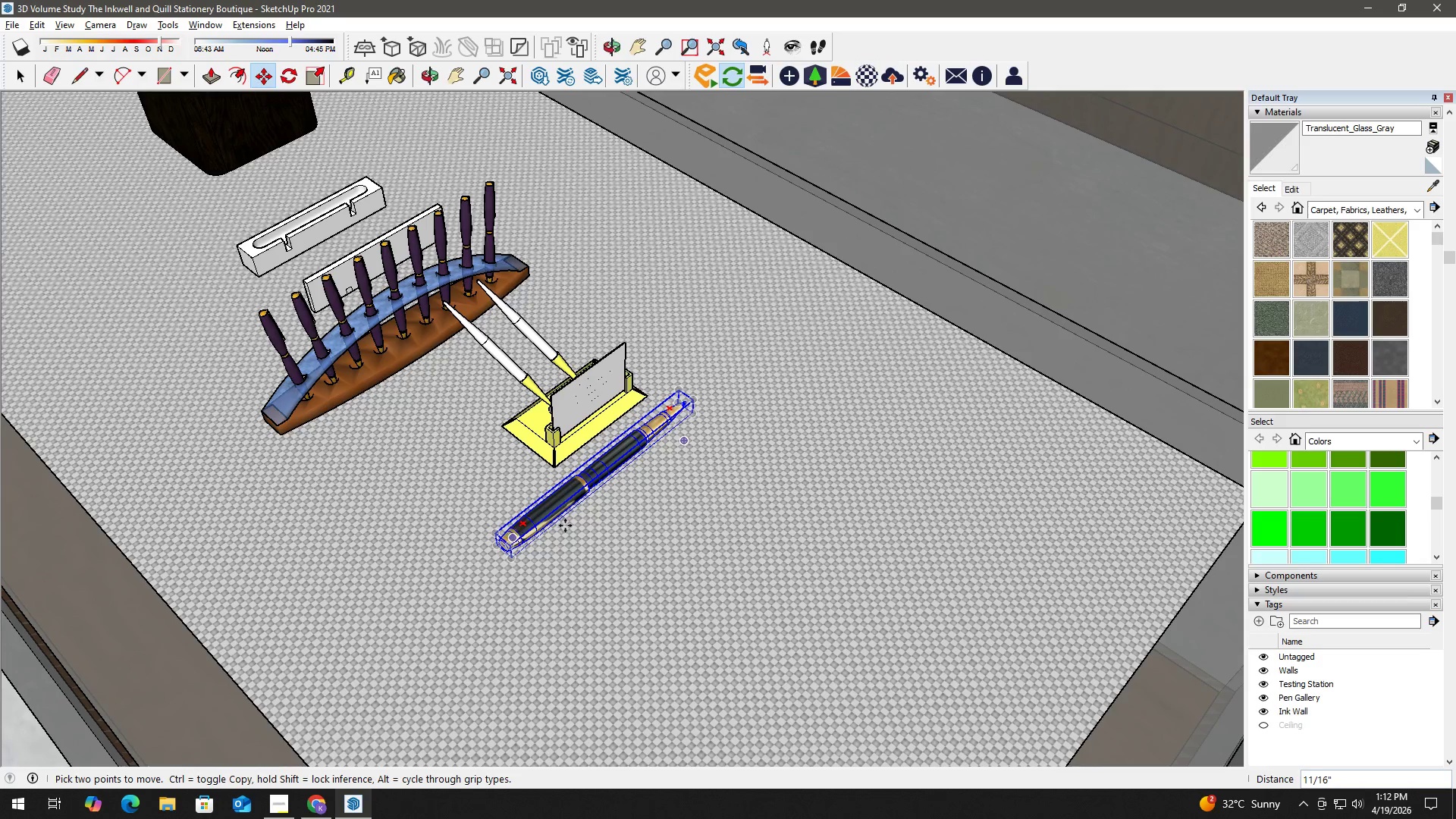 
key(Space)
 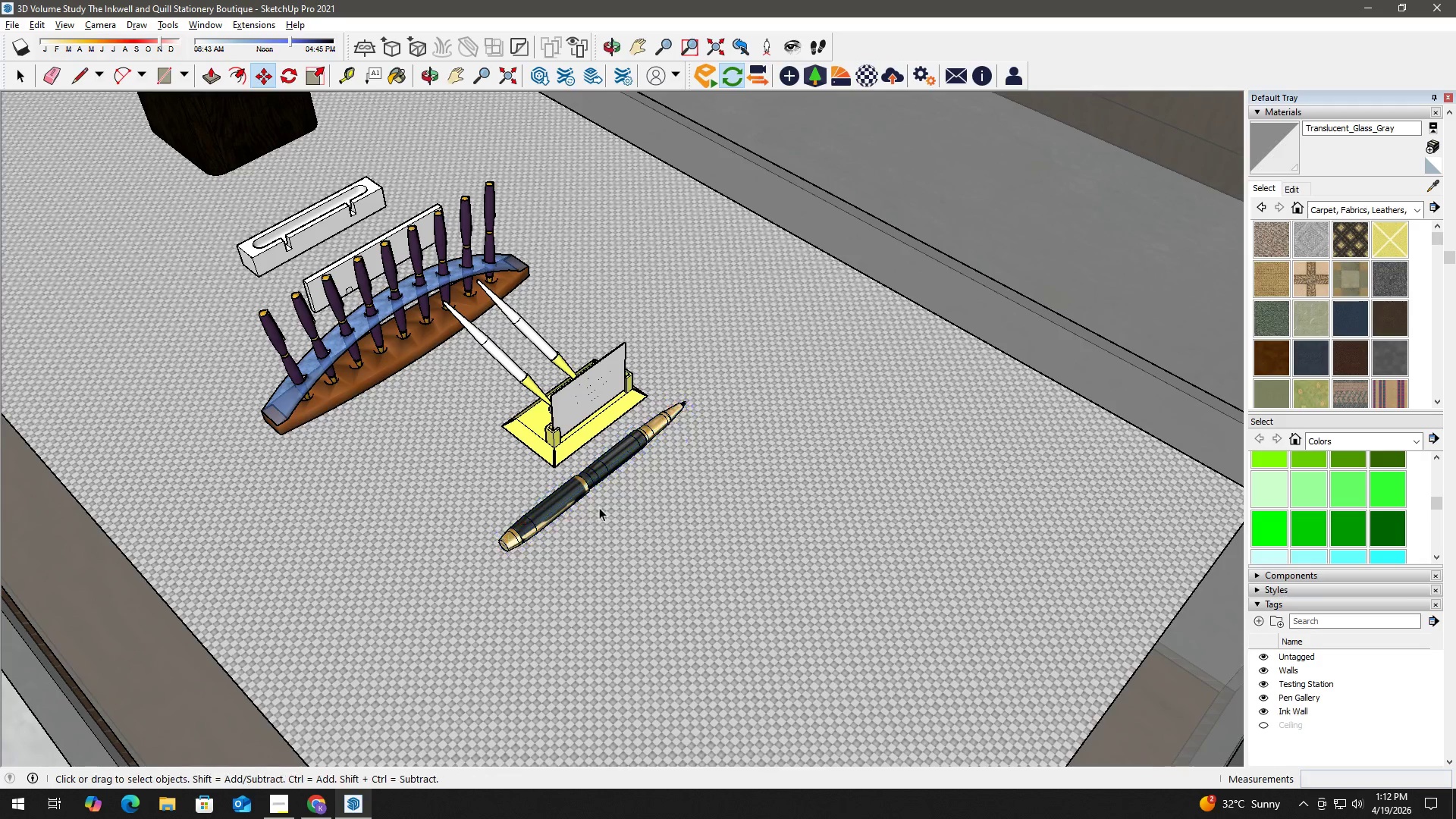 
scroll: coordinate [738, 574], scroll_direction: down, amount: 1.0
 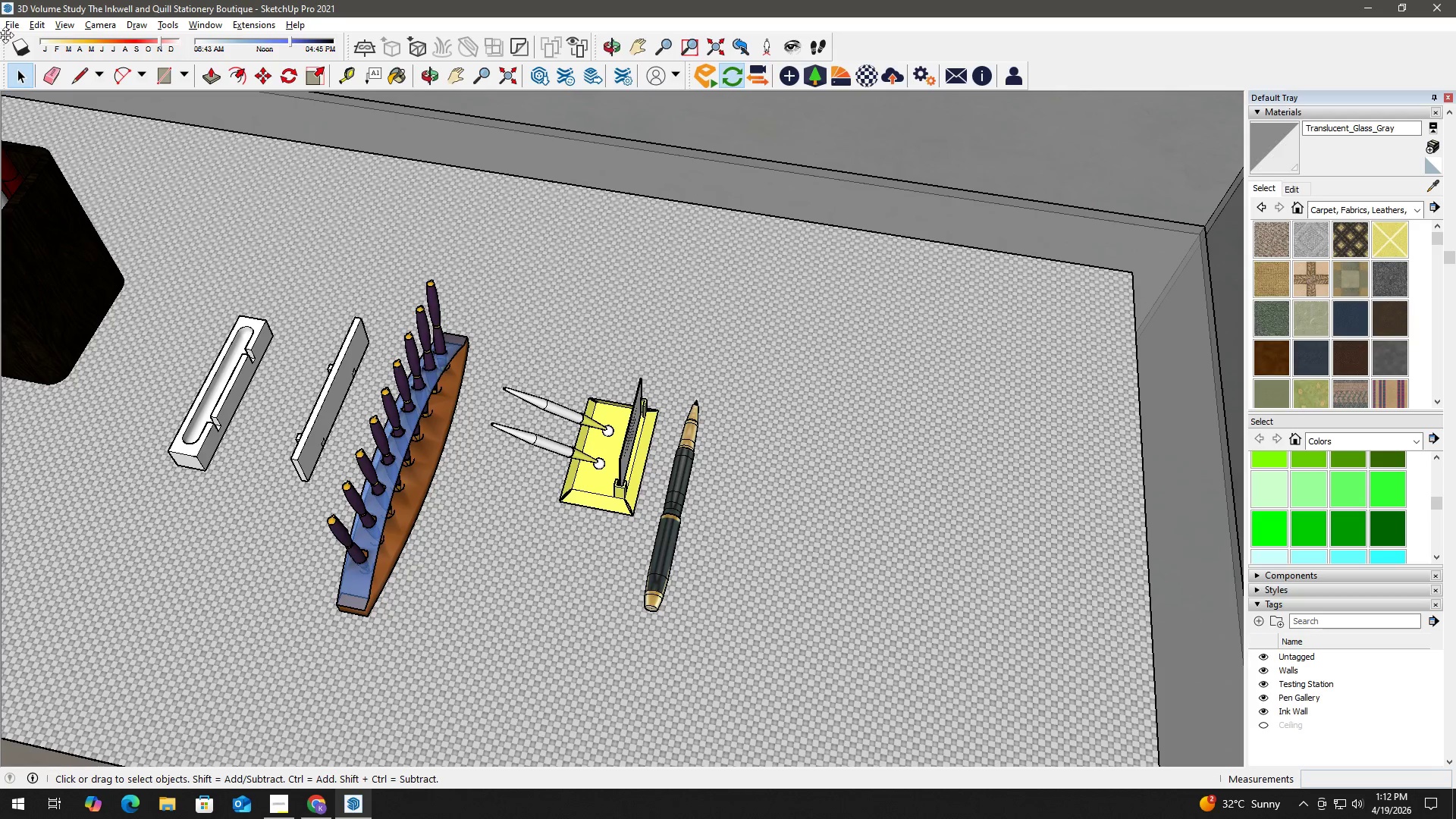 
left_click([8, 24])
 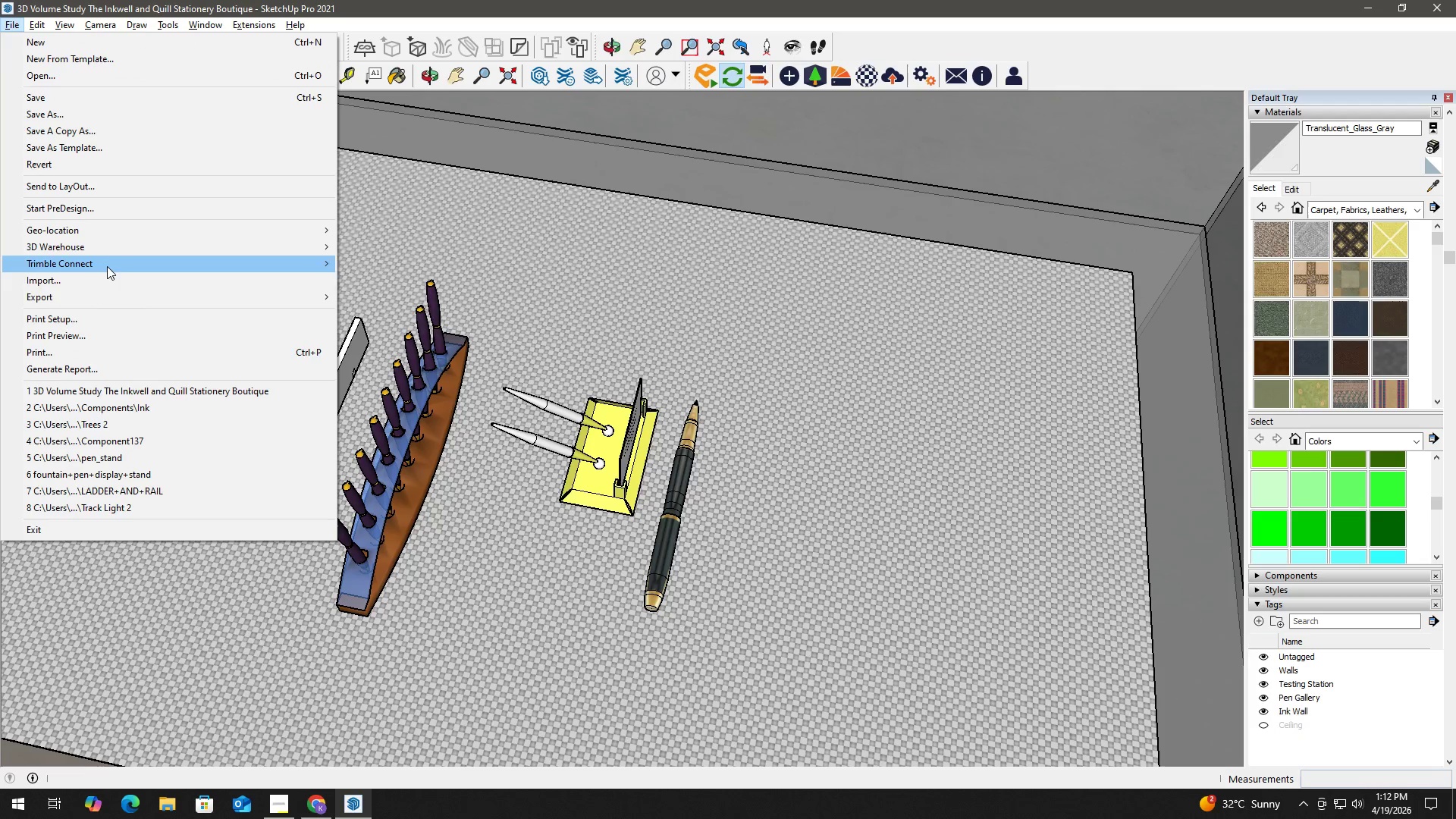 
left_click([109, 280])
 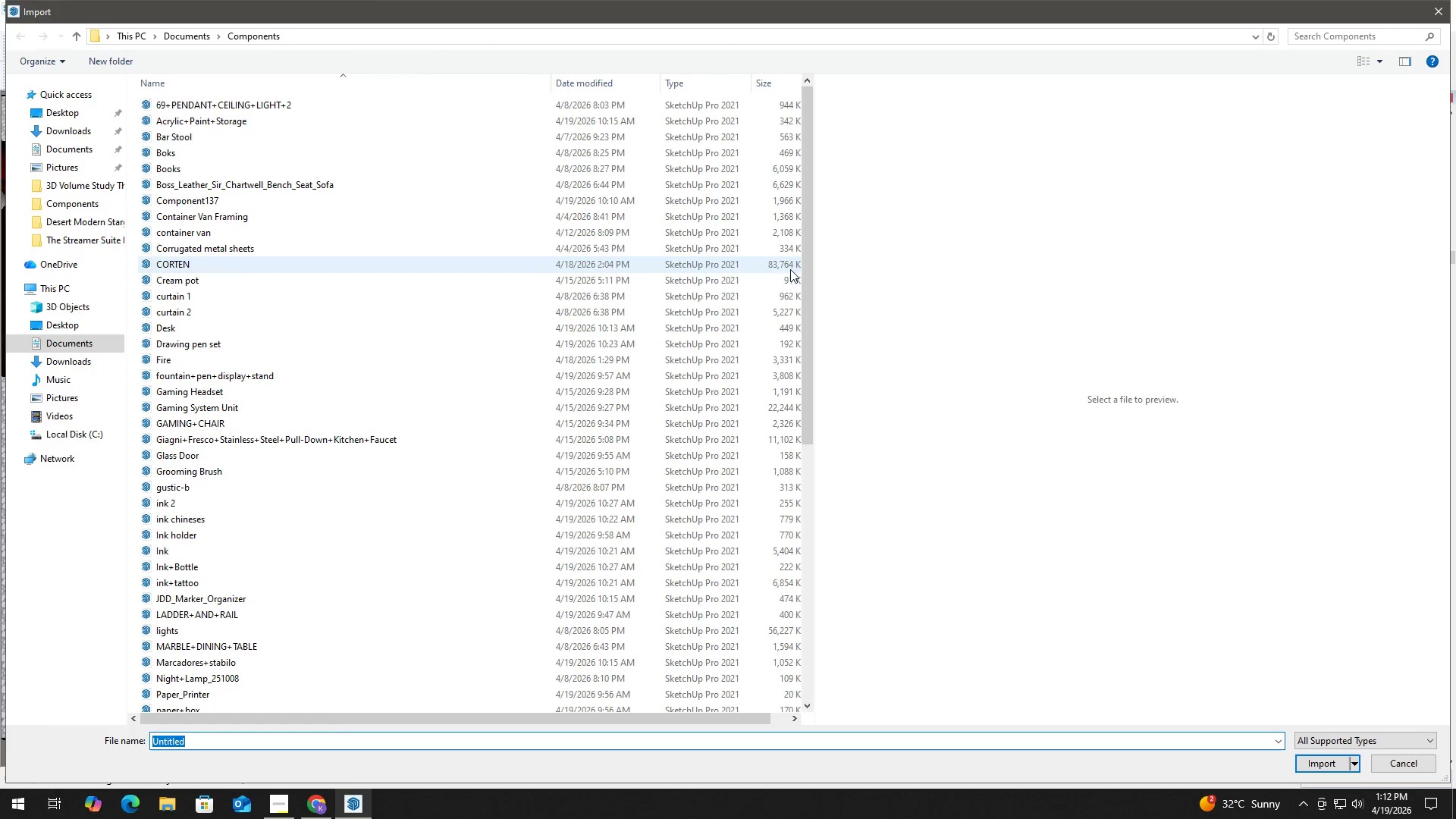 
left_click_drag(start_coordinate=[809, 274], to_coordinate=[798, 513])
 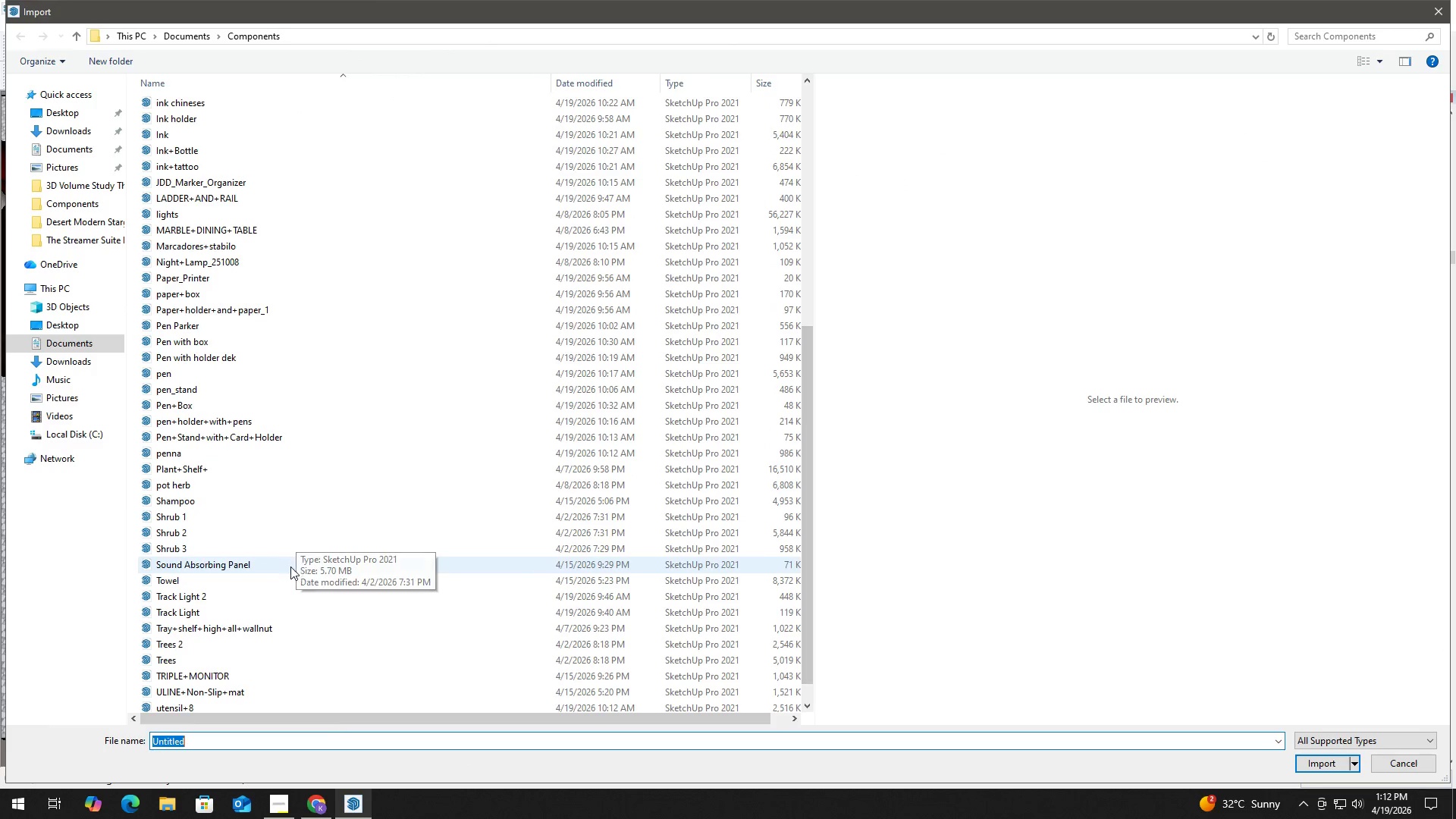 
scroll: coordinate [251, 682], scroll_direction: down, amount: 2.0
 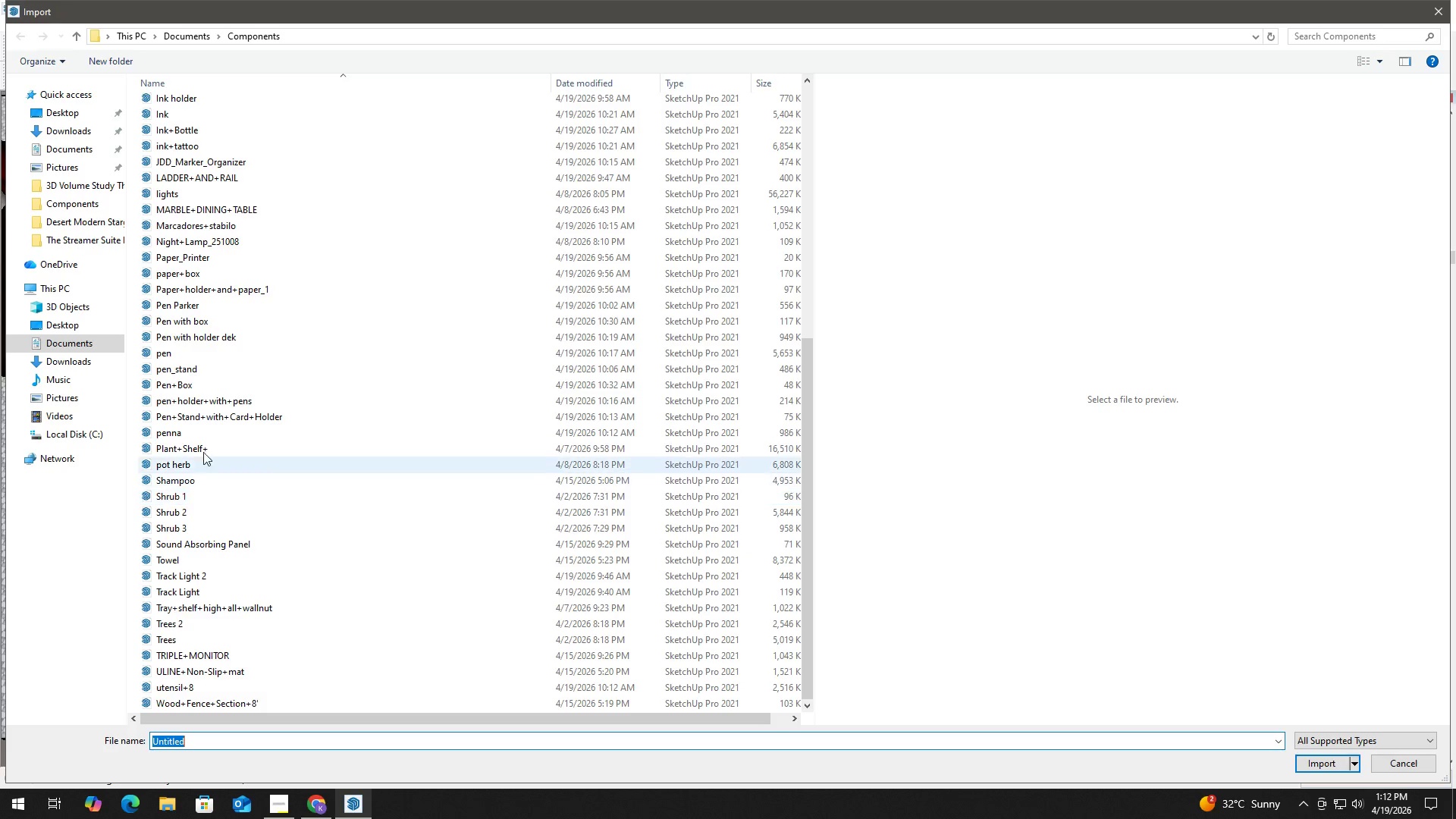 
left_click([209, 431])
 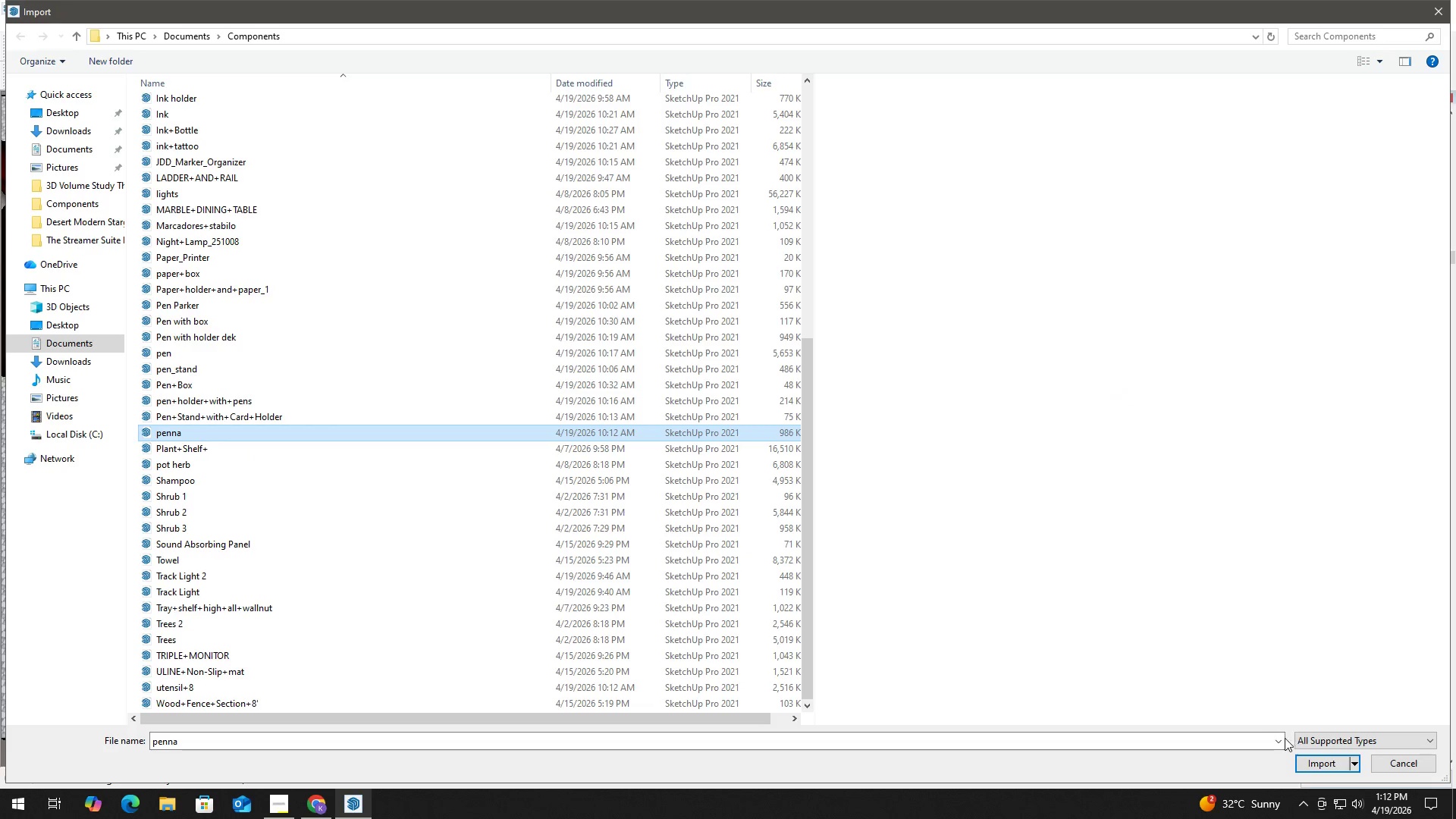 
left_click([1309, 765])
 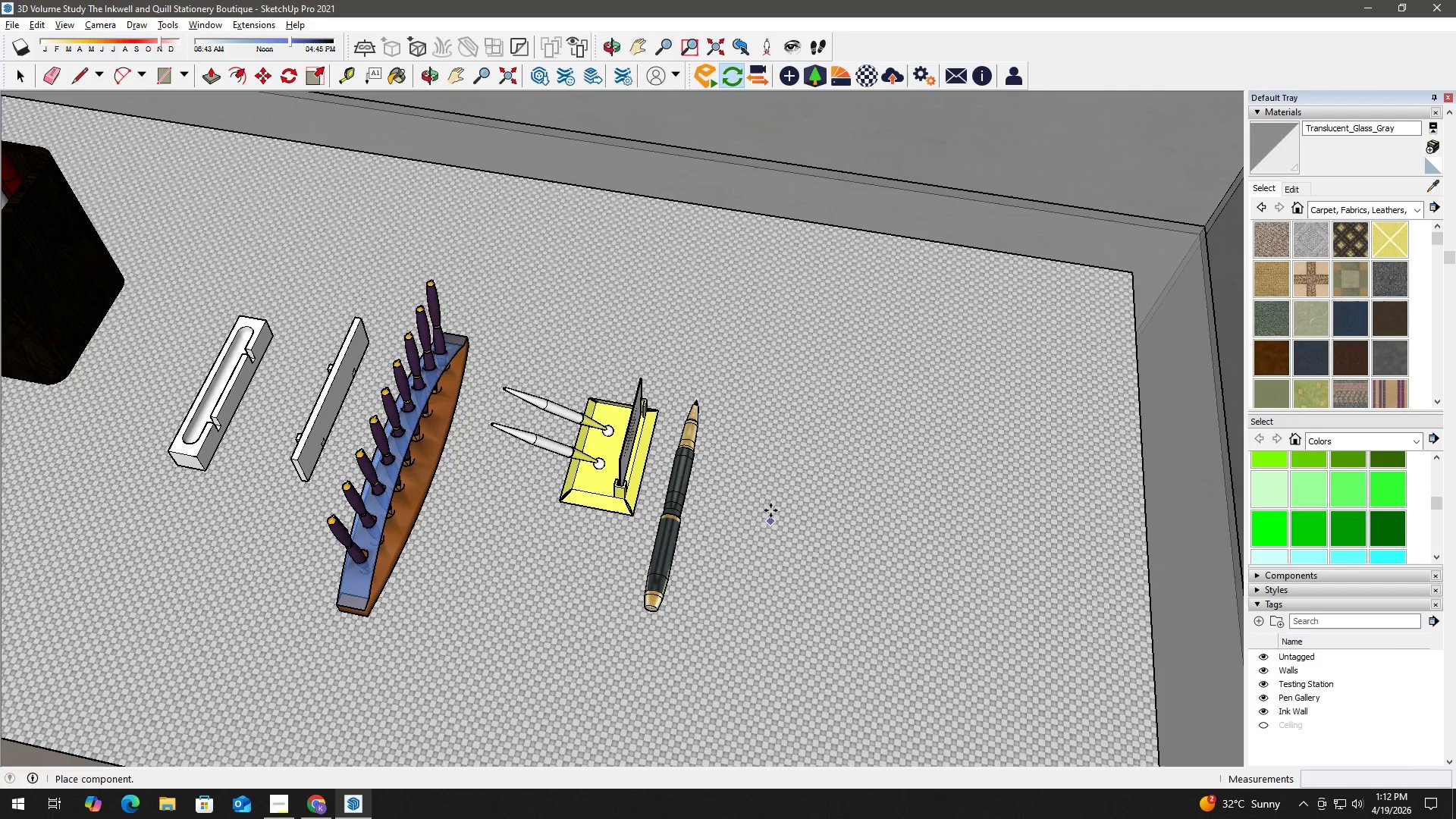 
scroll: coordinate [900, 300], scroll_direction: down, amount: 27.0
 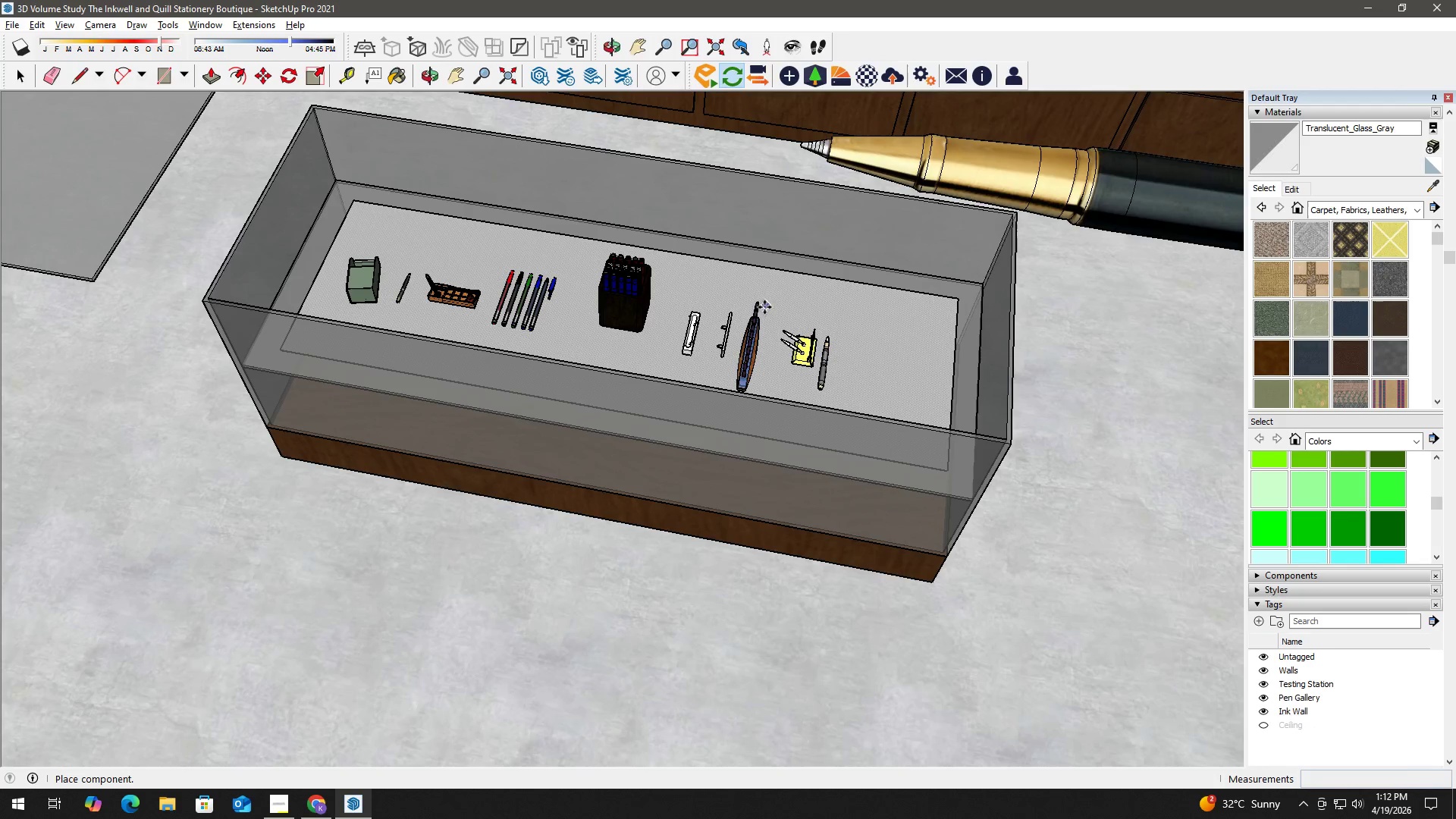 
key(Escape)
 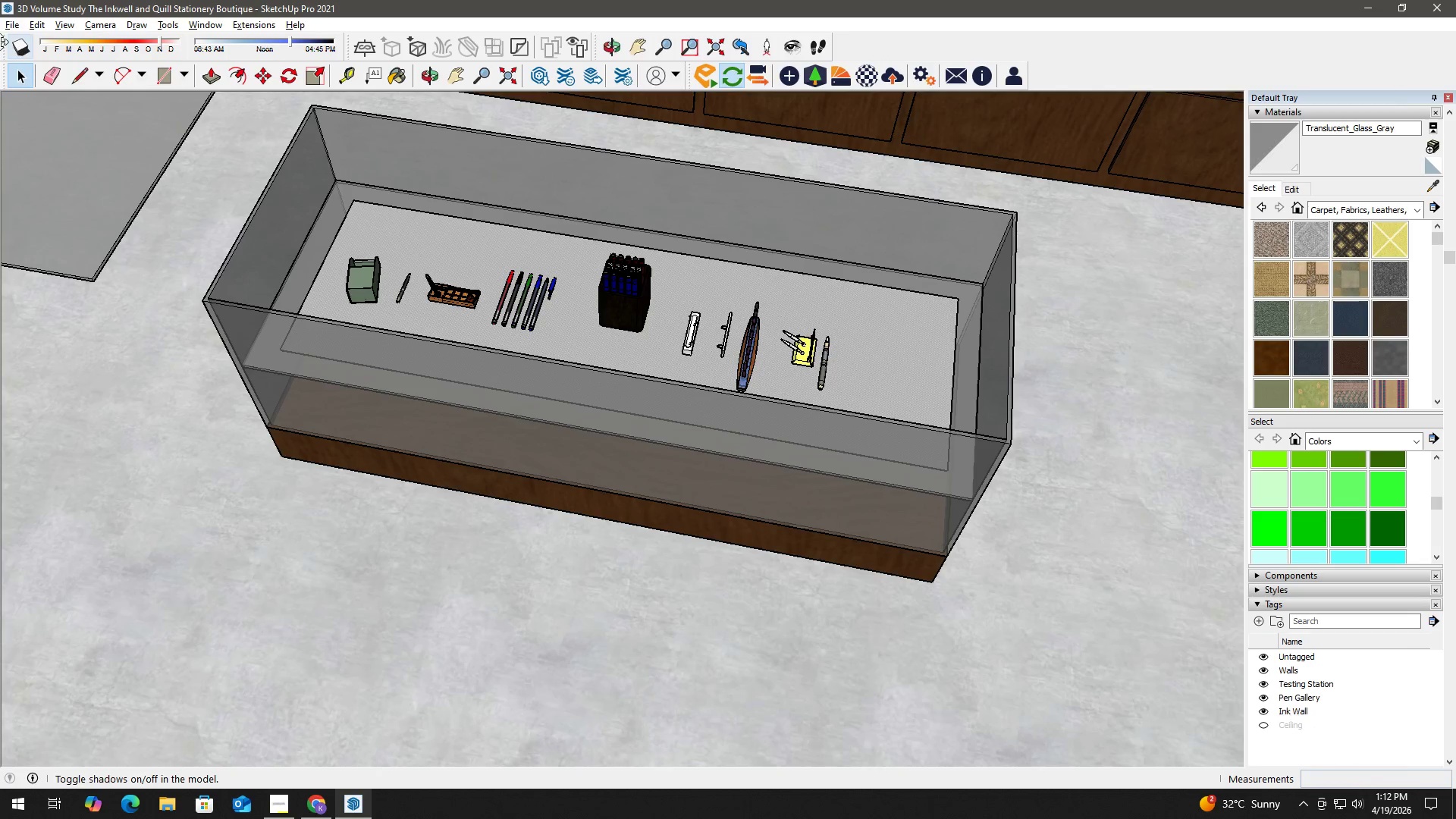 
left_click([11, 30])
 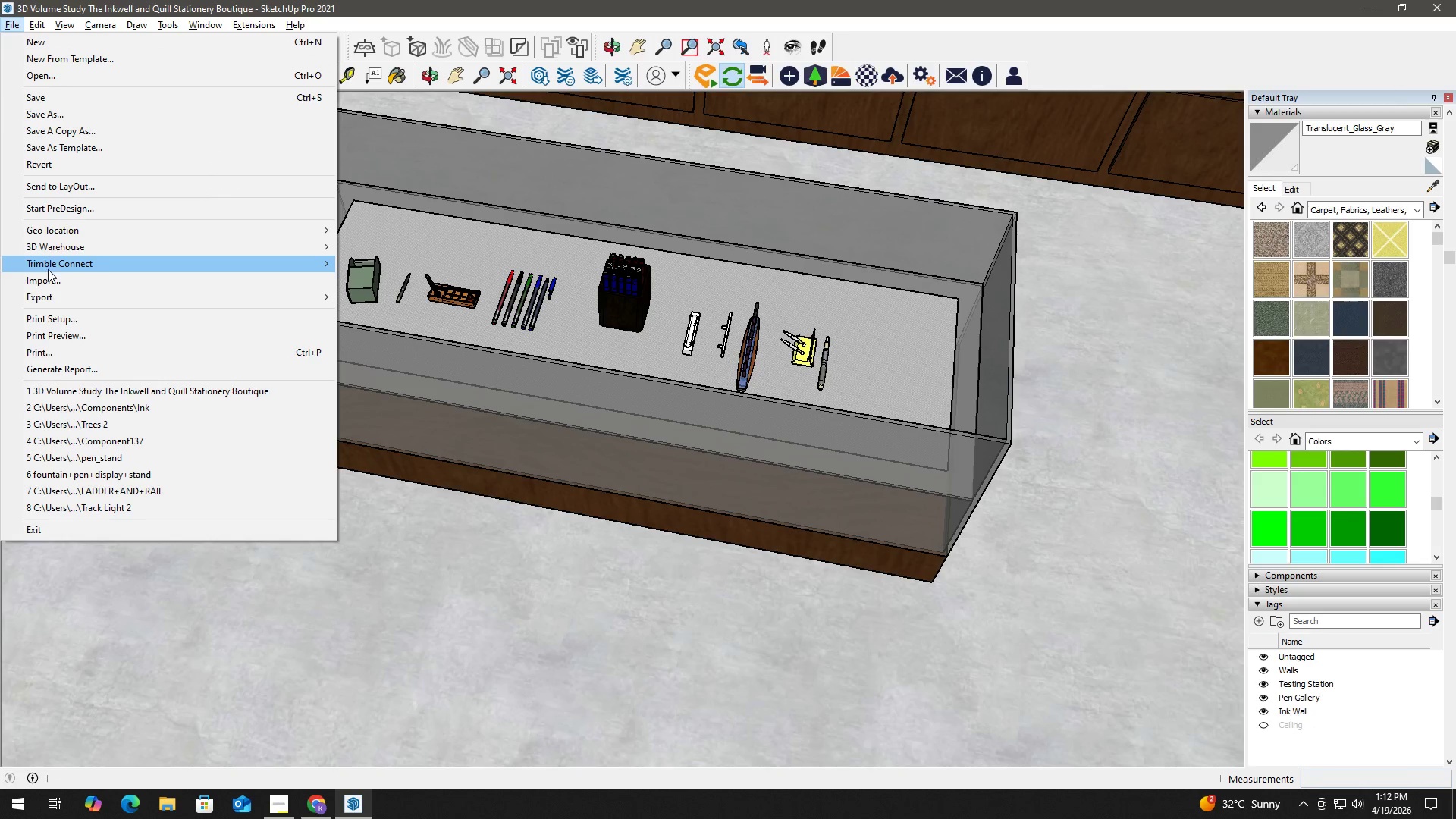 
left_click([49, 276])
 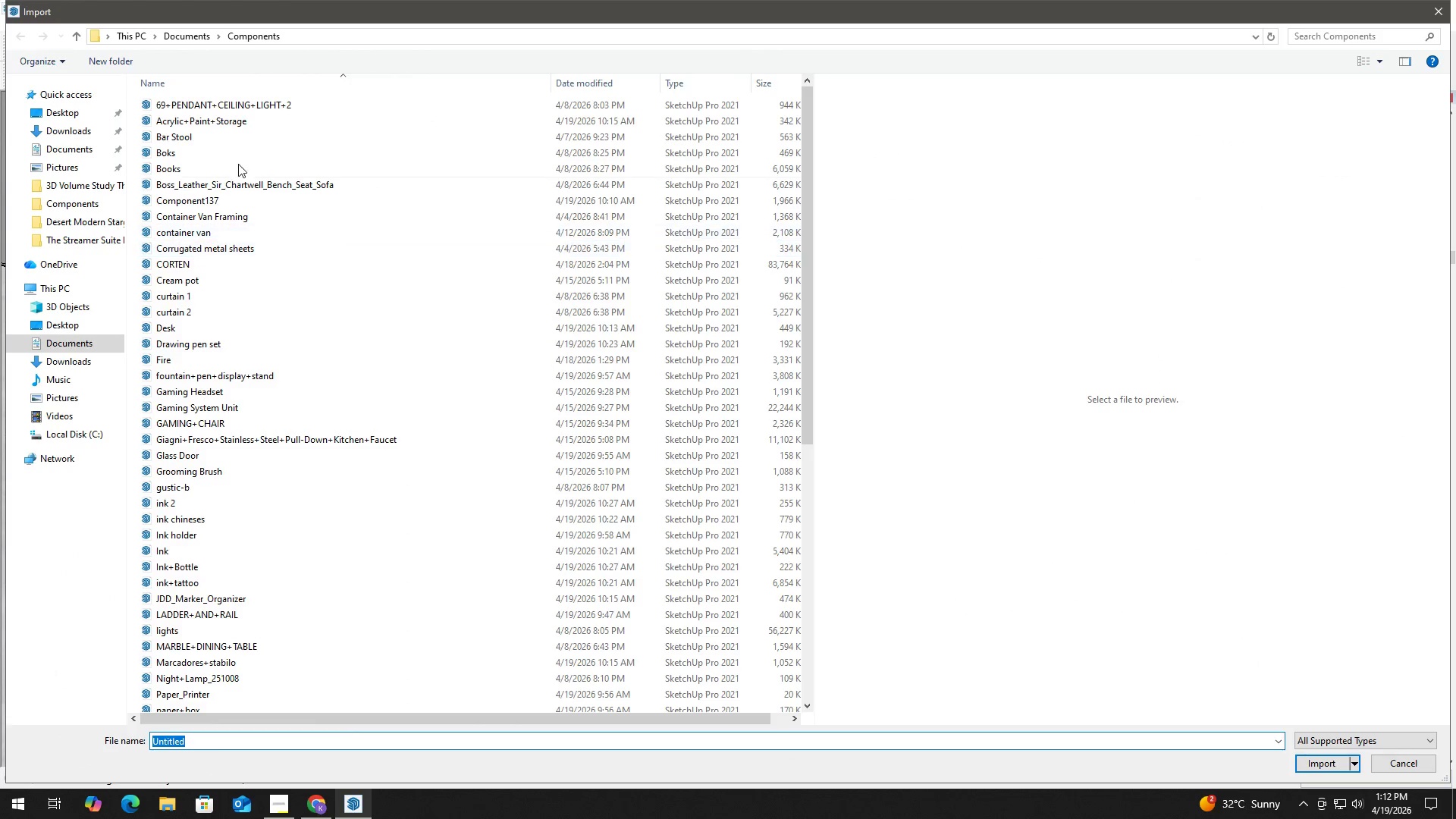 
scroll: coordinate [241, 136], scroll_direction: up, amount: 1.0
 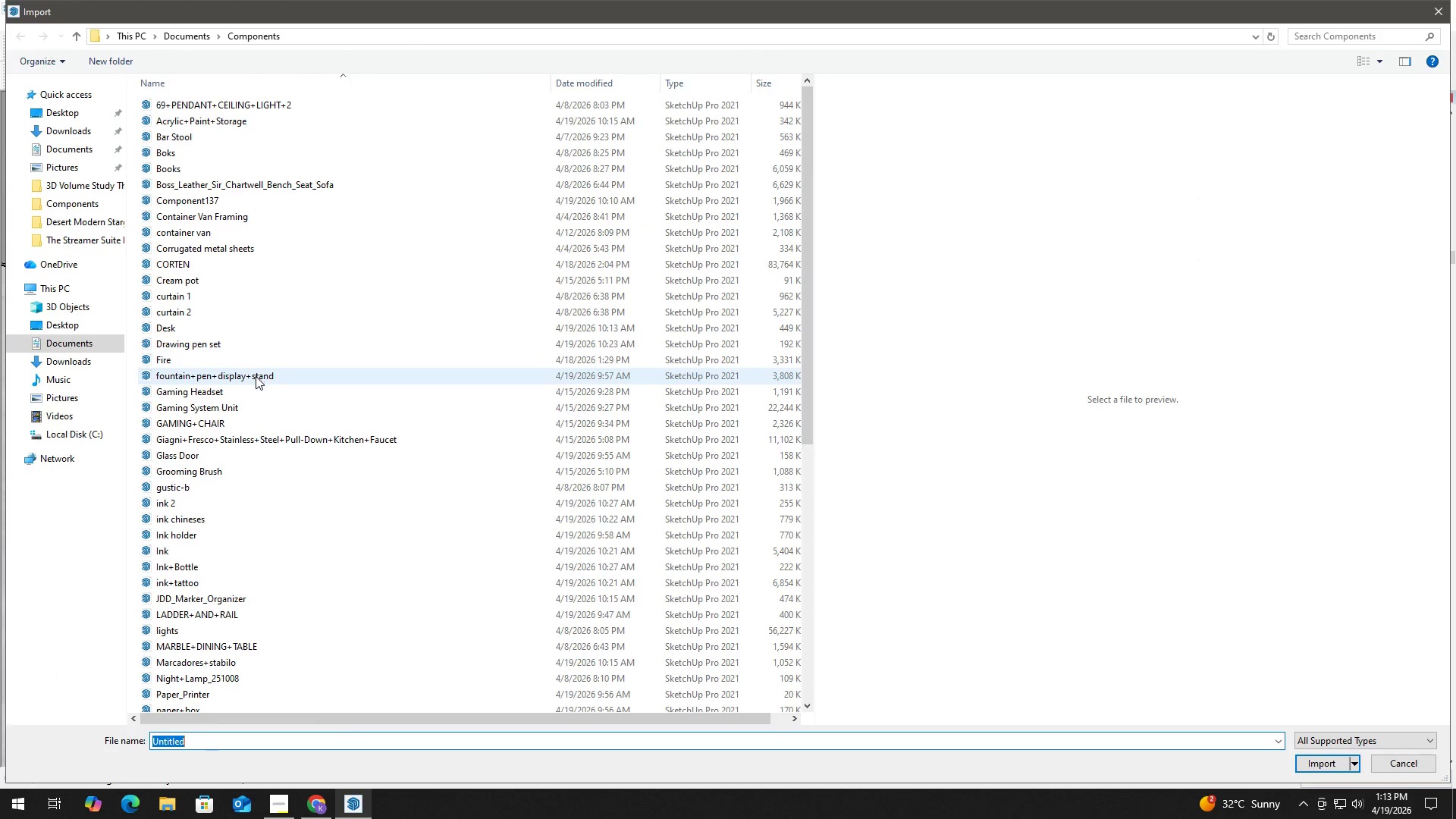 
wait(5.18)
 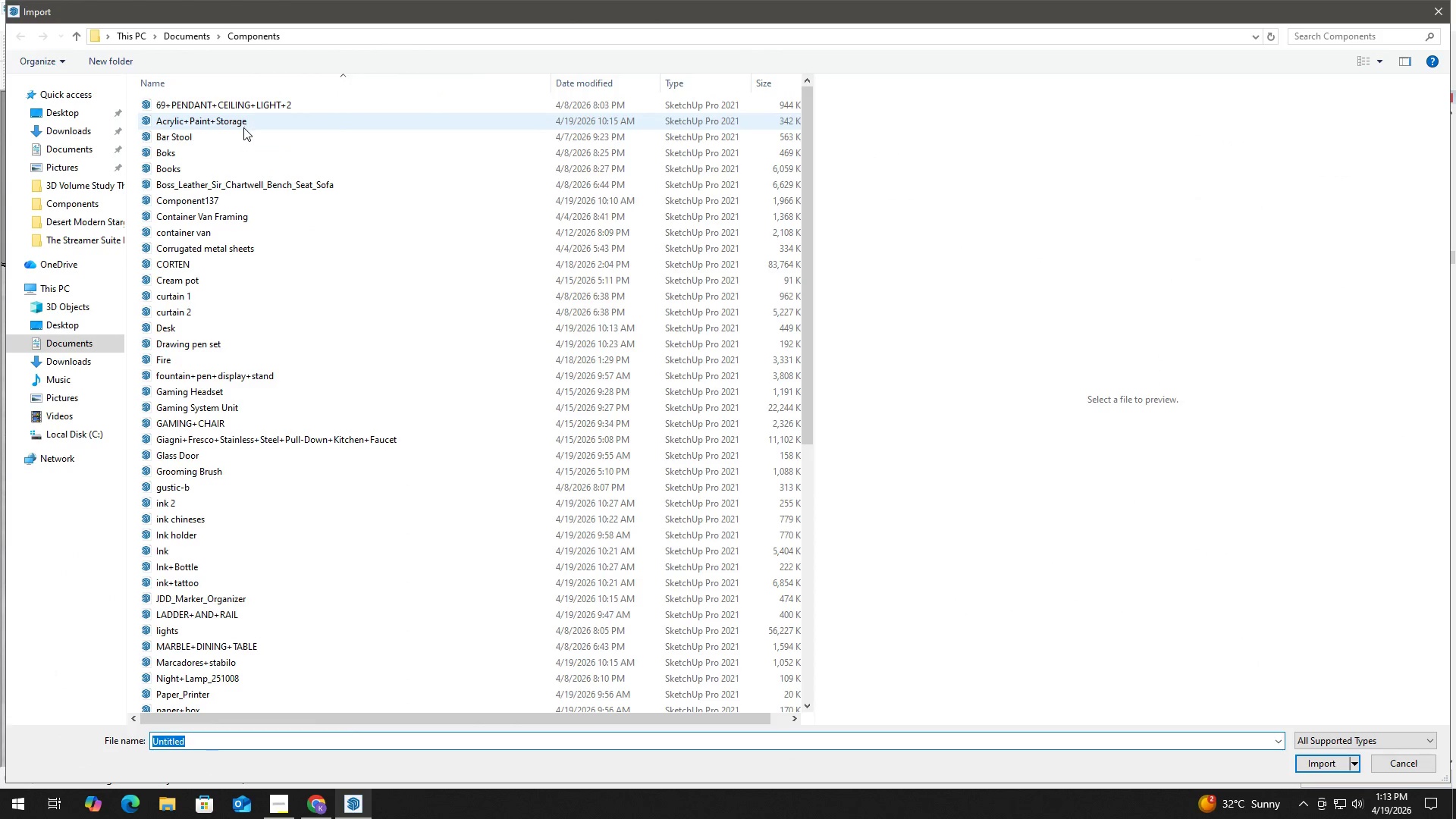 
left_click([256, 376])
 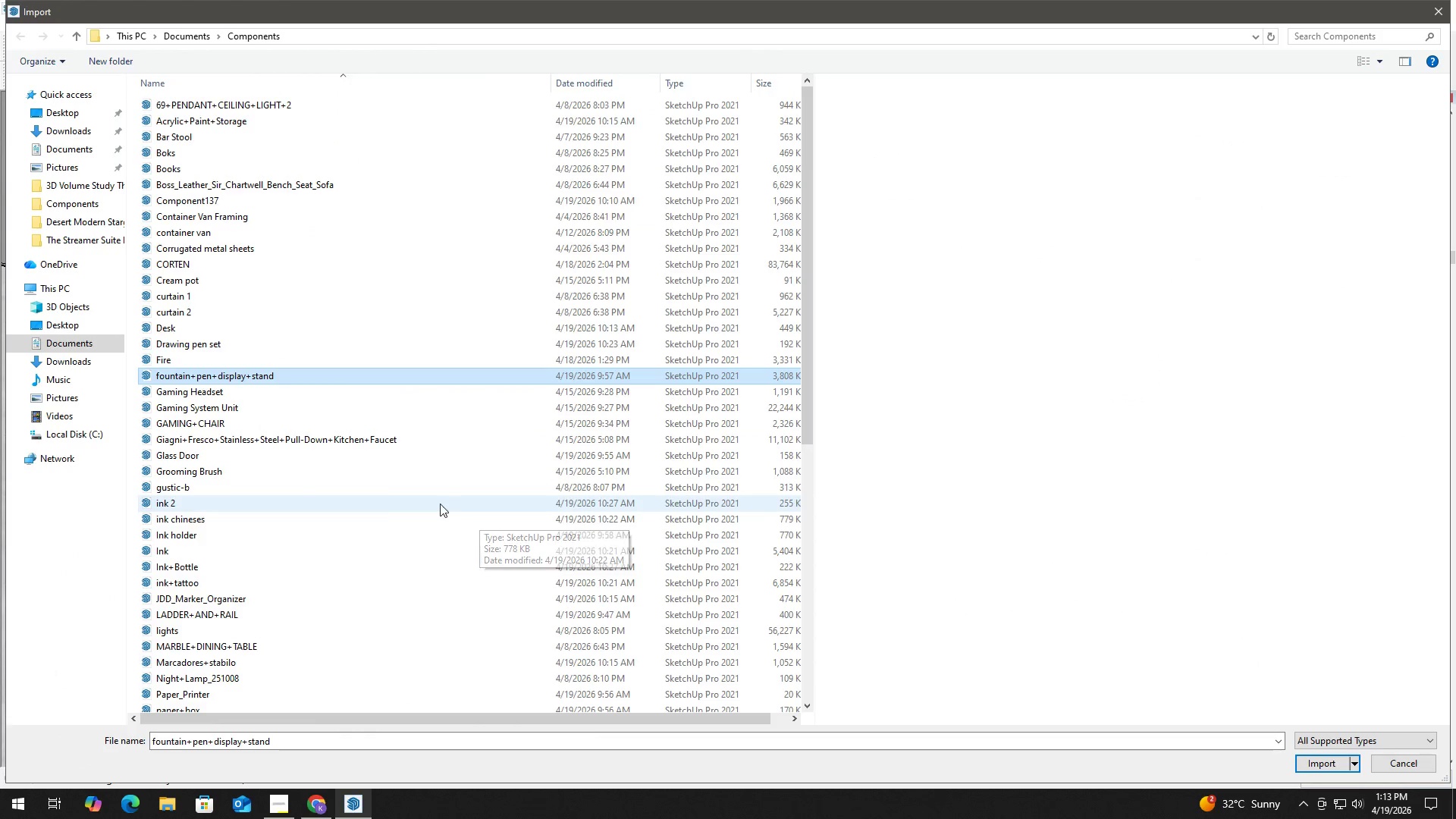 
left_click([278, 345])
 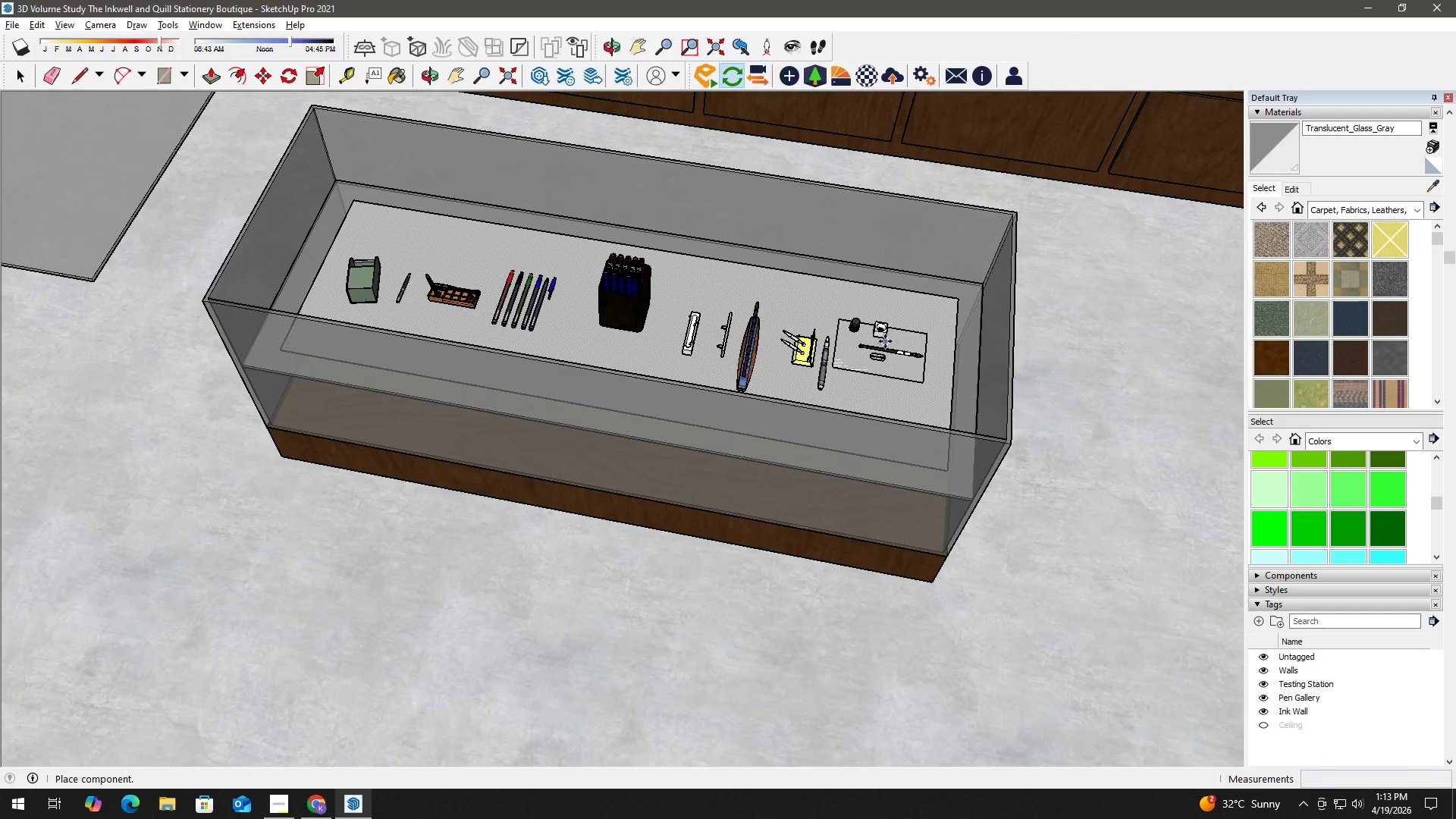 
wait(6.14)
 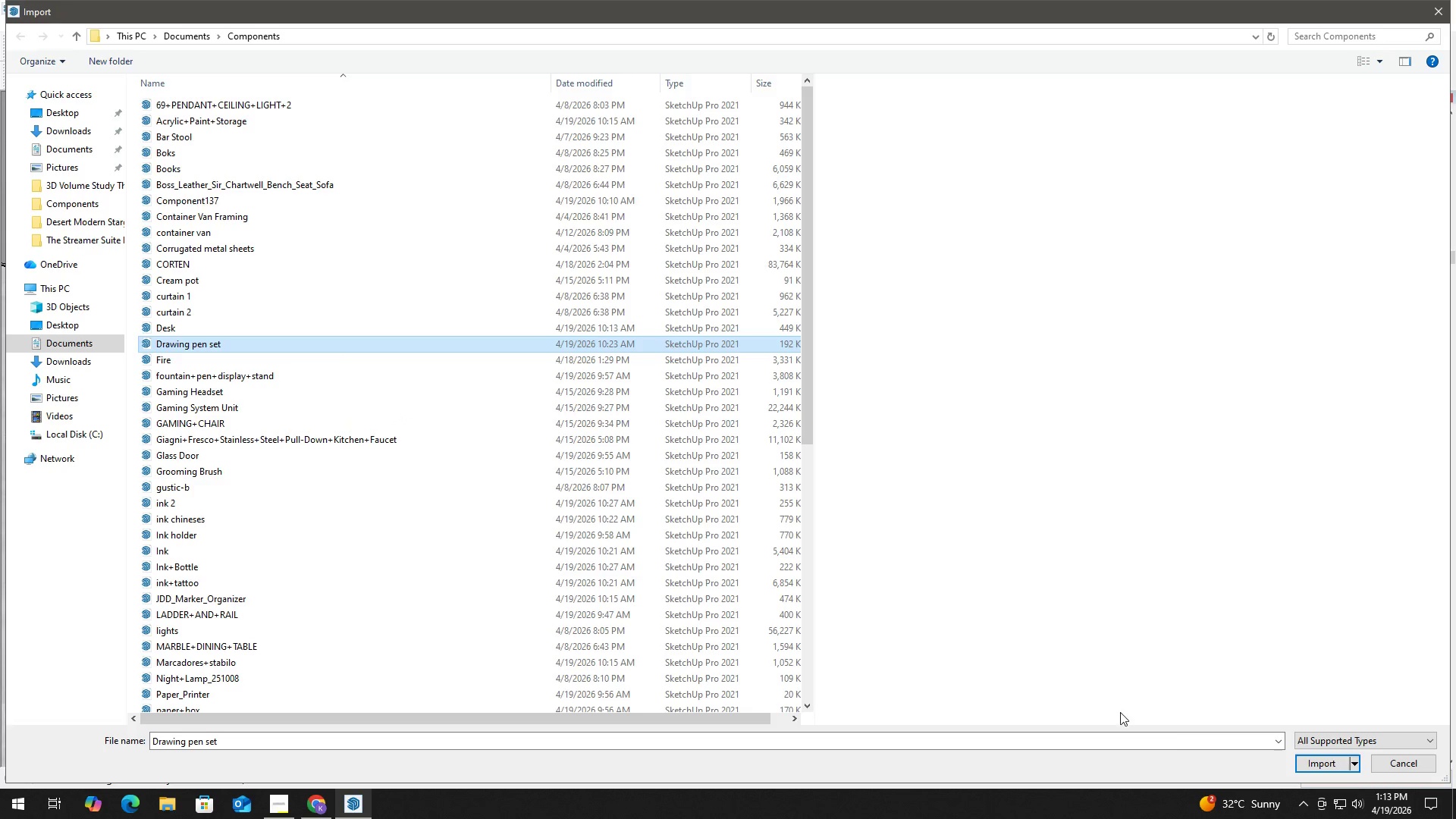 
key(Space)
 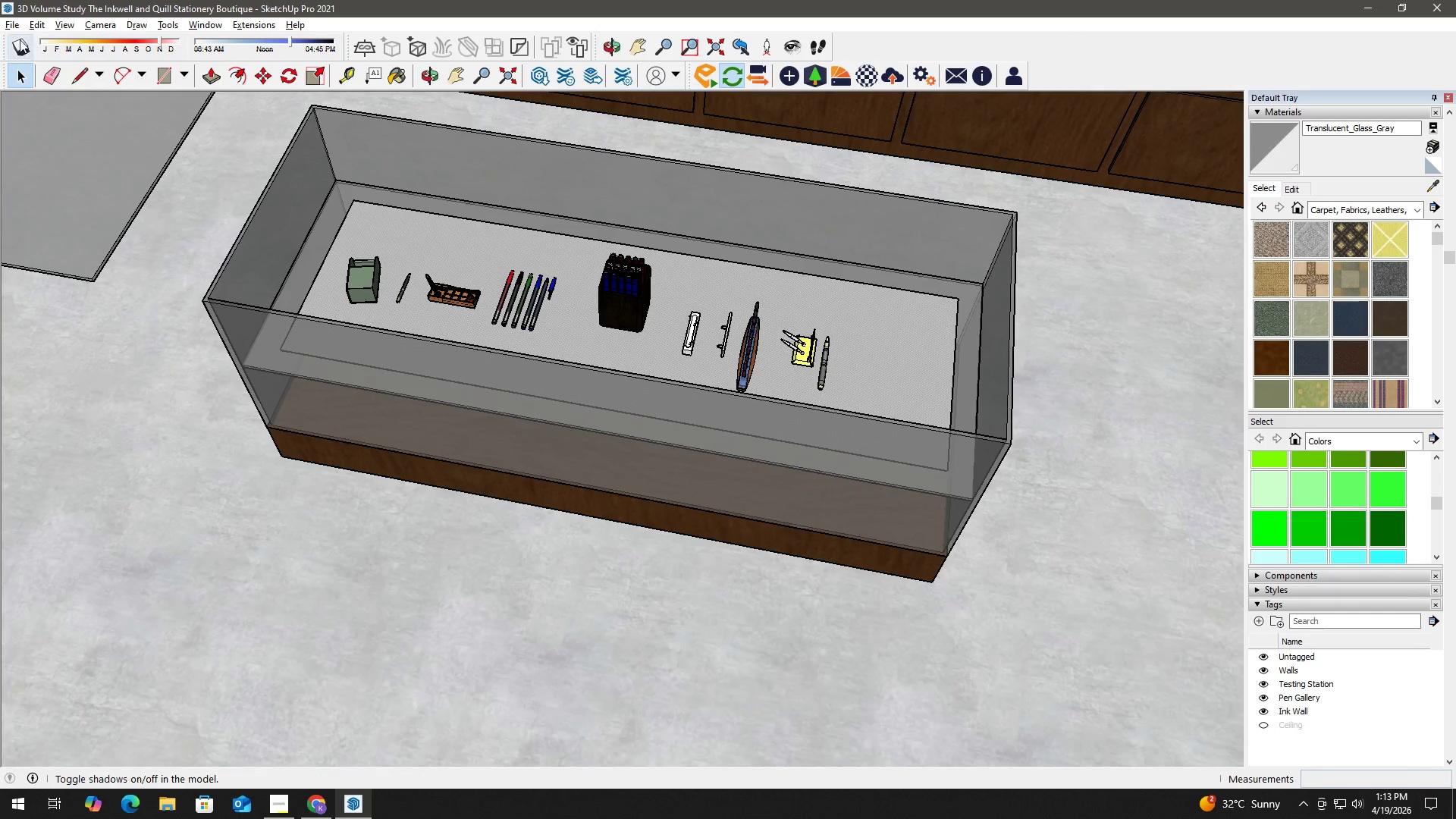 
left_click([4, 24])
 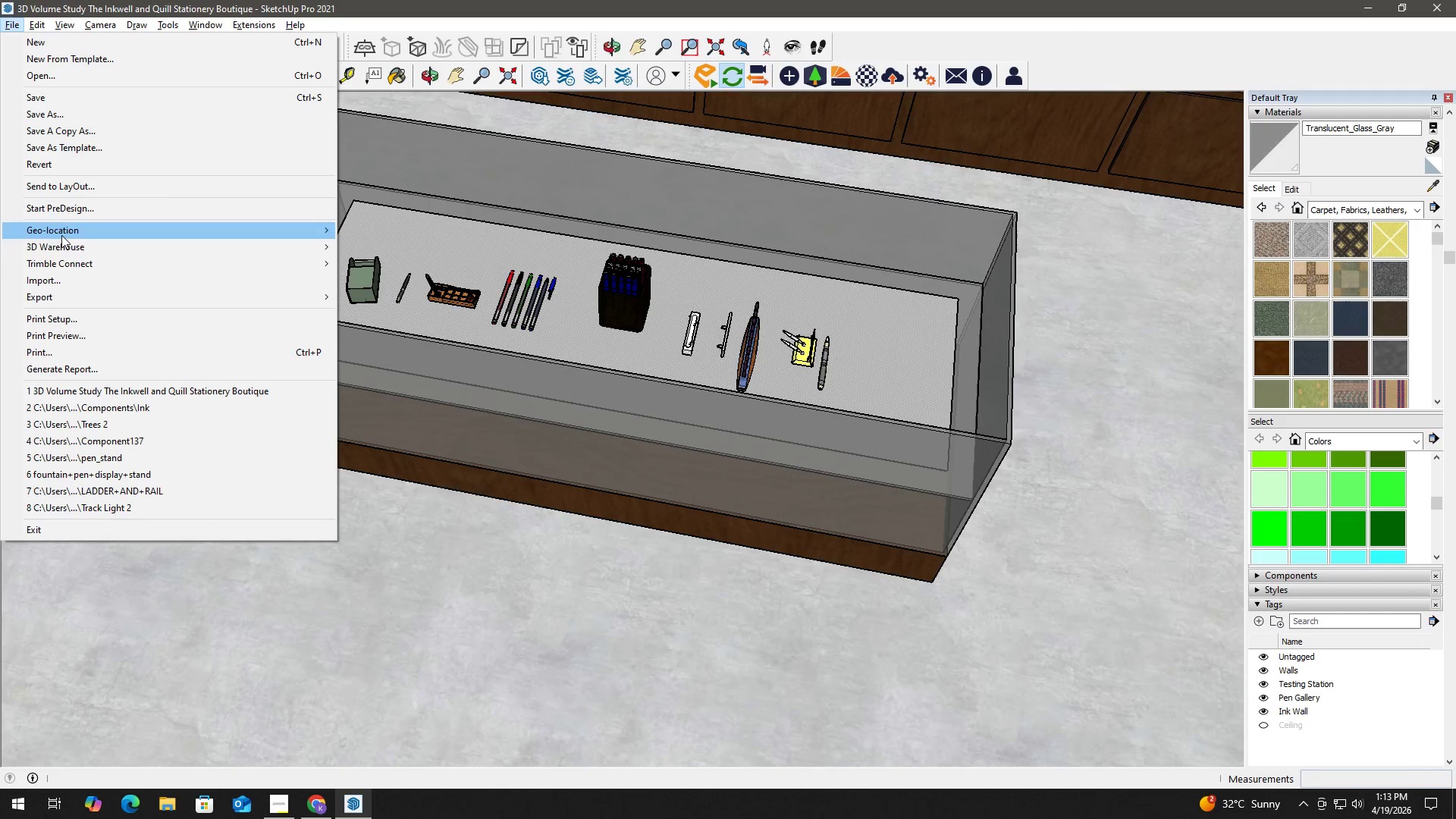 
left_click([70, 282])
 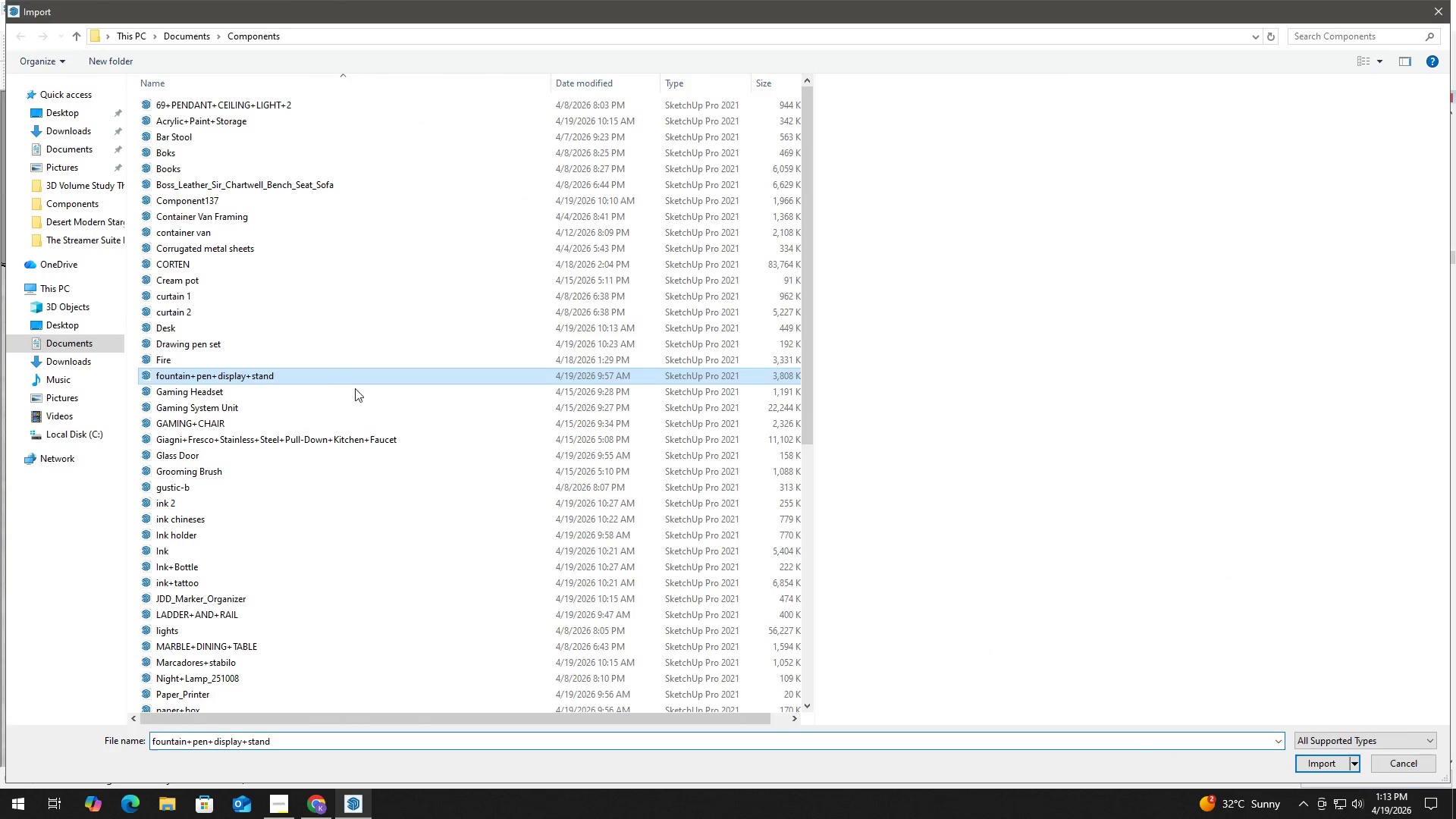 
left_click([1310, 767])
 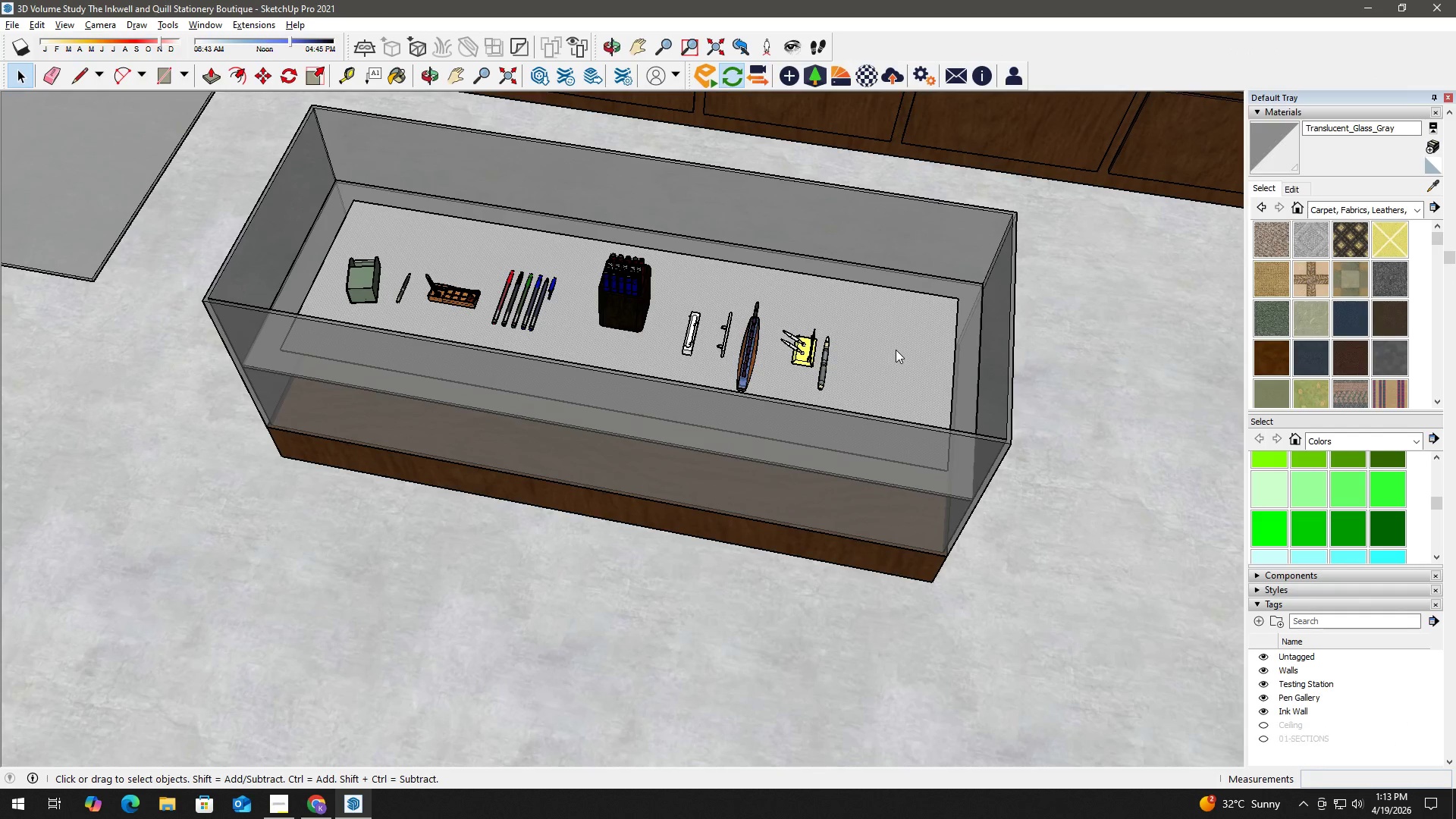 
wait(5.36)
 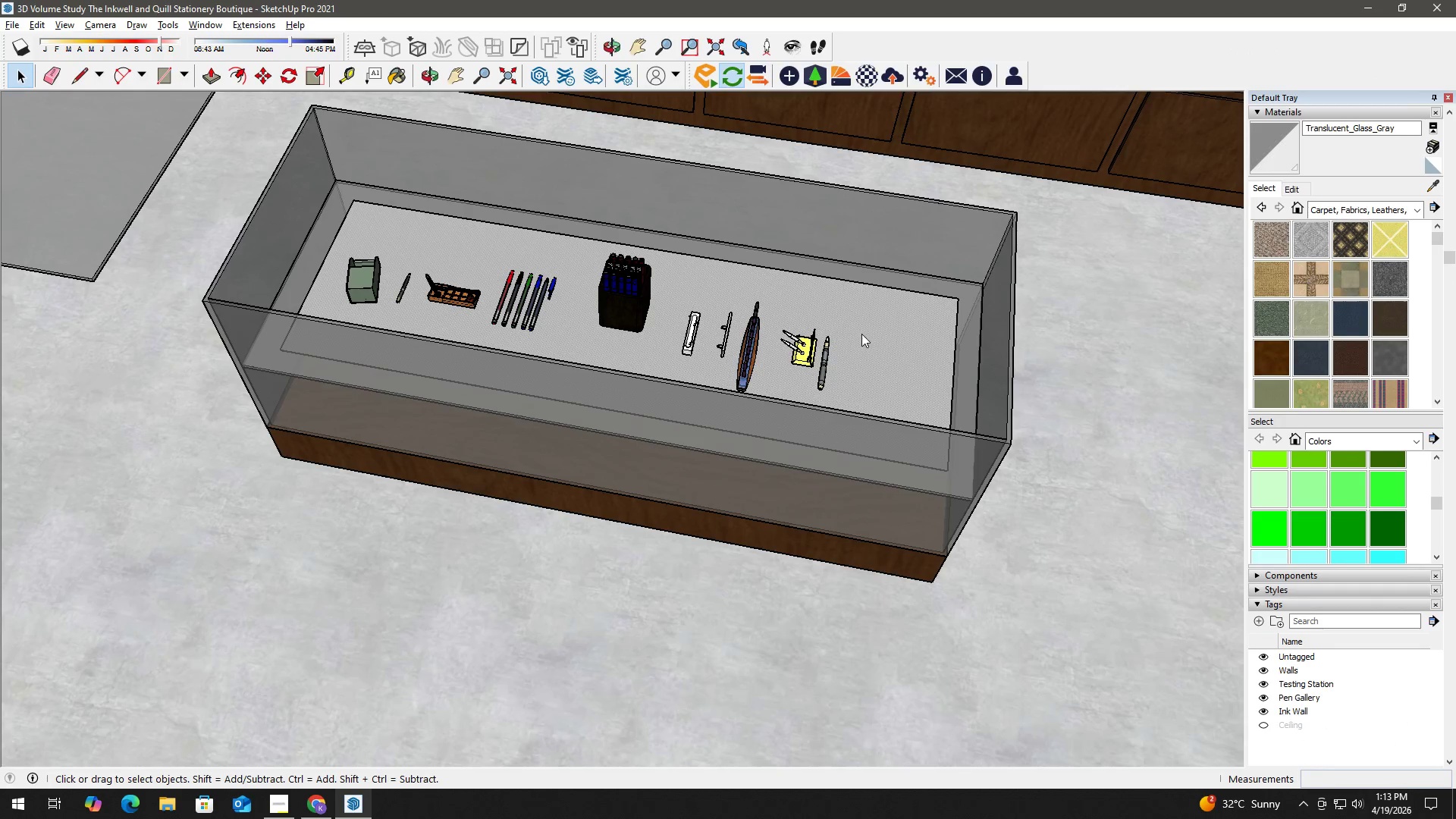 
left_click([839, 457])
 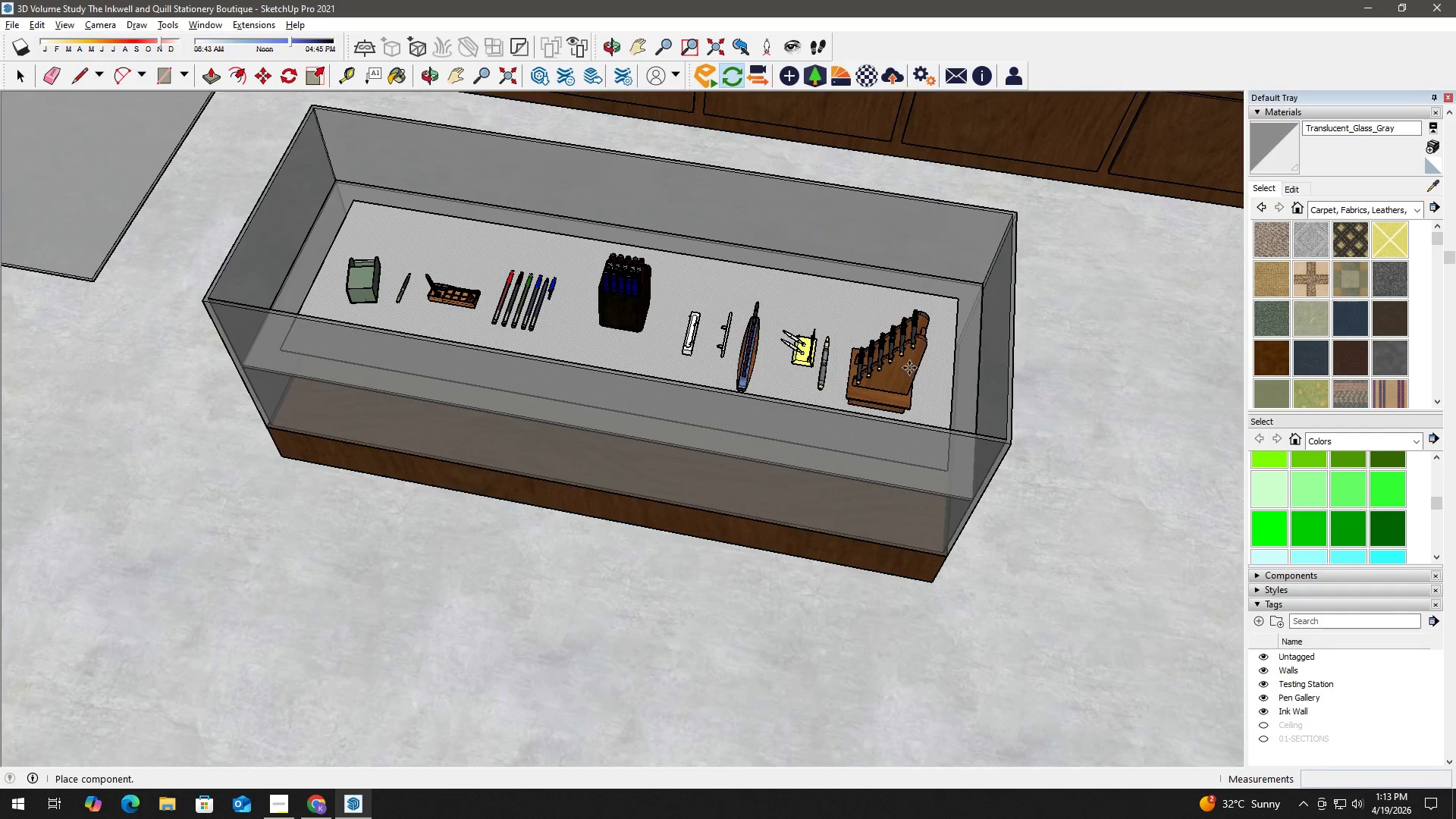 
left_click([918, 359])
 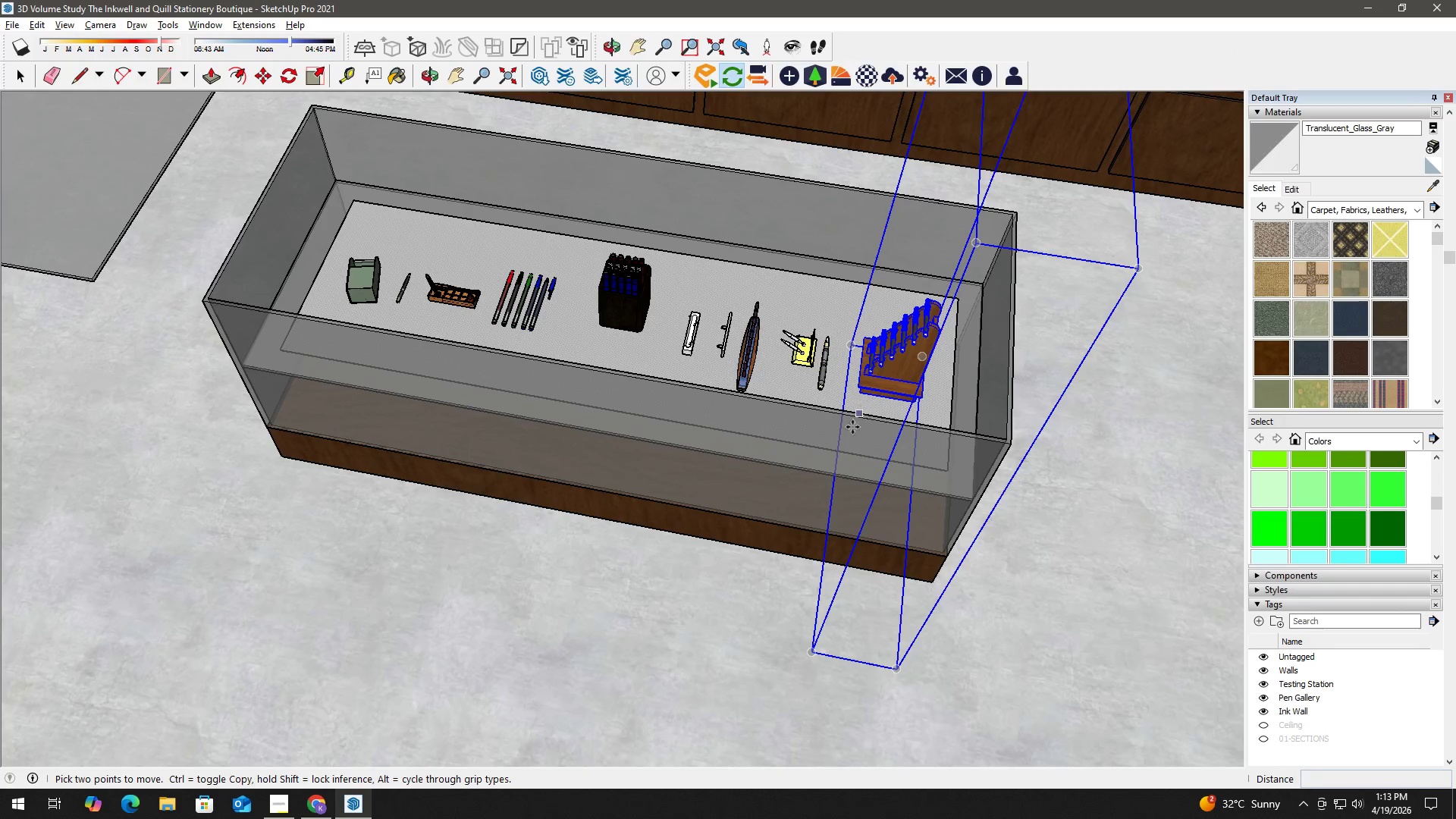 
key(Space)
 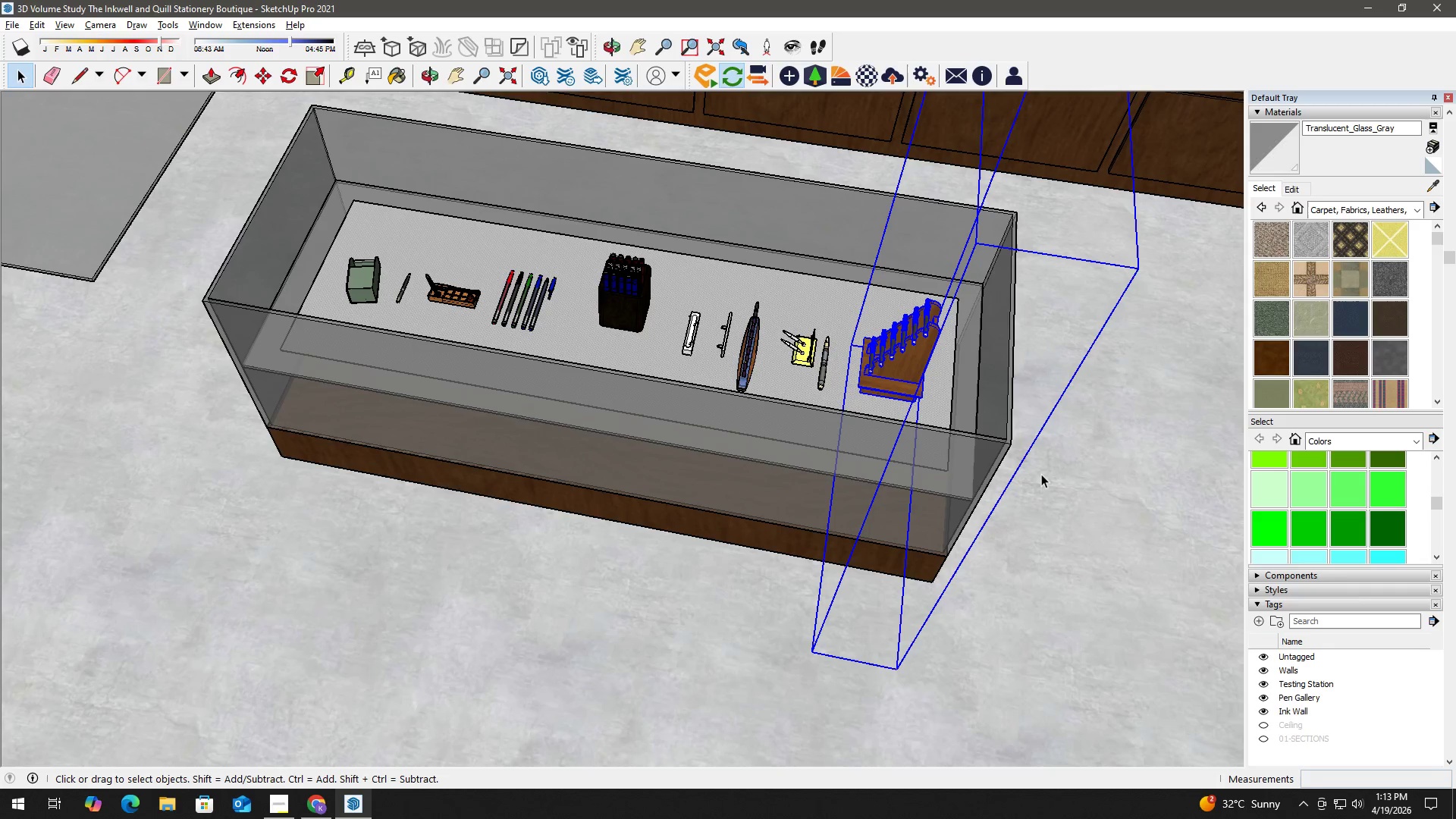 
left_click([1041, 473])
 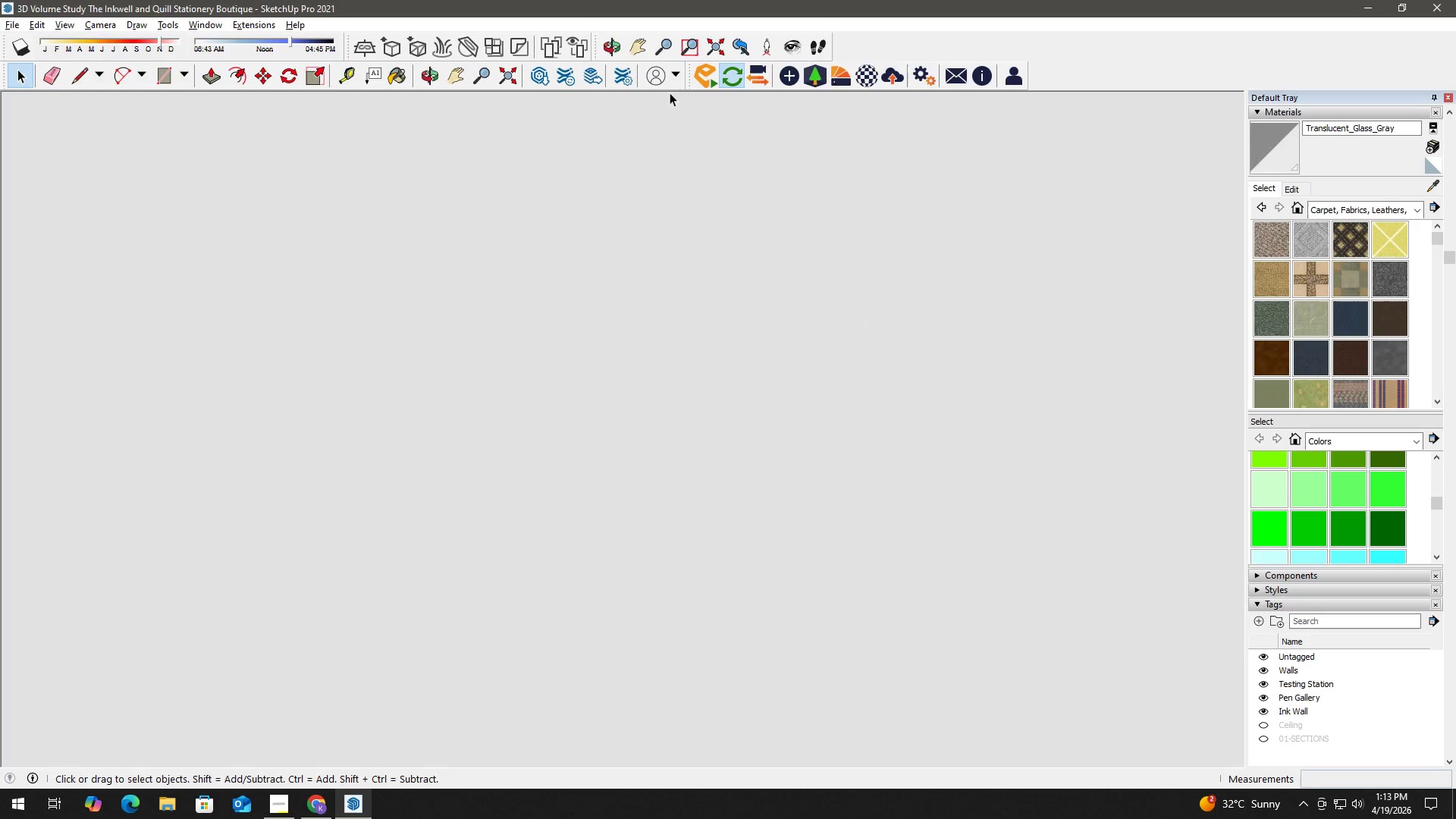 
left_click([716, 42])
 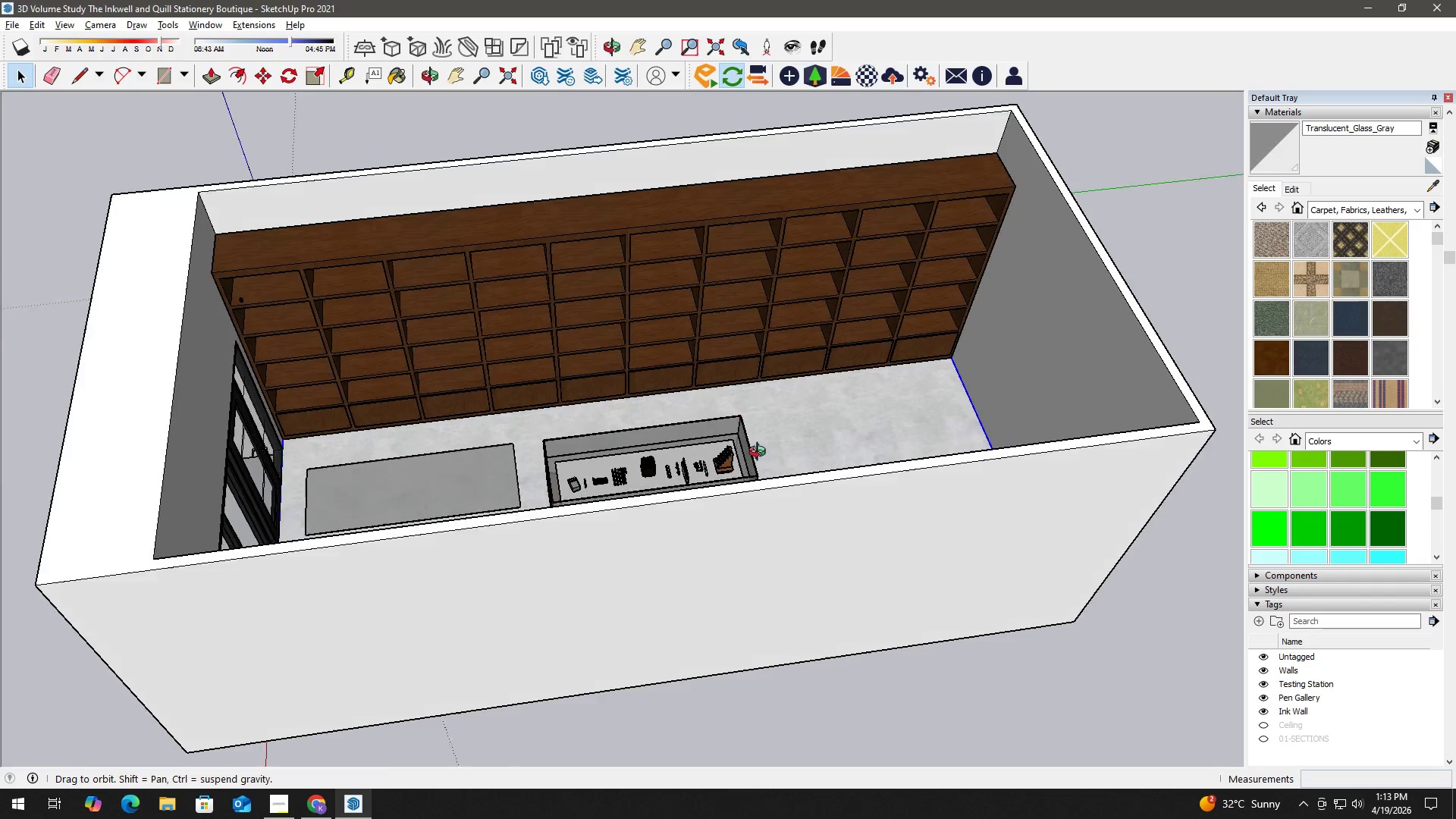 
scroll: coordinate [722, 438], scroll_direction: up, amount: 7.0
 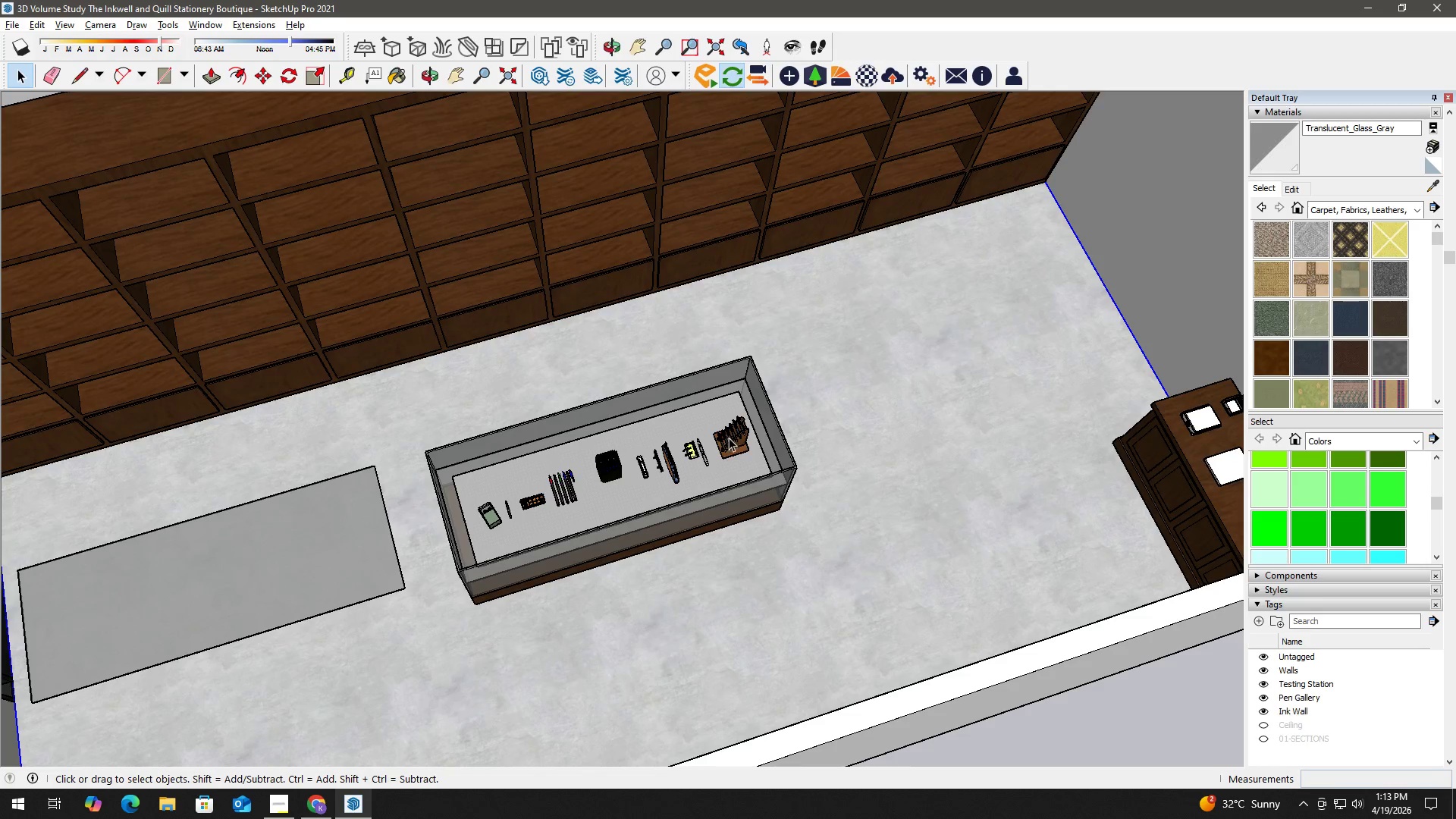 
left_click([763, 483])
 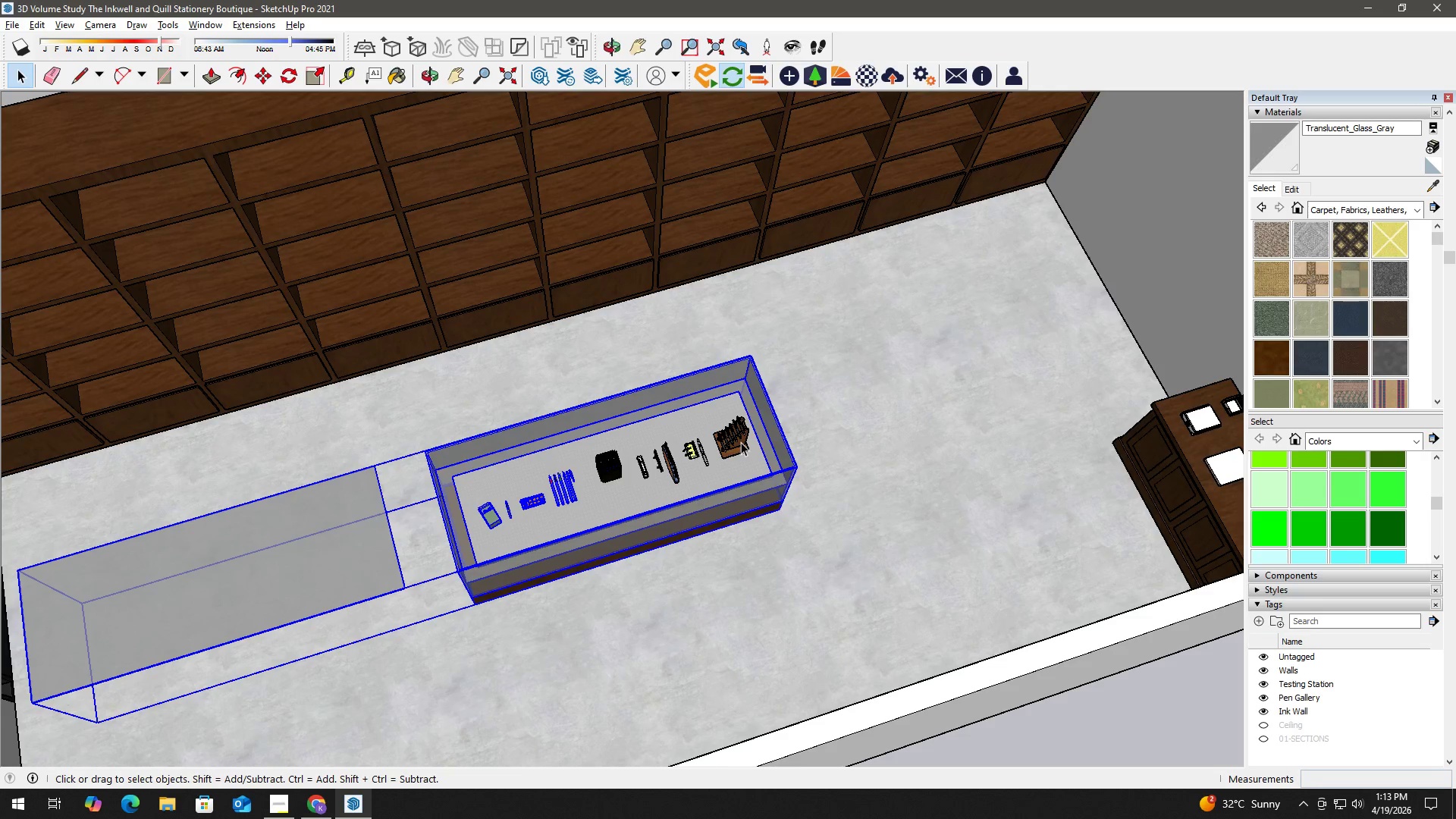 
left_click([741, 442])
 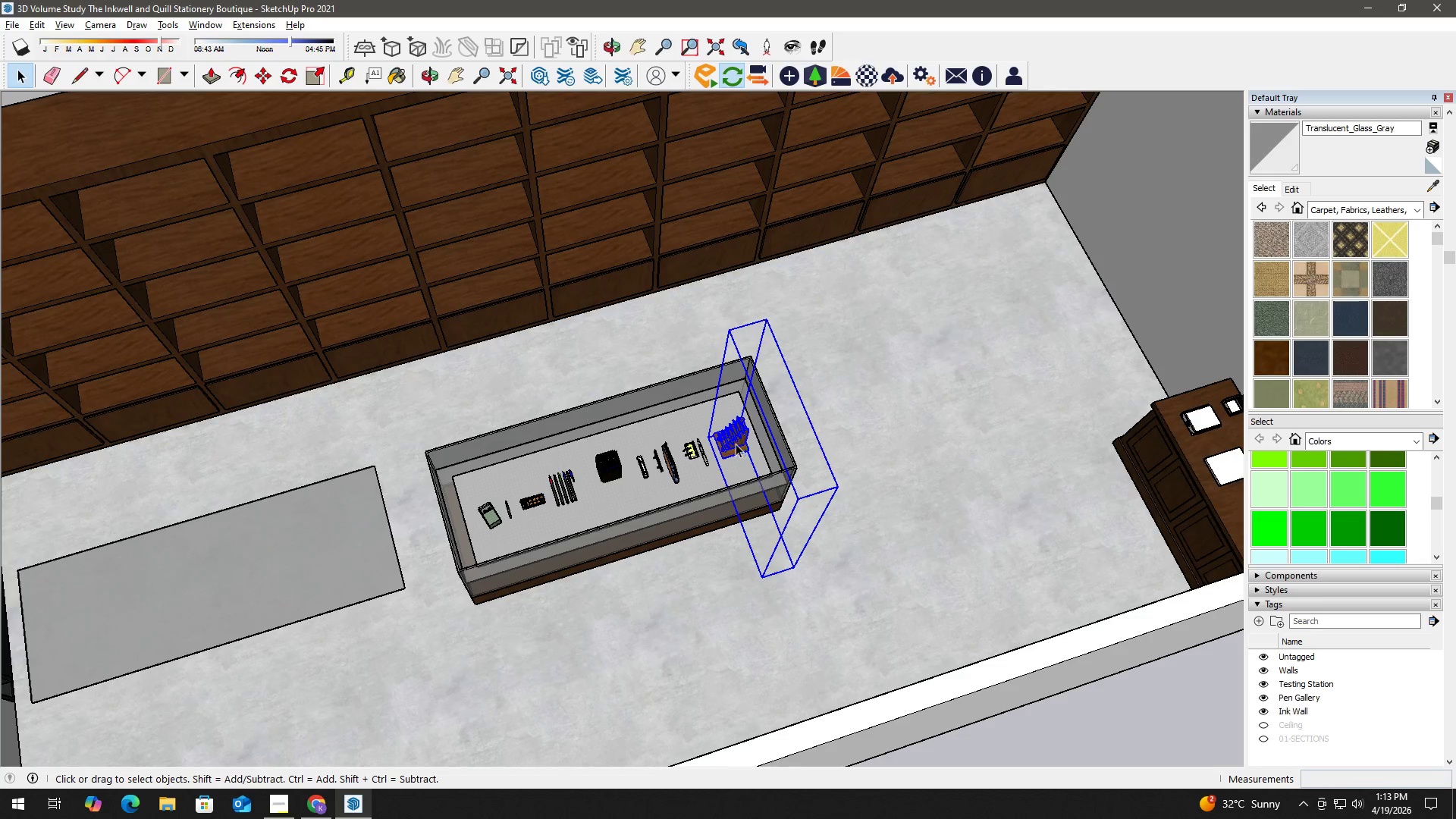 
scroll: coordinate [710, 450], scroll_direction: up, amount: 6.0
 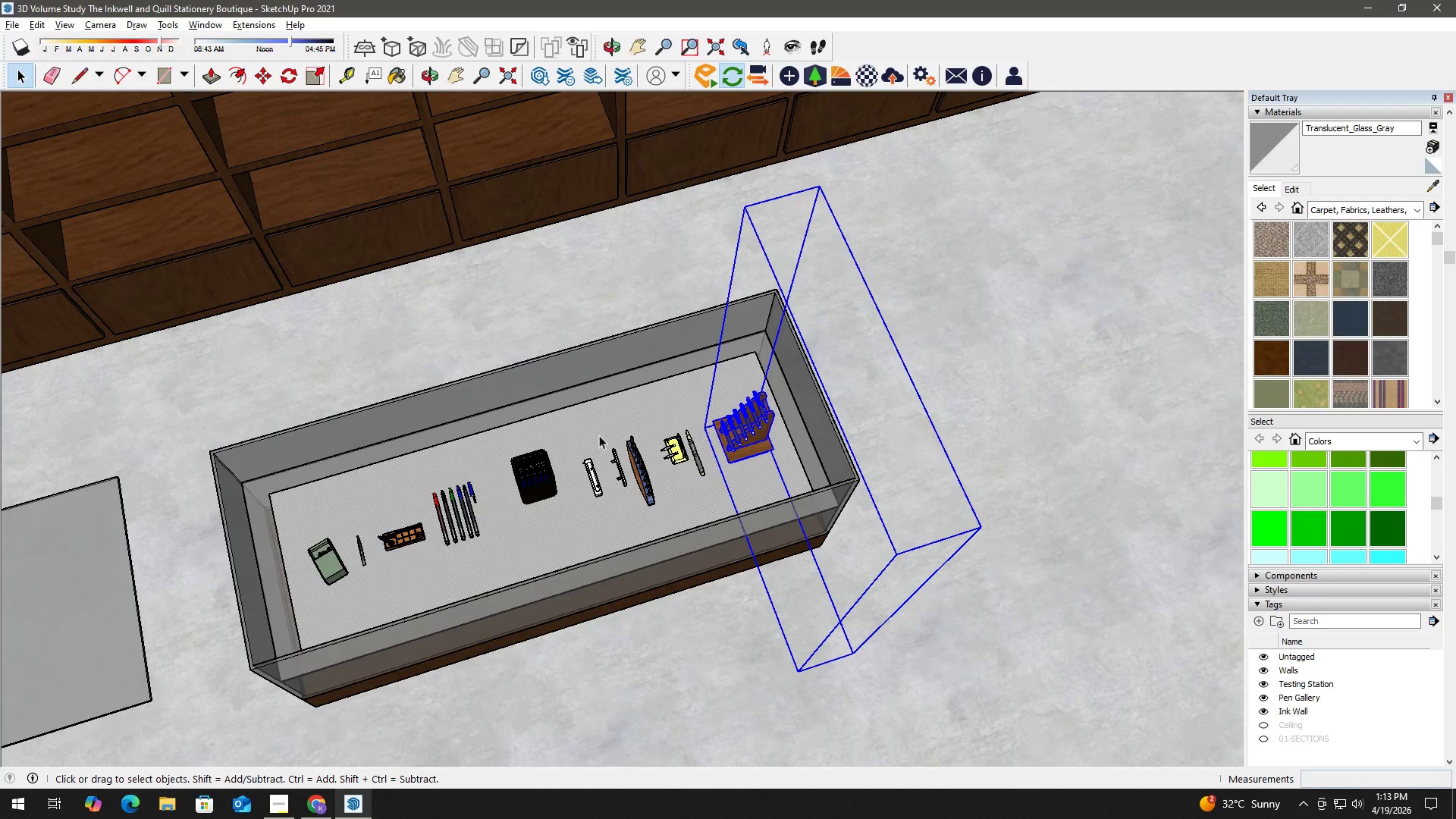 
left_click([550, 403])
 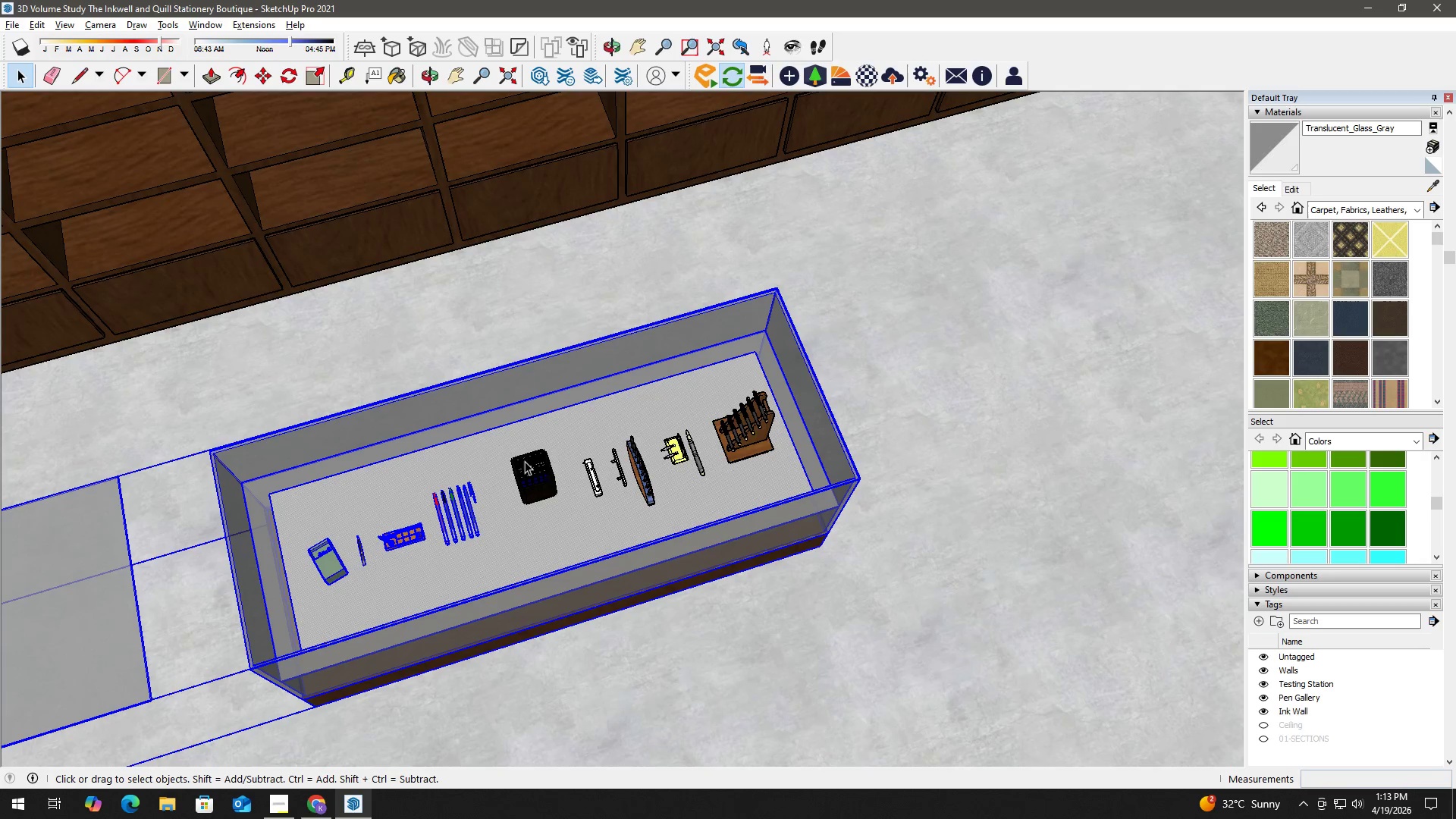 
left_click([525, 464])
 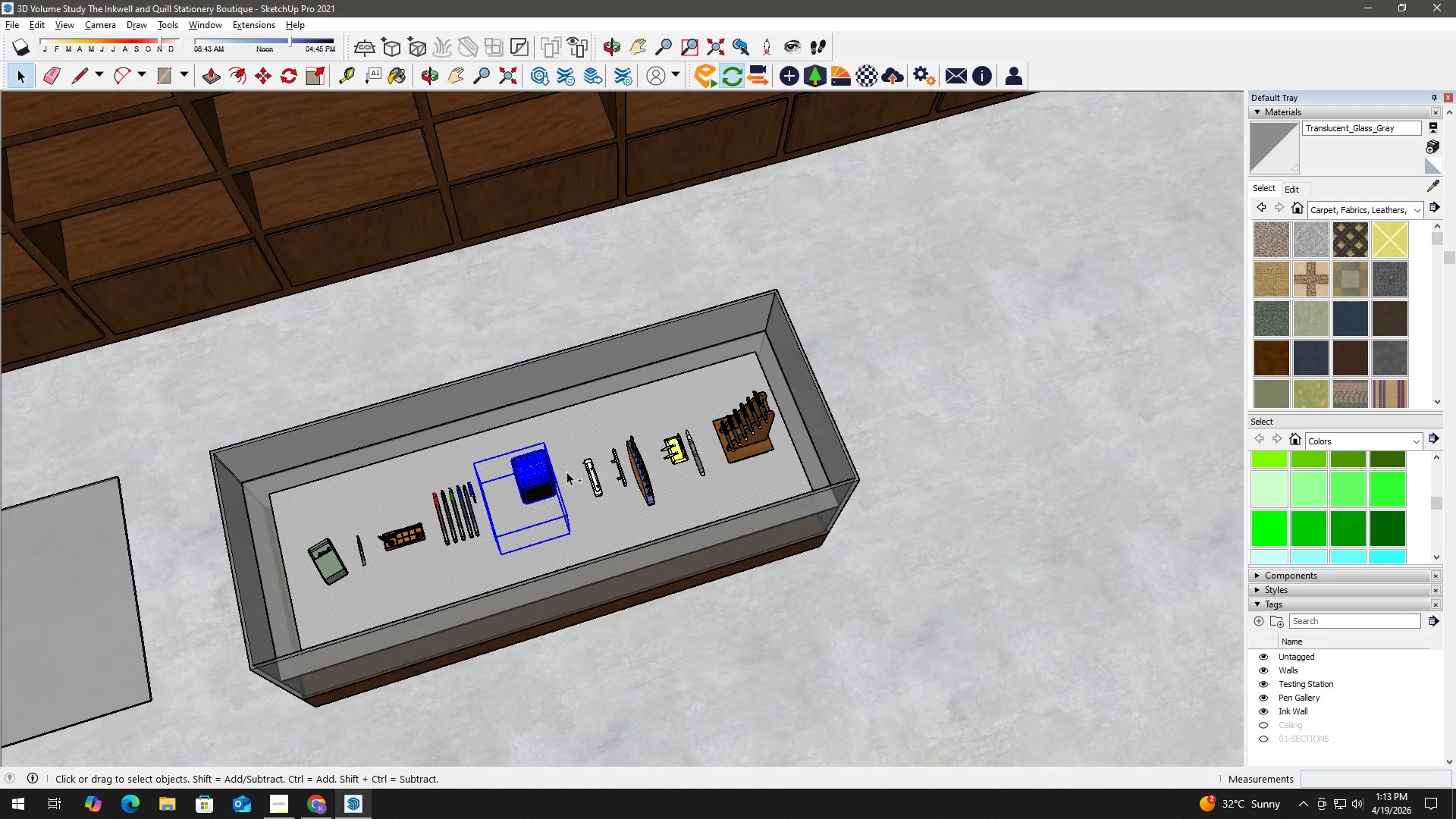 
hold_key(key=ControlLeft, duration=1.52)
left_click([587, 472])
 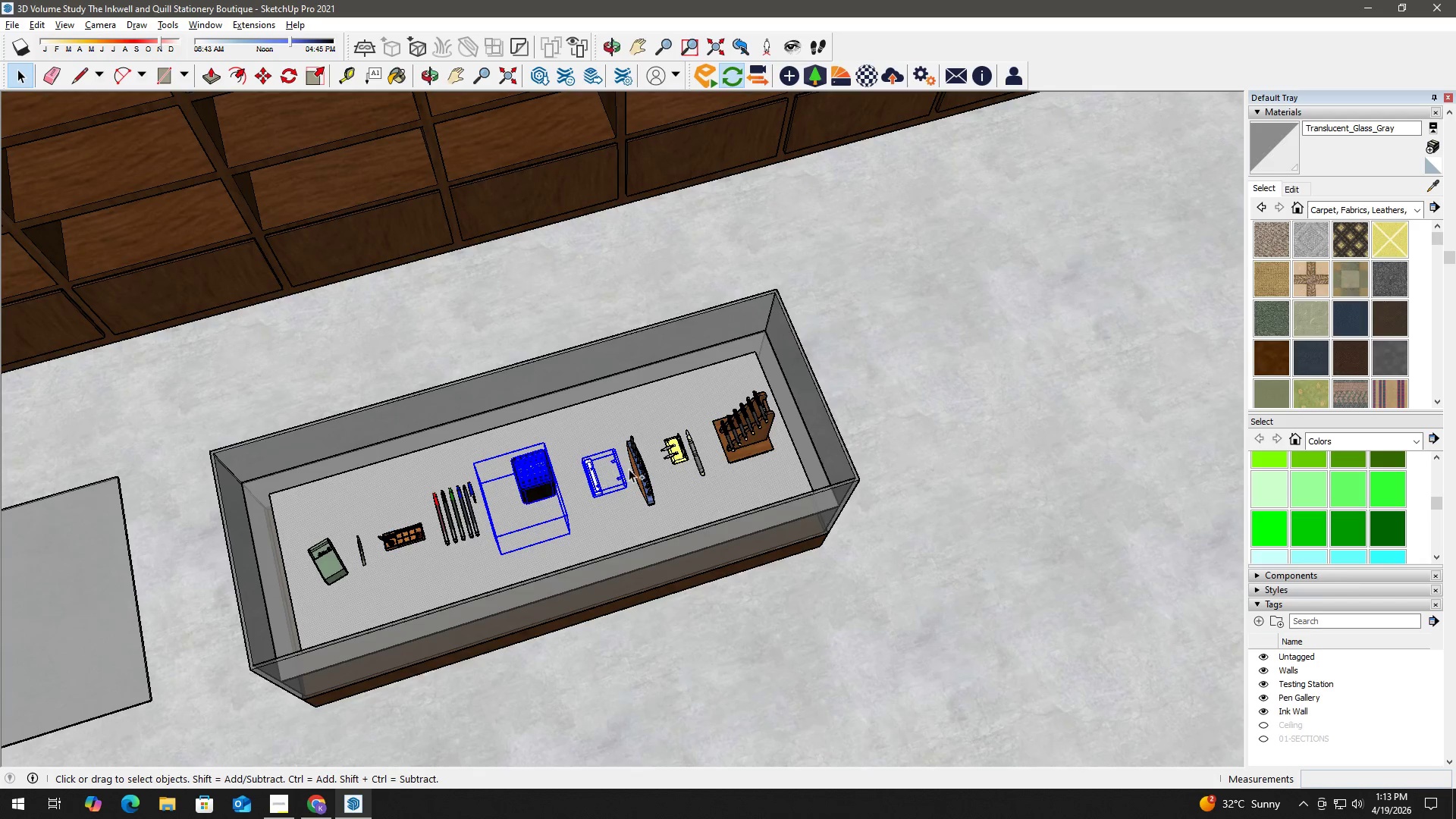 
left_click([643, 467])
 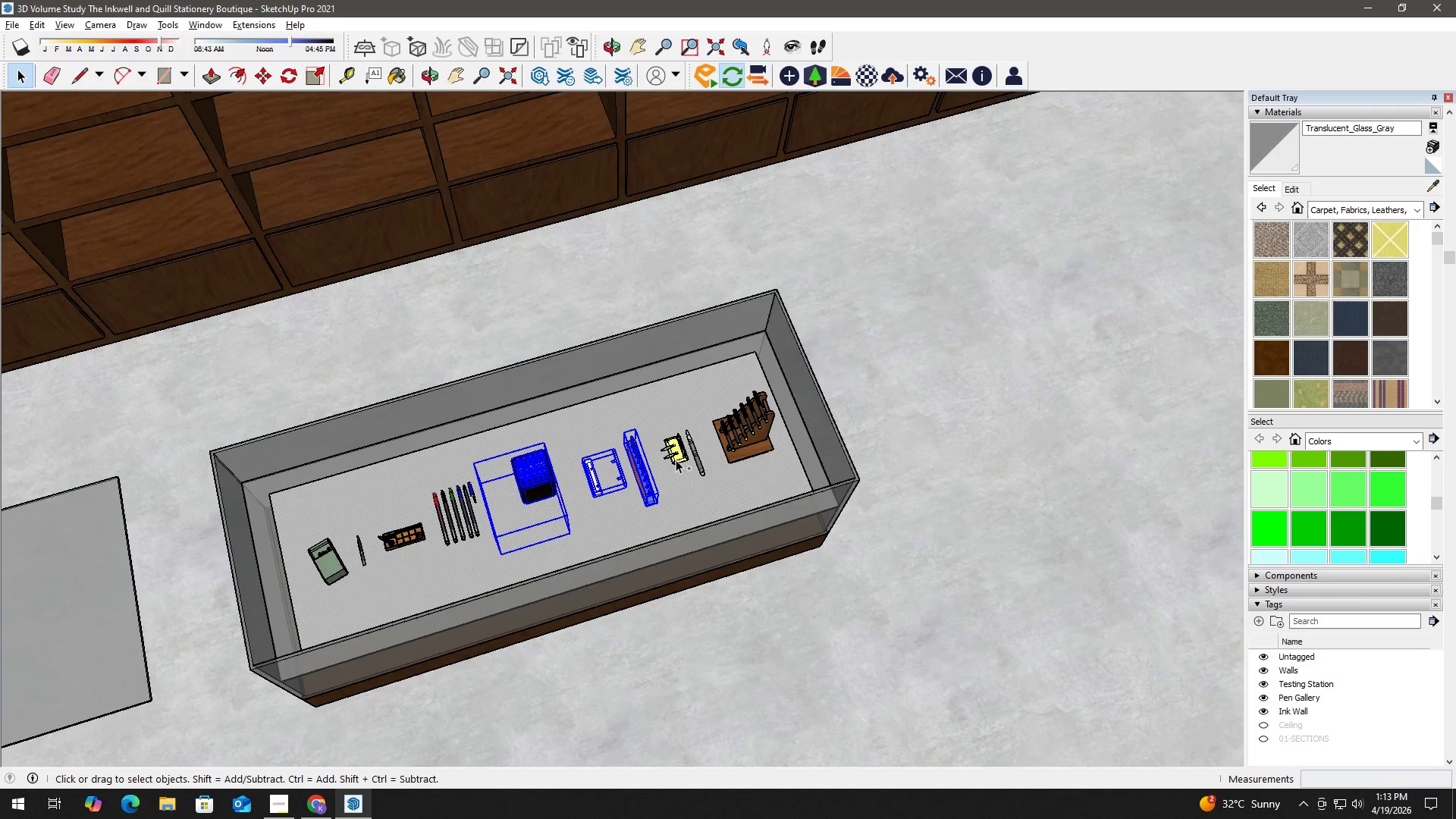 
hold_key(key=ControlLeft, duration=1.51)
double_click([684, 455])
 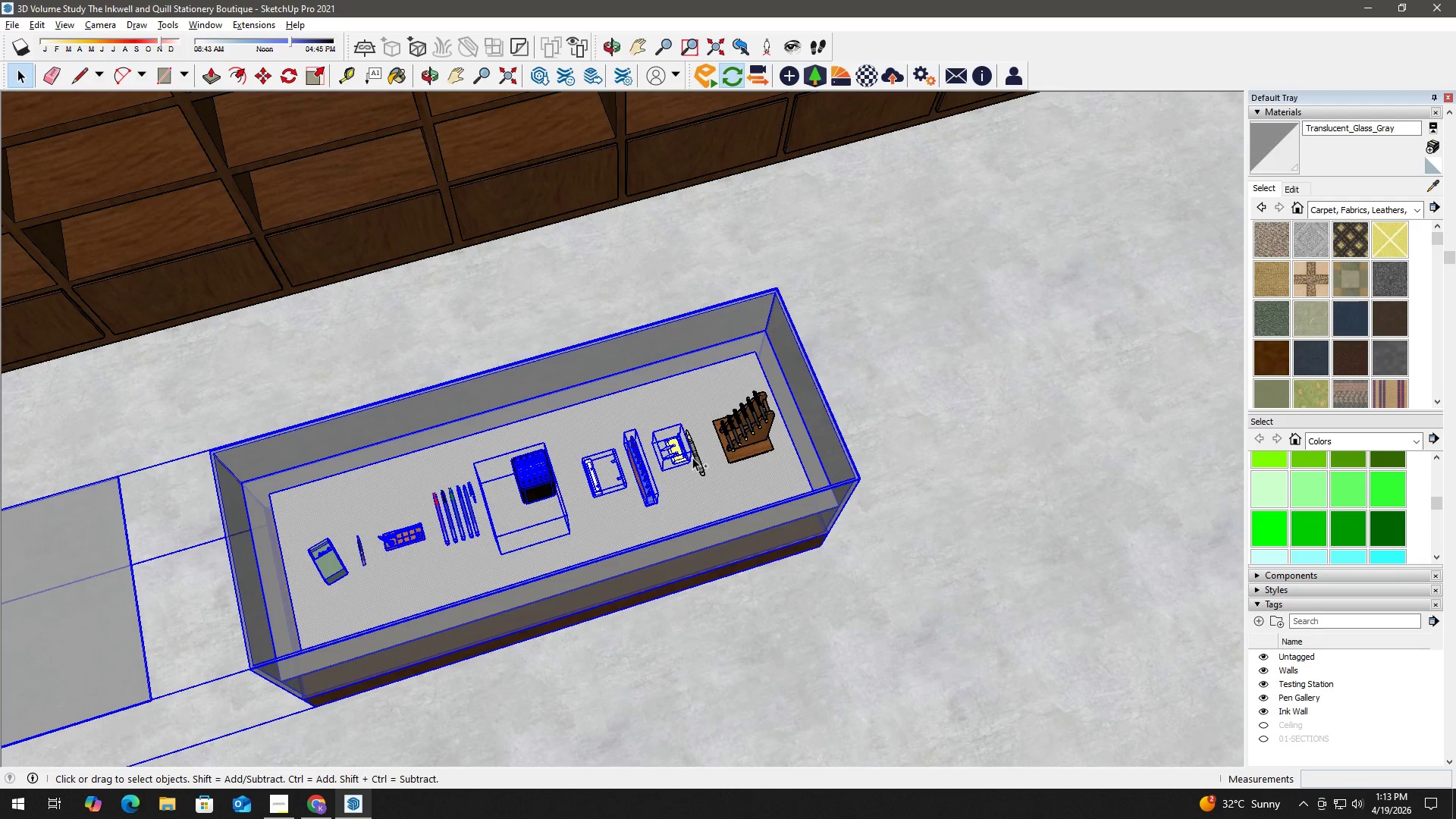 
hold_key(key=ShiftLeft, duration=0.42)
left_click([698, 395])
 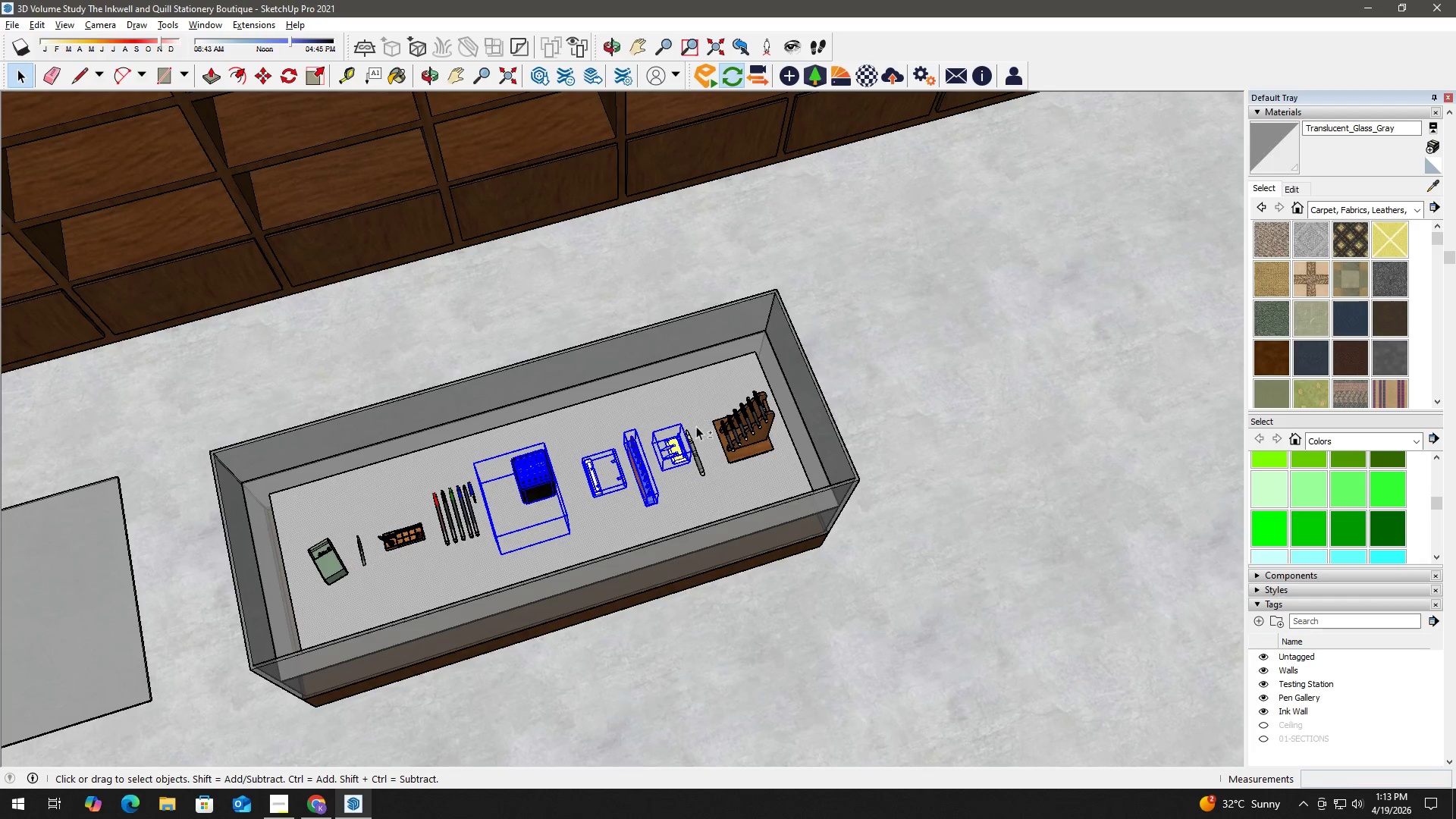 
hold_key(key=ControlLeft, duration=1.52)
left_click([701, 466])
 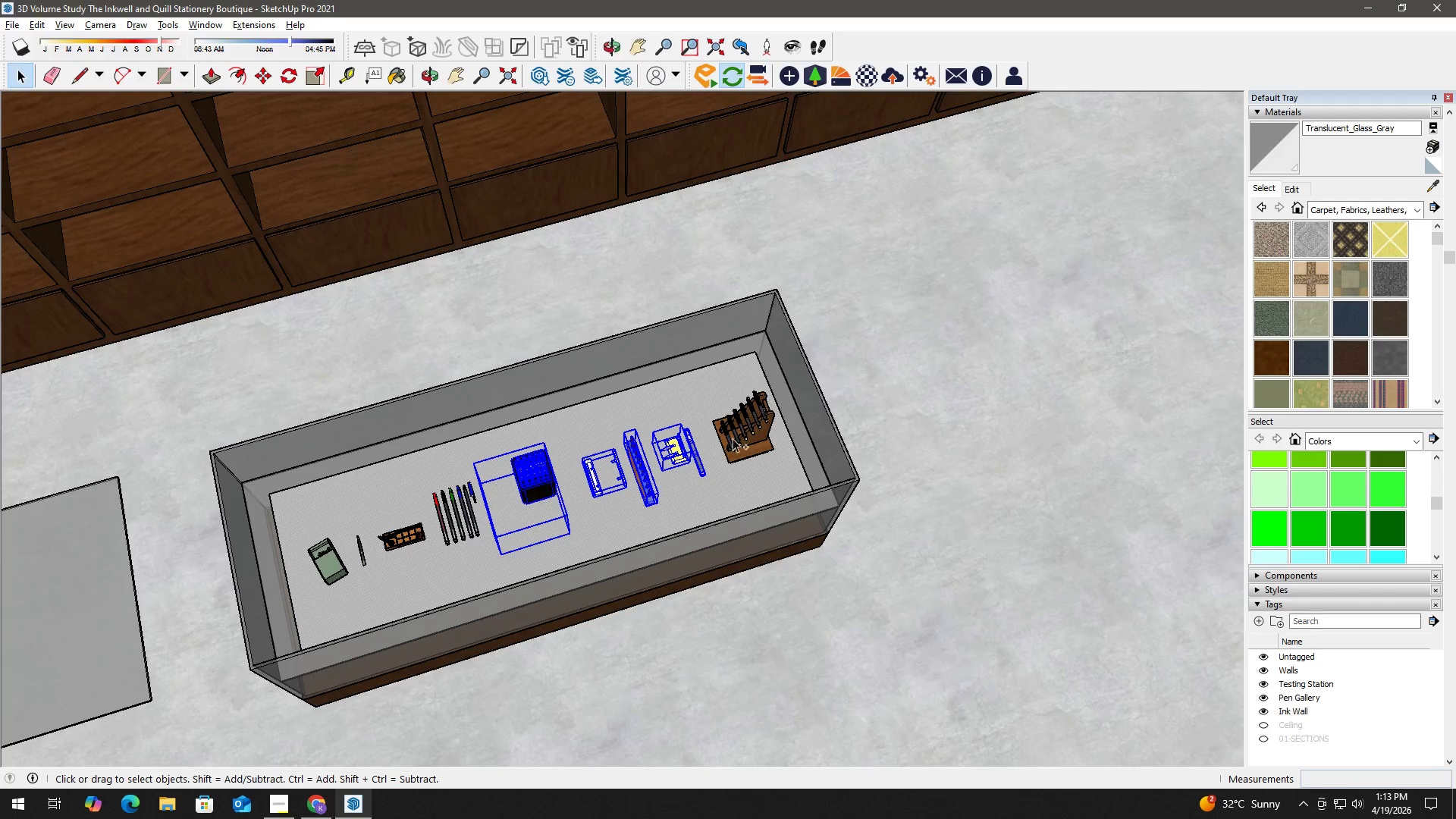 
left_click([739, 433])
 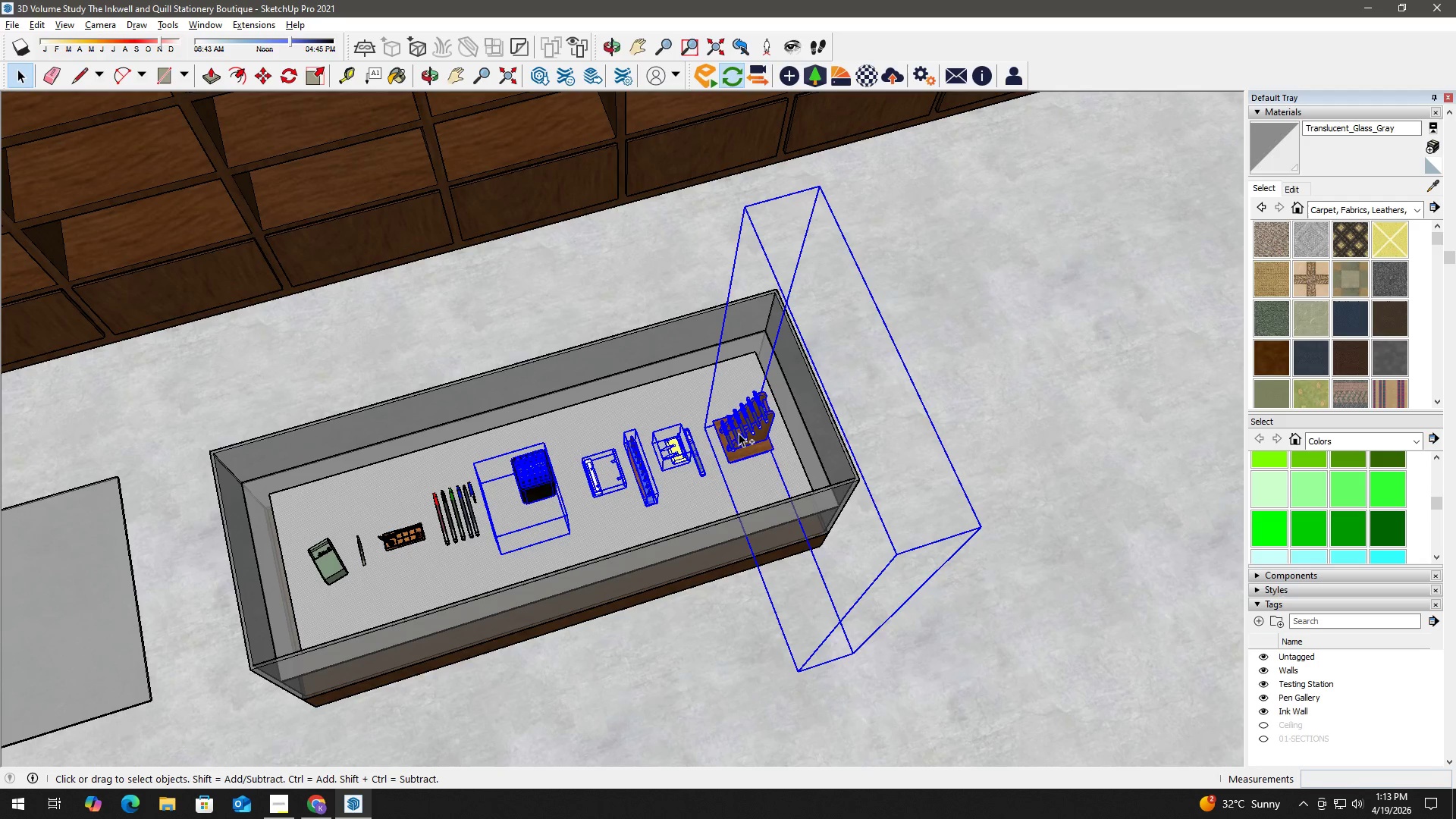 
key(Control+X)
 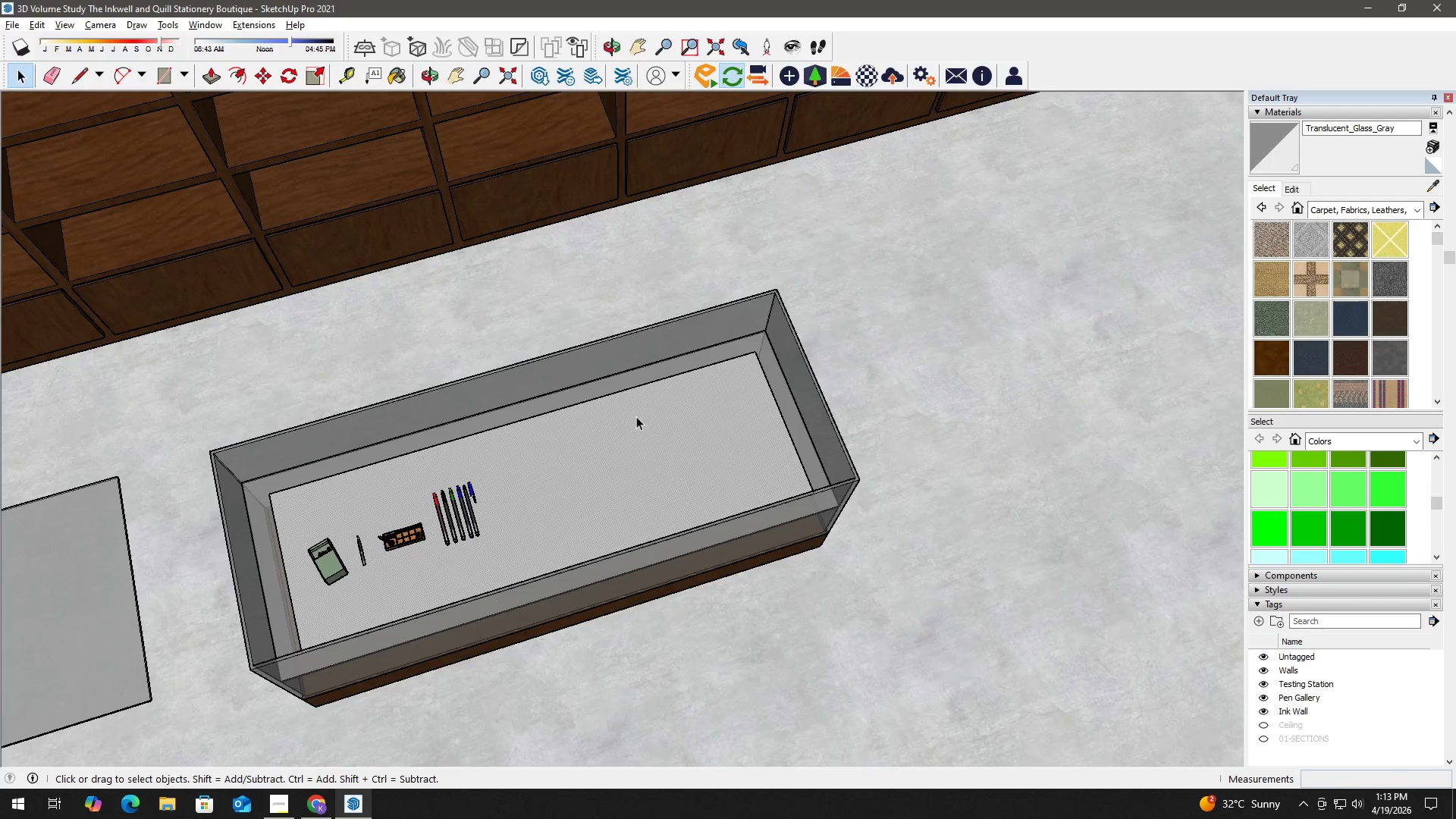 
double_click([630, 416])
 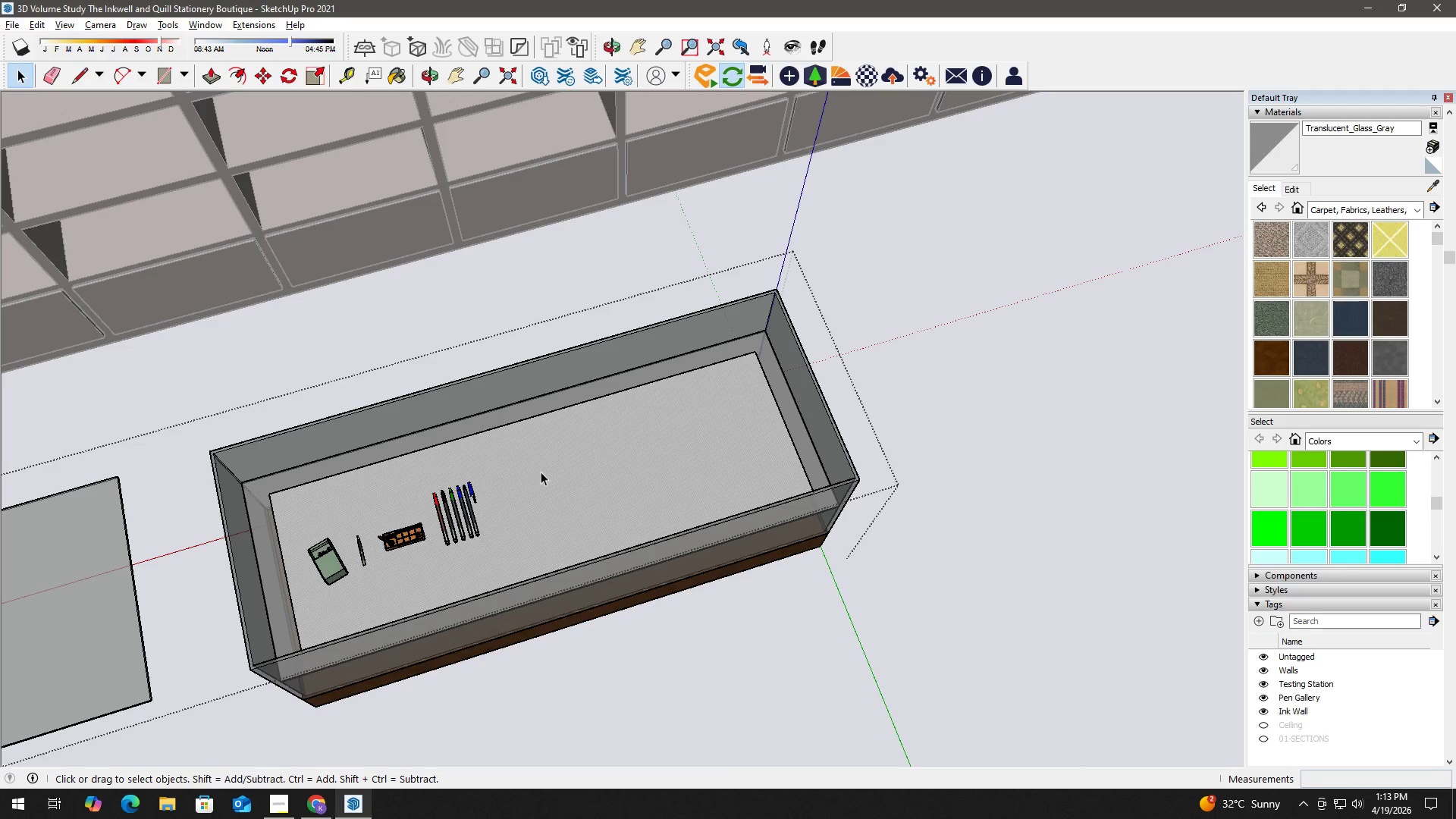 
left_click([515, 500])
 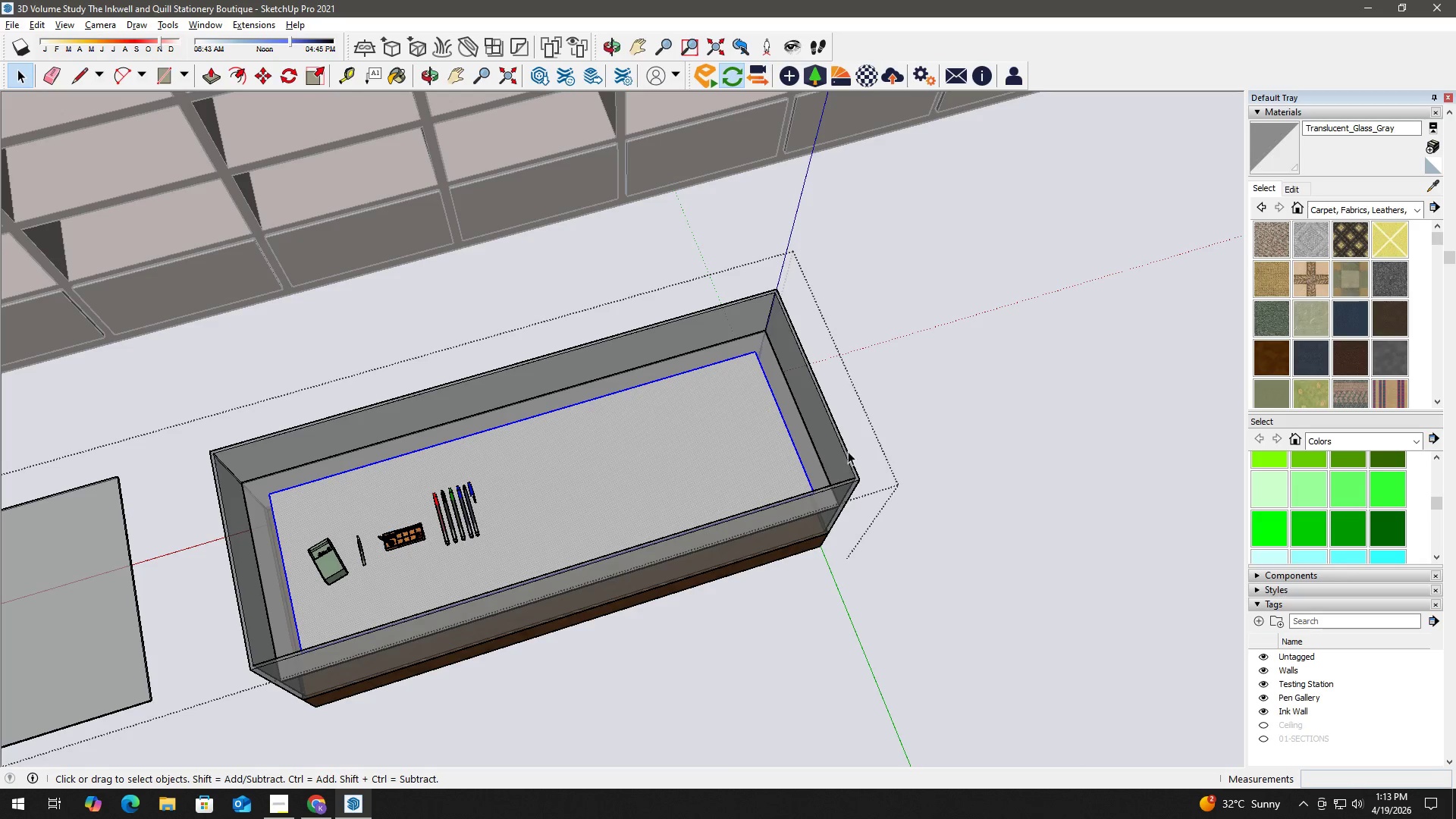 
key(Control+V)
 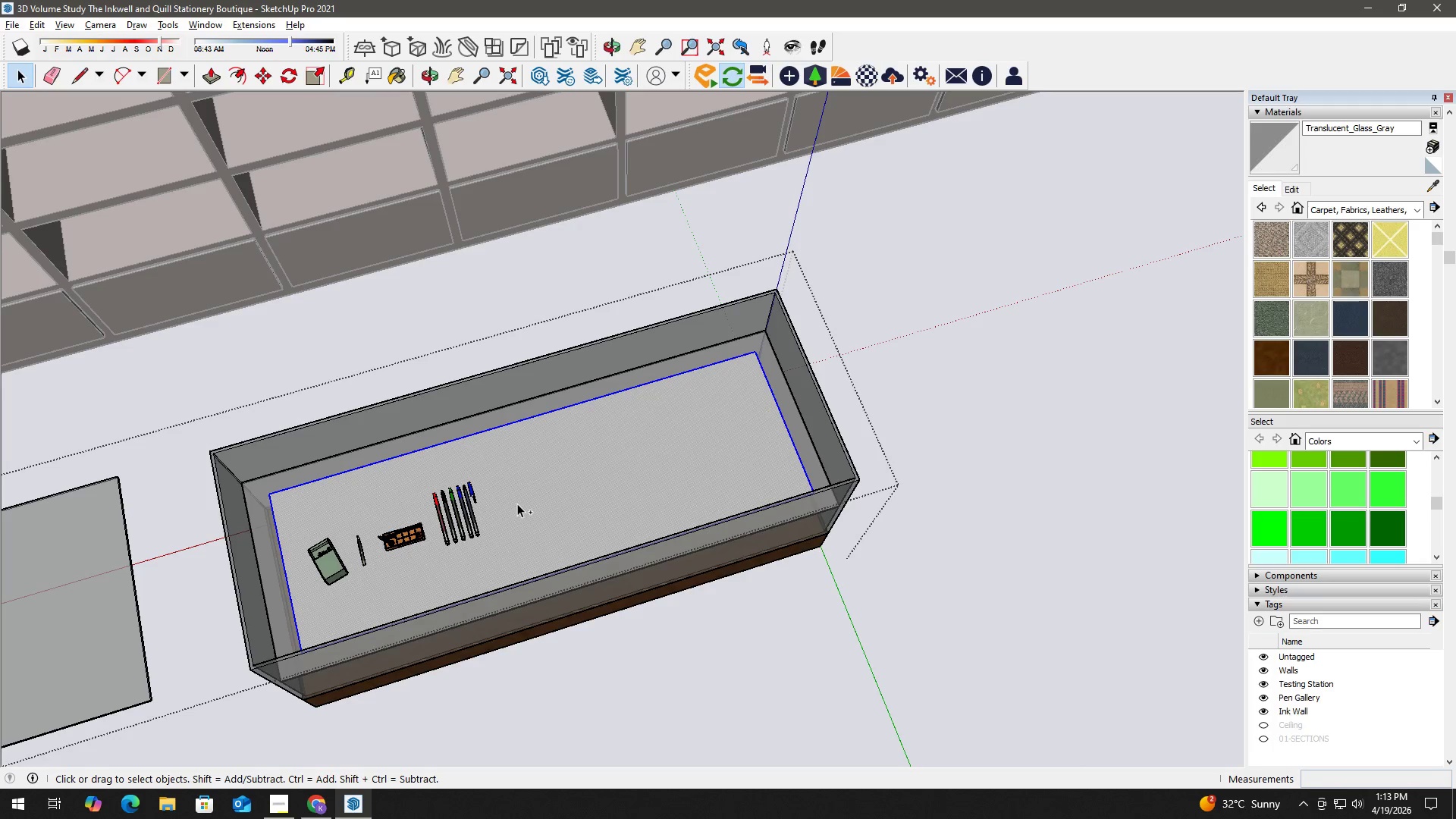 
wait(8.56)
 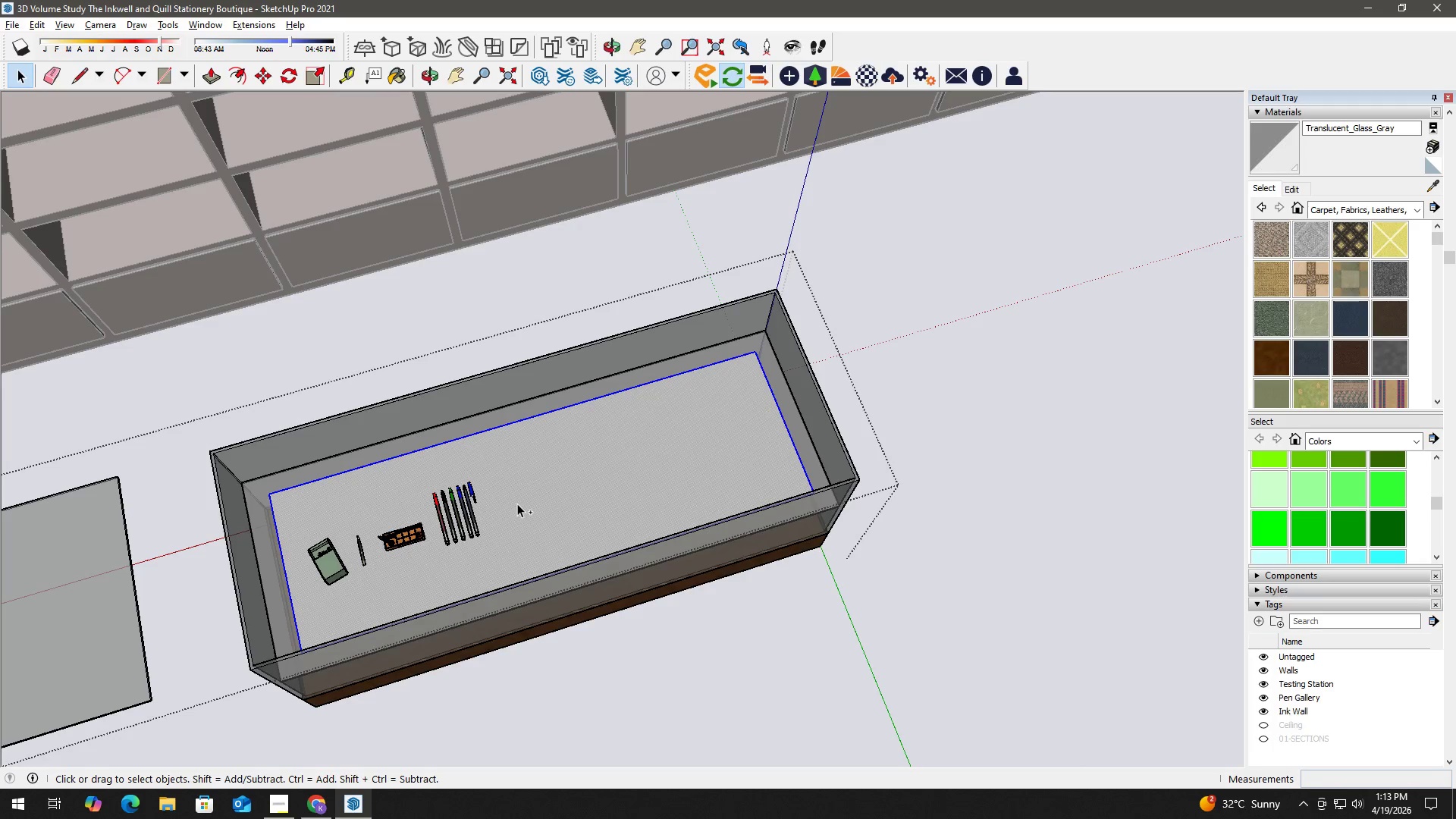 
left_click([620, 438])
 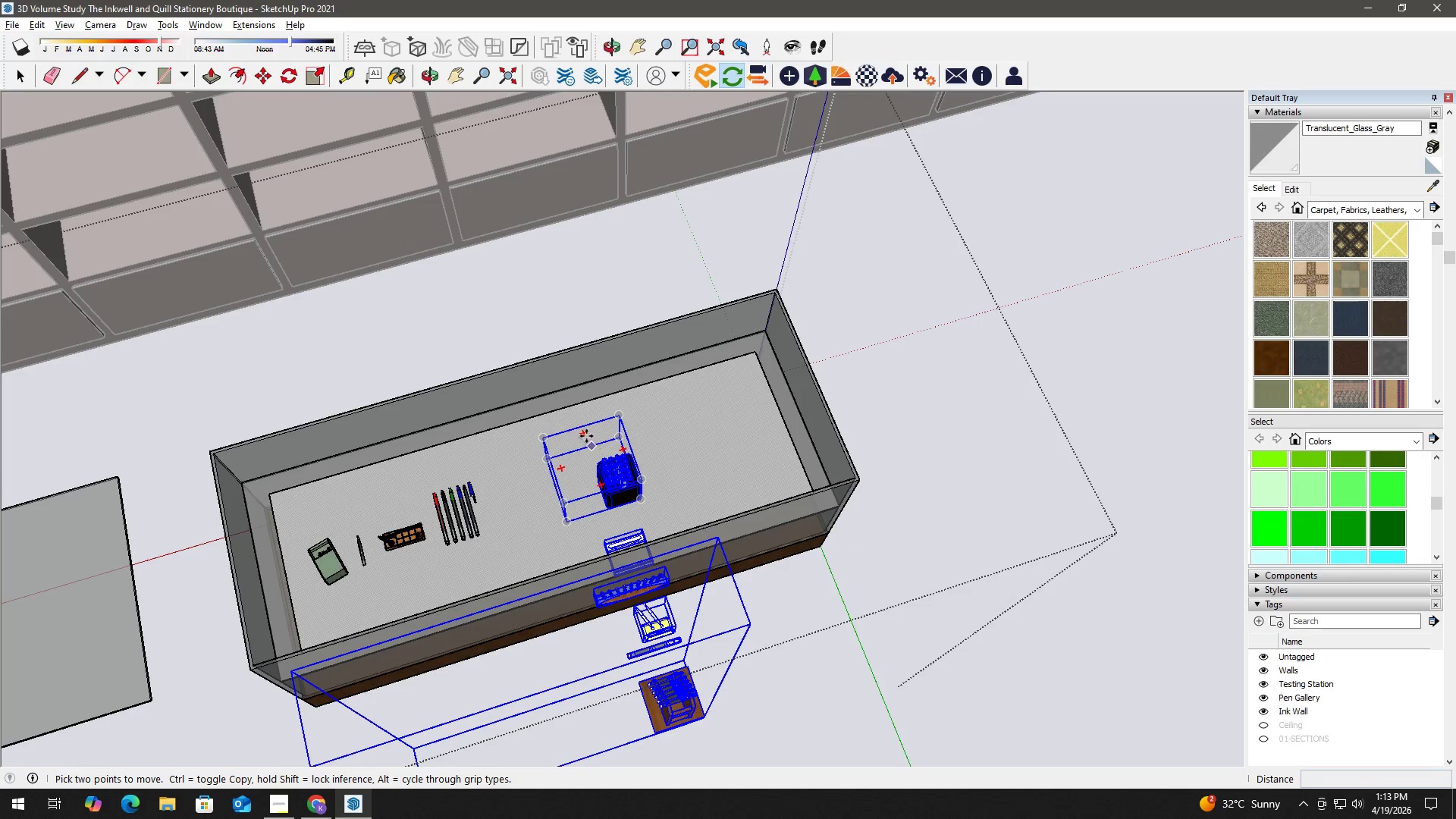 
left_click([585, 435])
 